 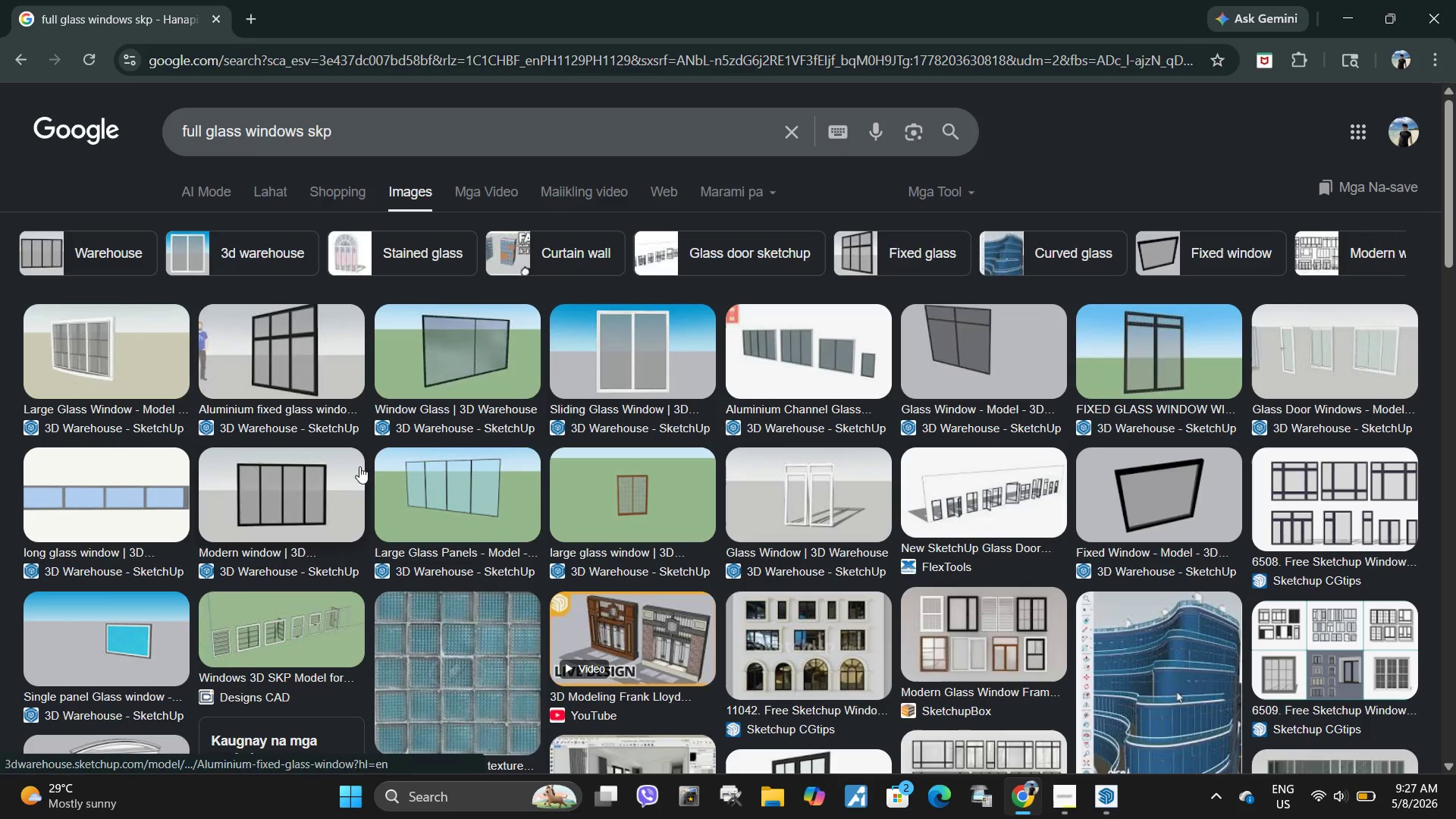 
left_click([1313, 339])
 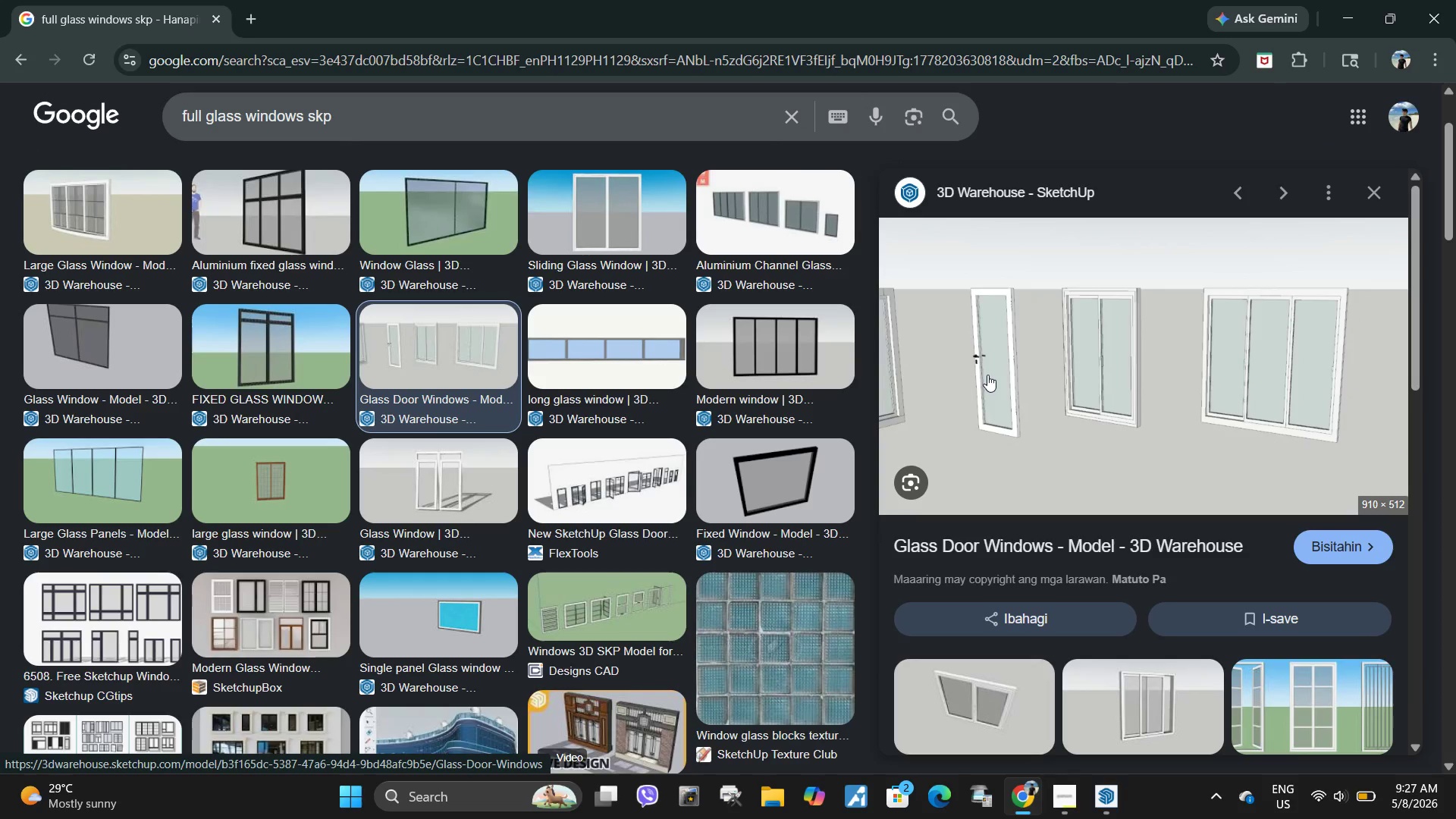 
scroll: coordinate [987, 375], scroll_direction: down, amount: 2.0
 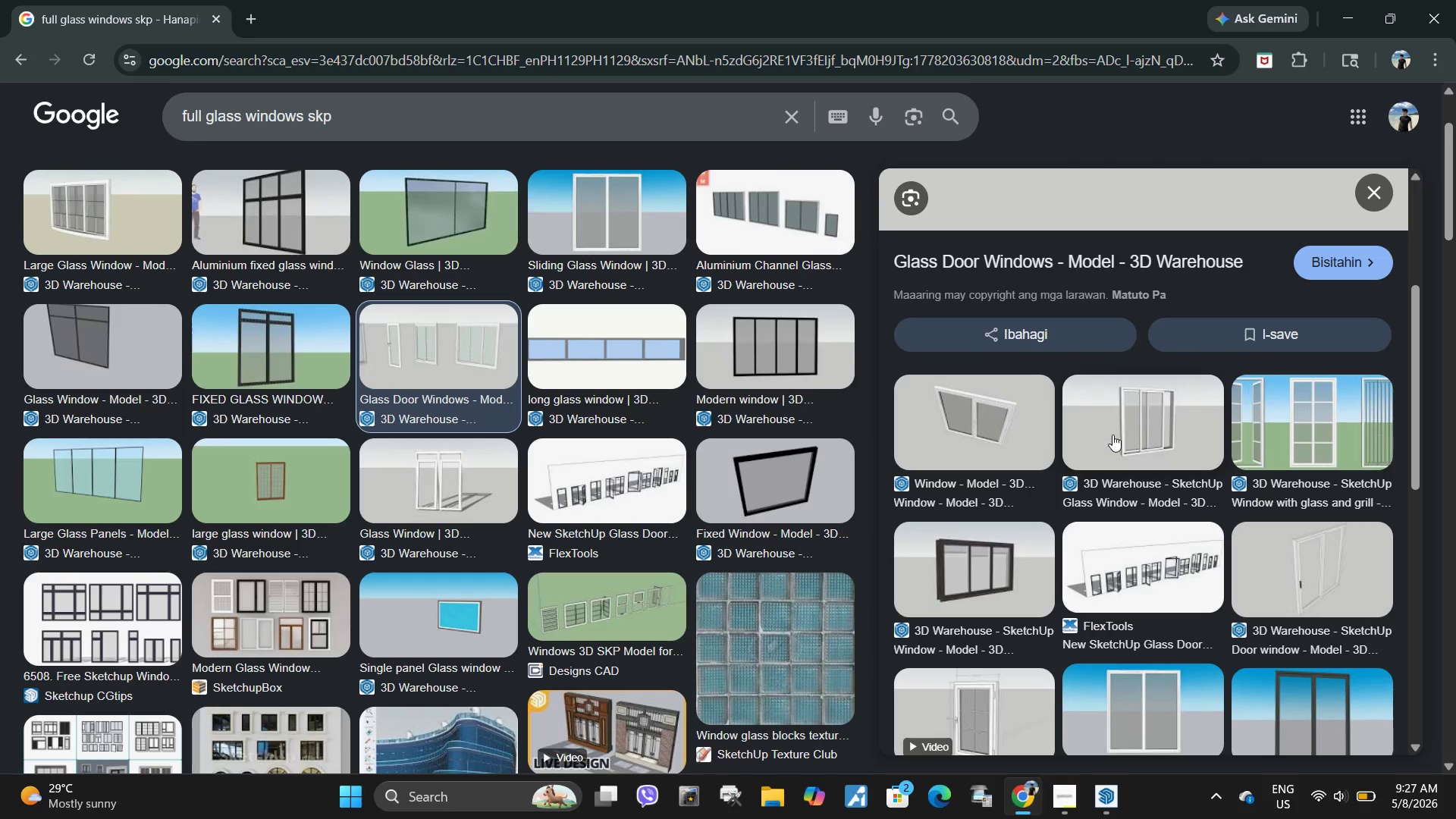 
wait(5.44)
 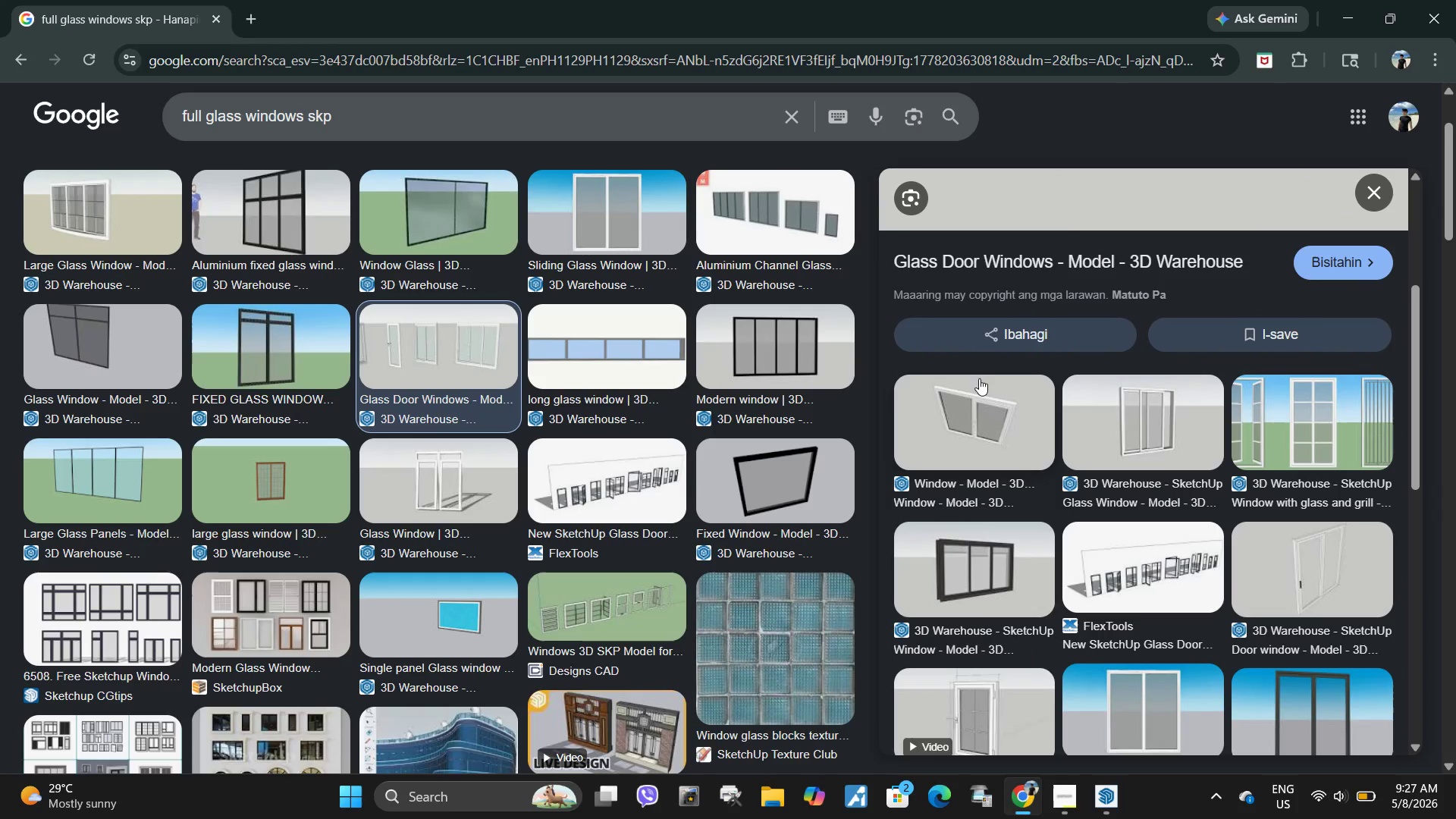 
scroll: coordinate [1102, 481], scroll_direction: up, amount: 2.0
 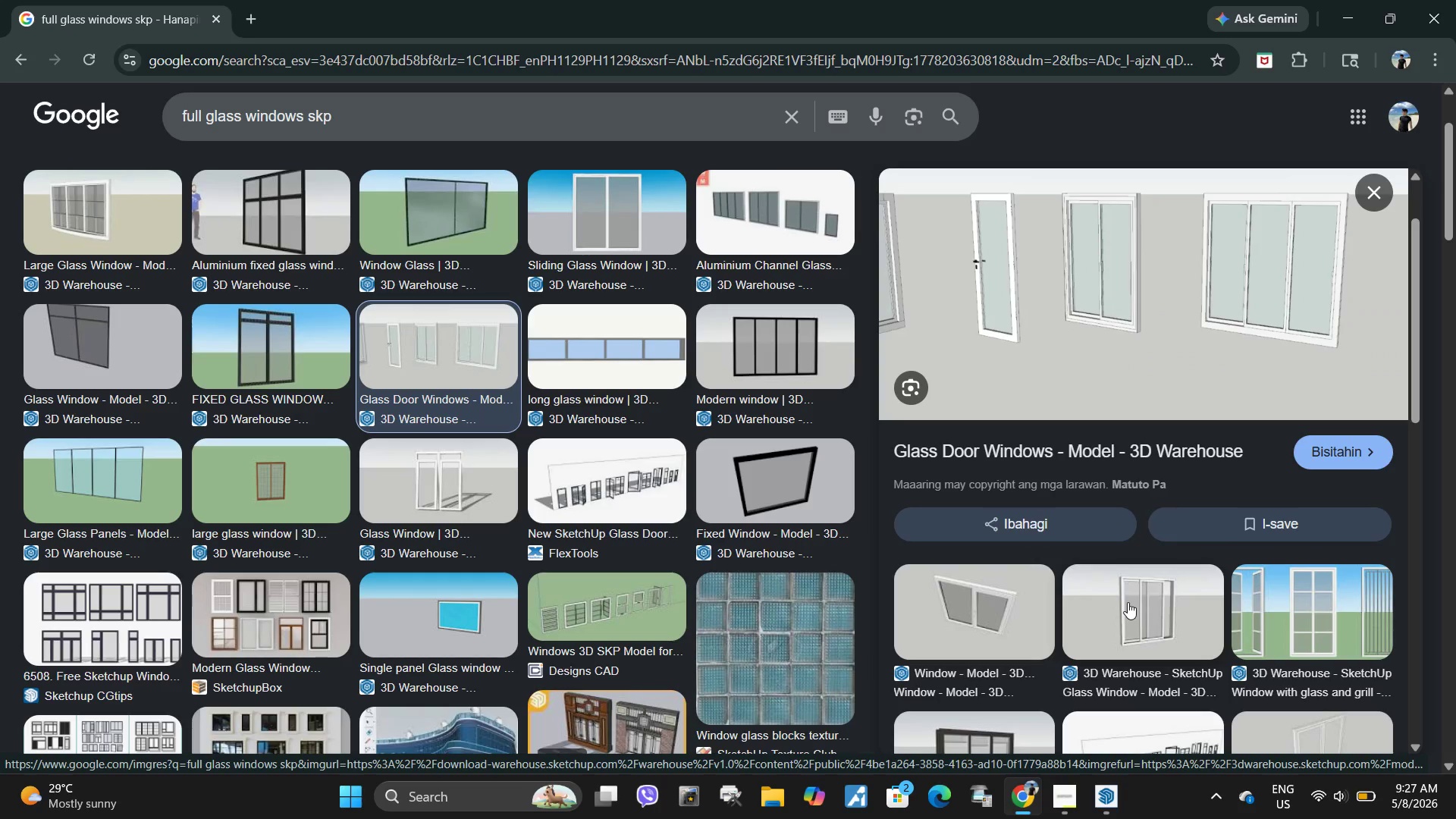 
right_click([1128, 602])
 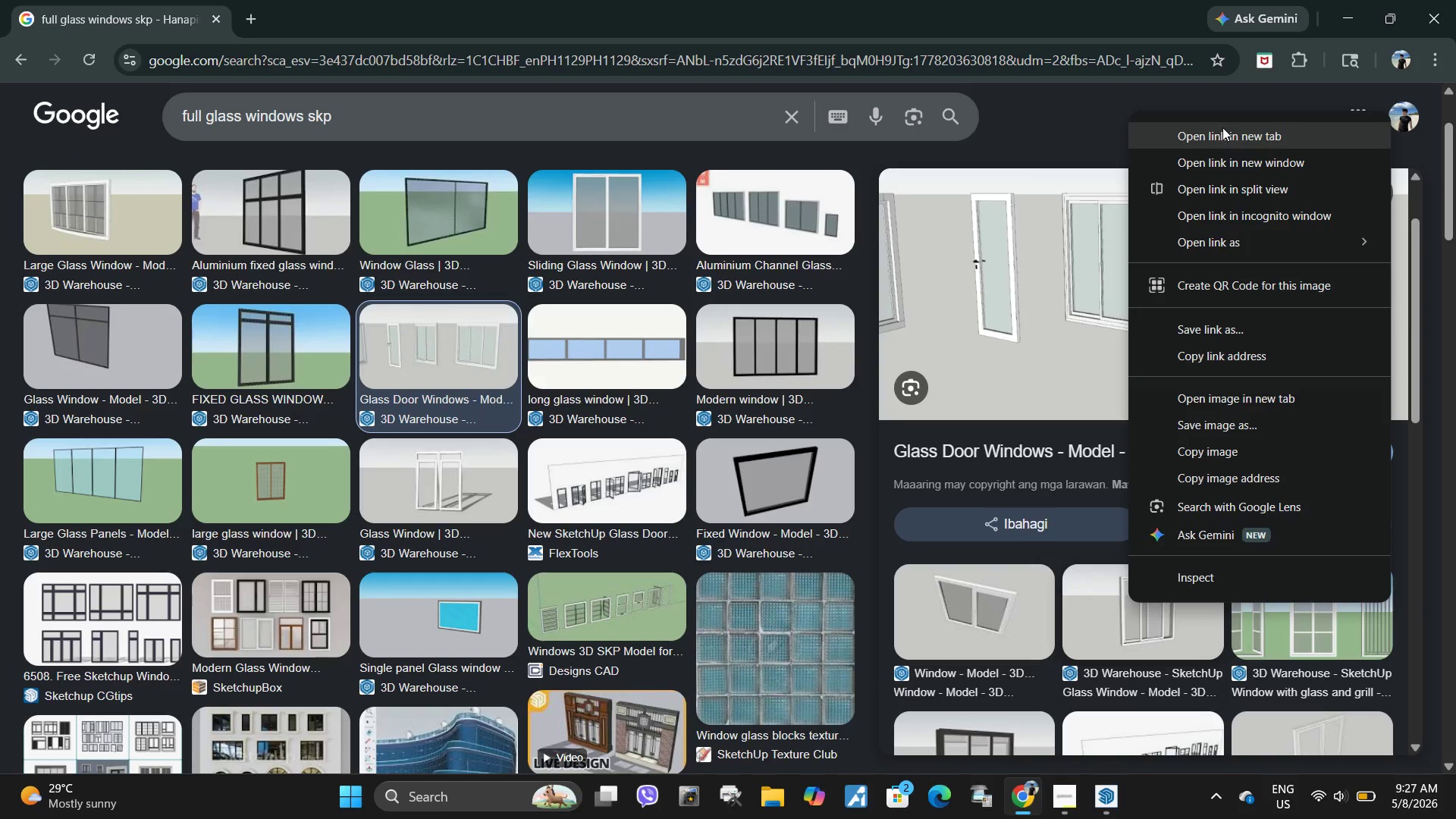 
left_click([1222, 127])
 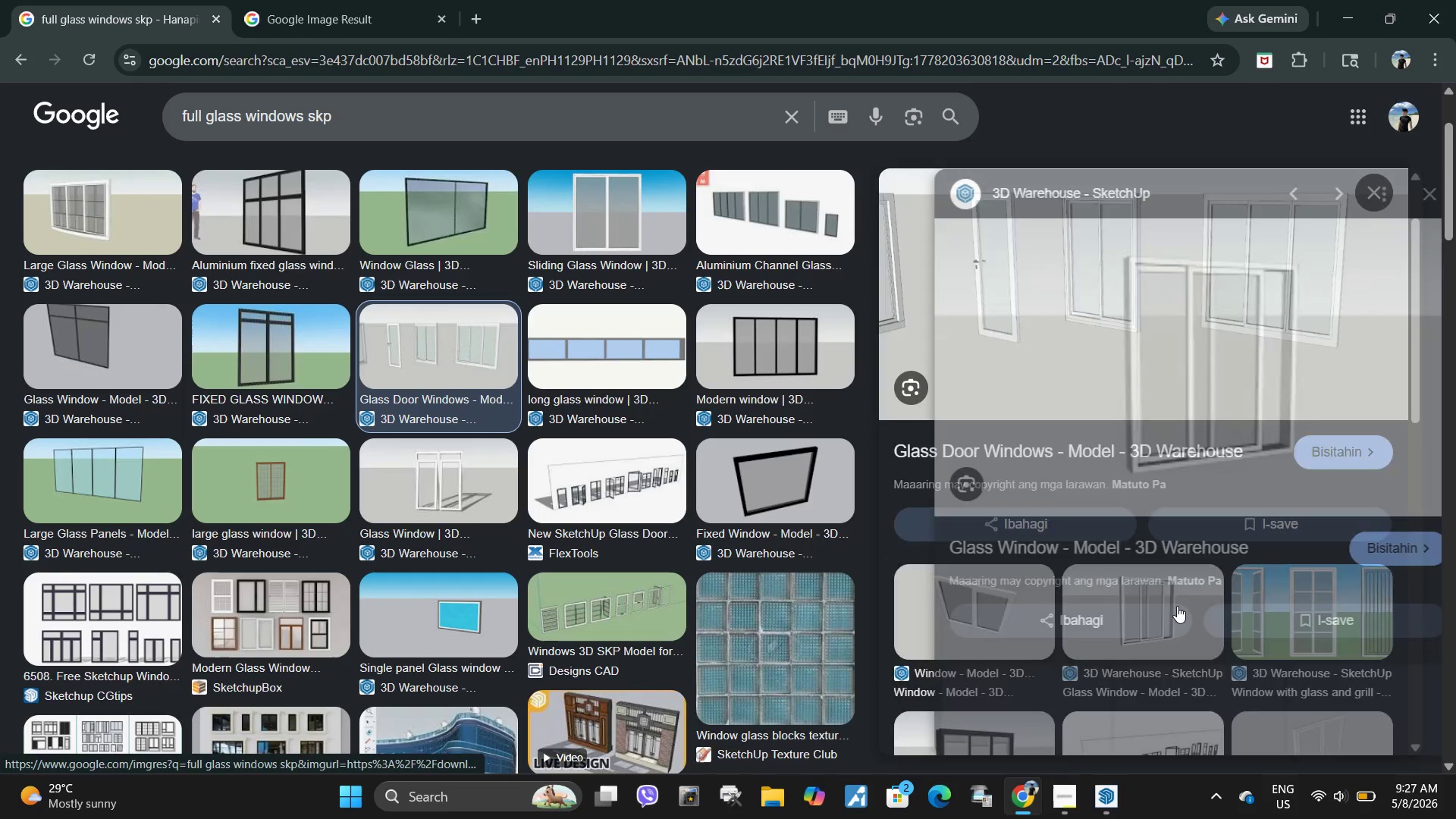 
wait(6.95)
 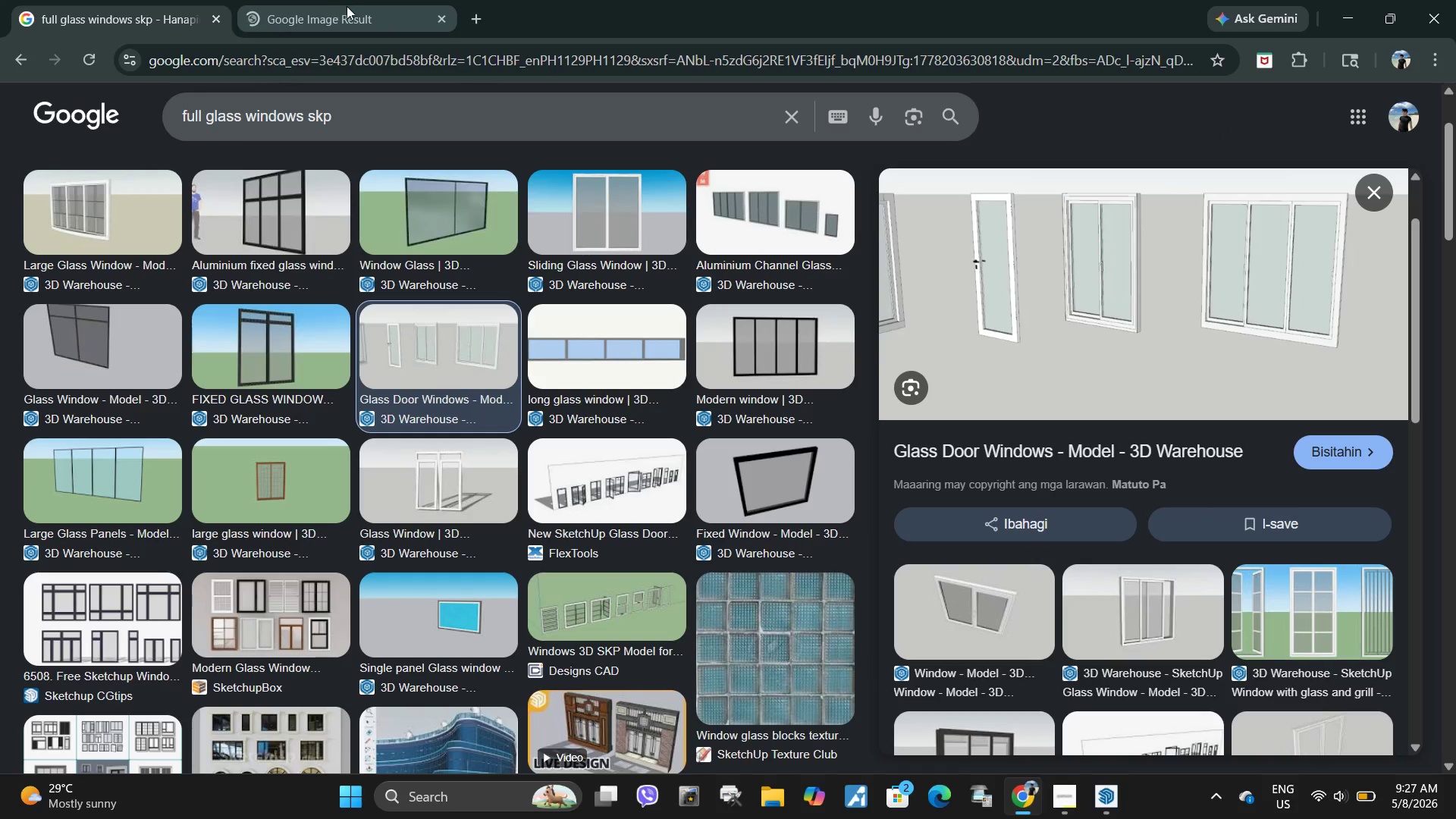 
right_click([921, 542])
 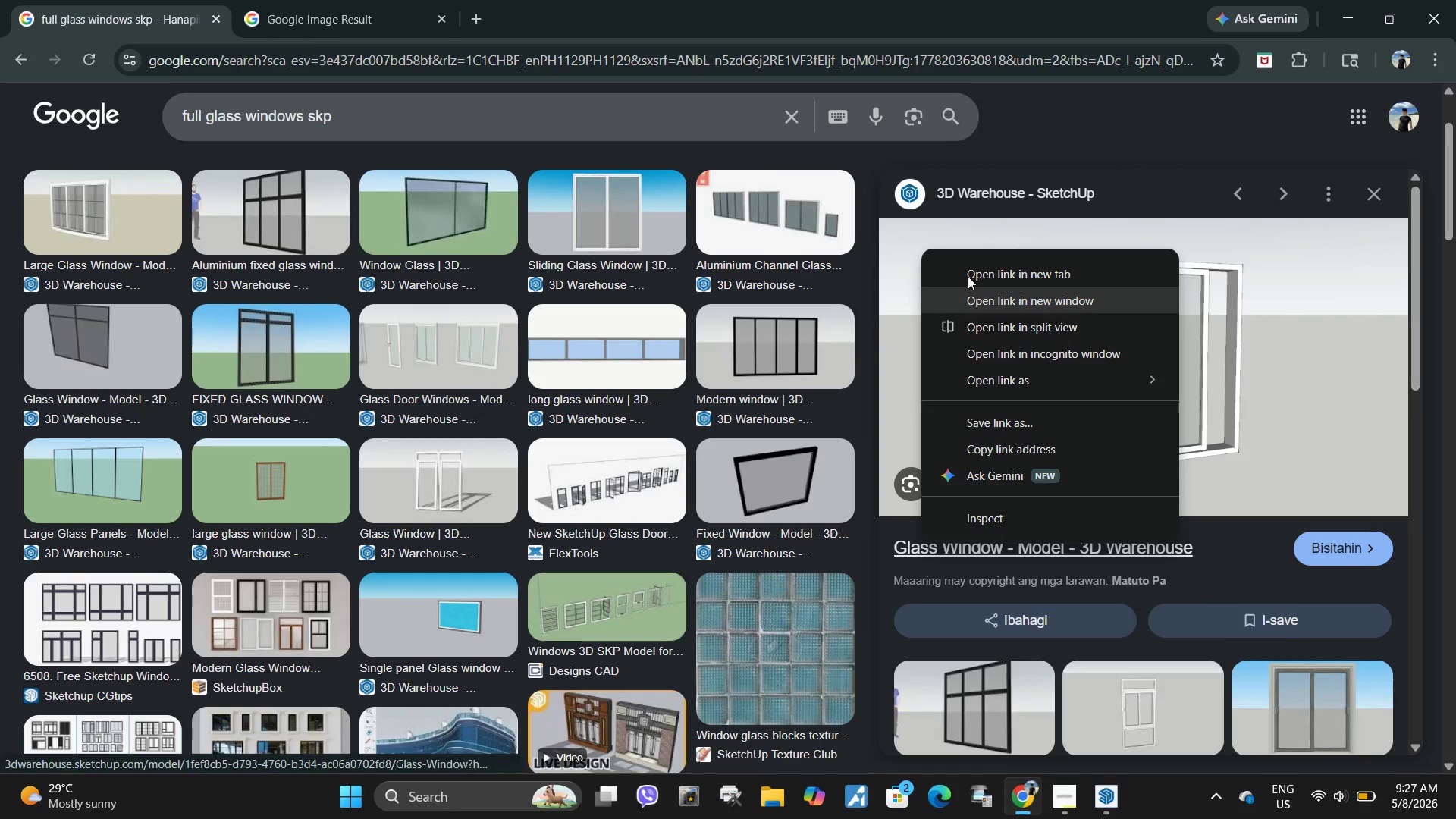 
left_click([977, 271])
 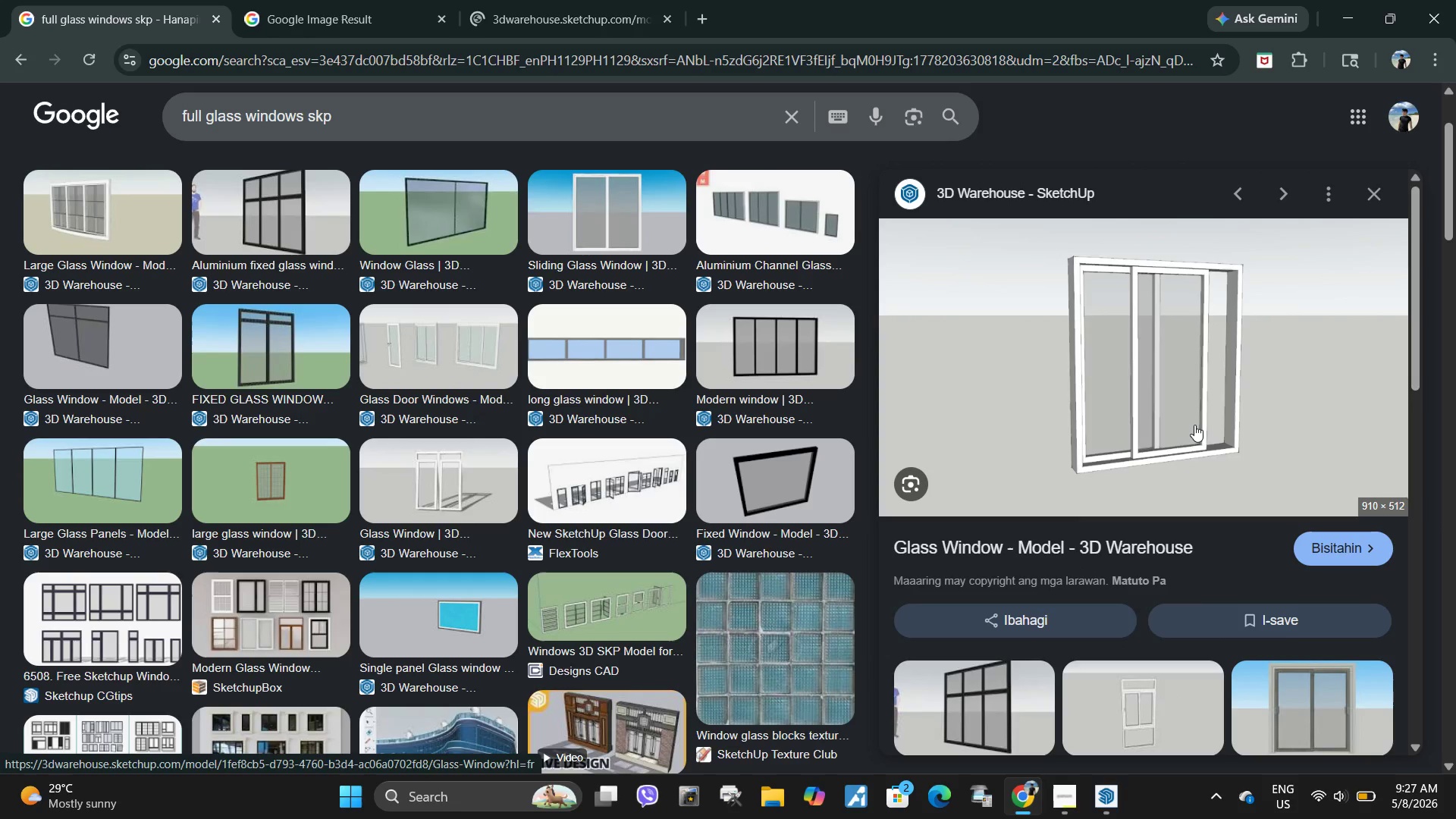 
scroll: coordinate [1148, 460], scroll_direction: down, amount: 3.0
 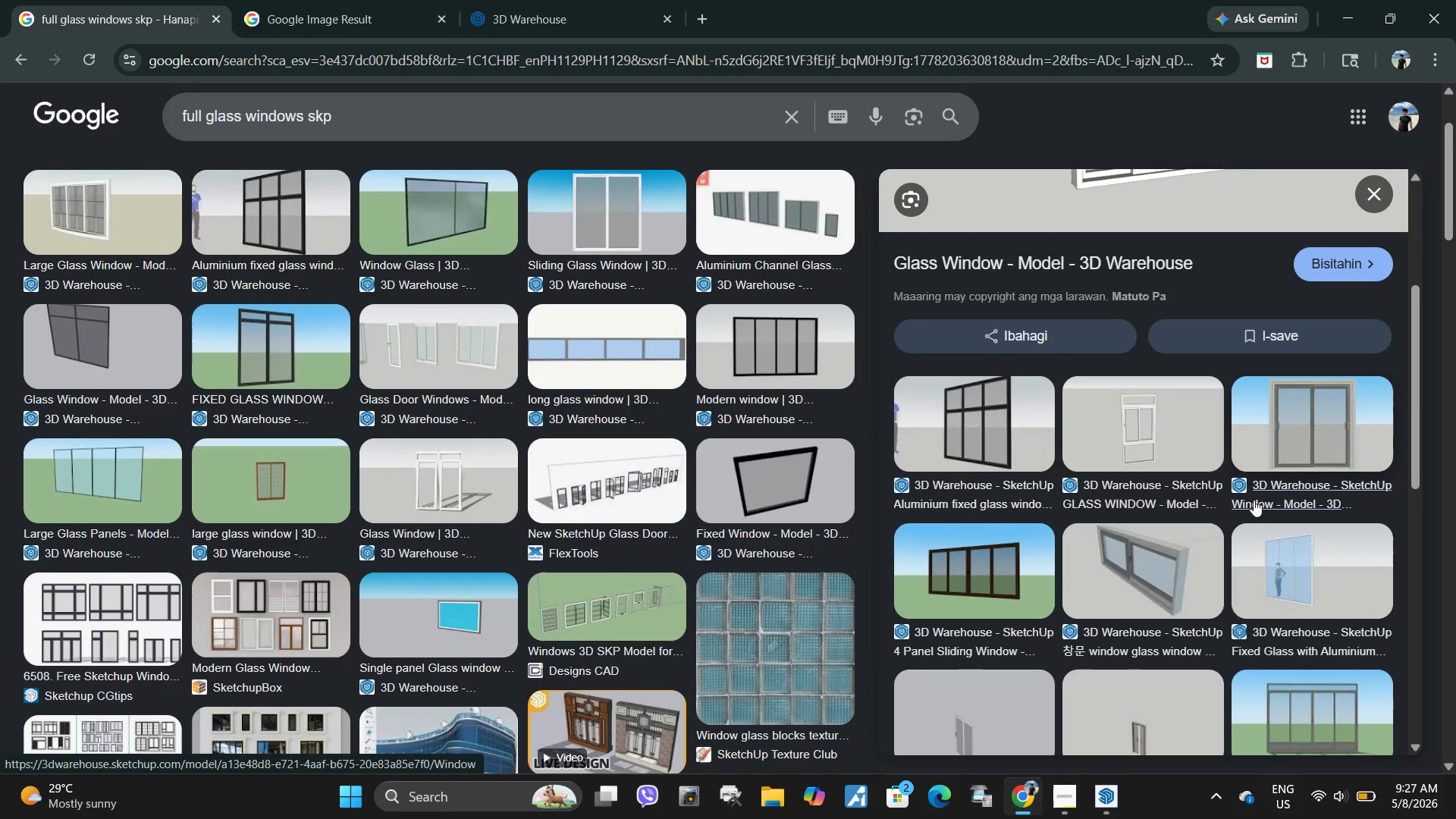 
right_click([1254, 500])
 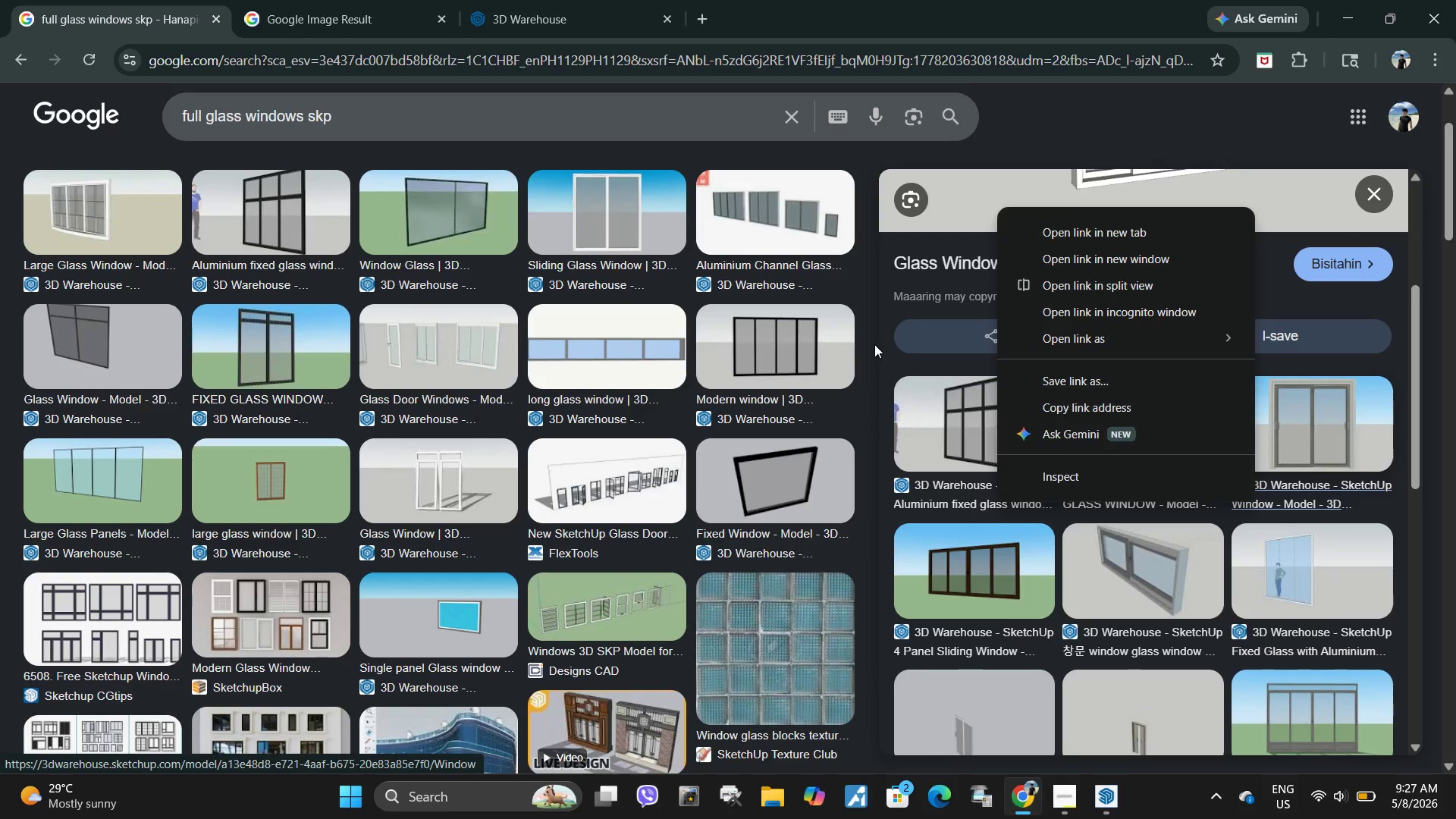 
left_click([874, 344])
 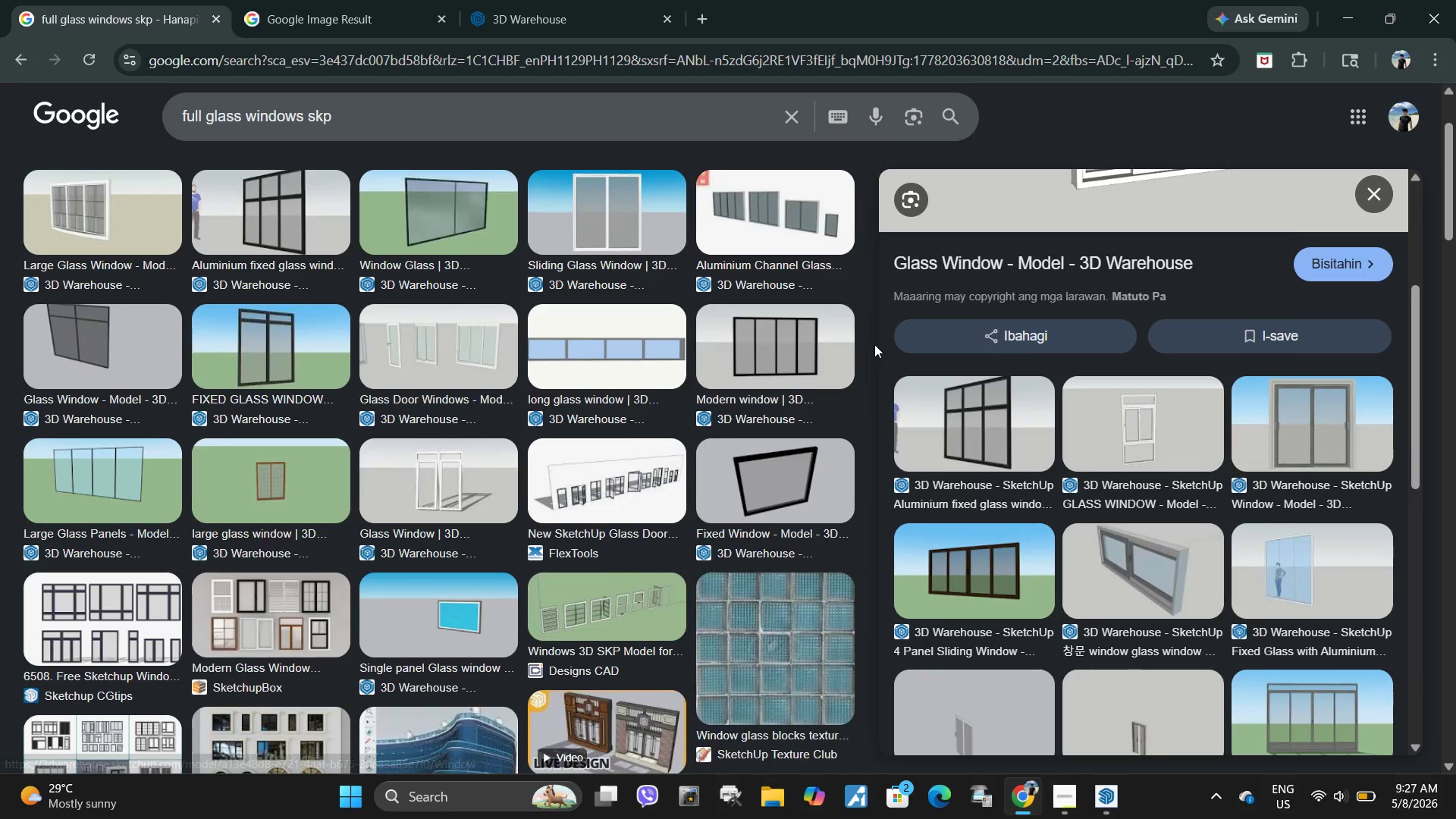 
scroll: coordinate [1015, 428], scroll_direction: up, amount: 9.0
 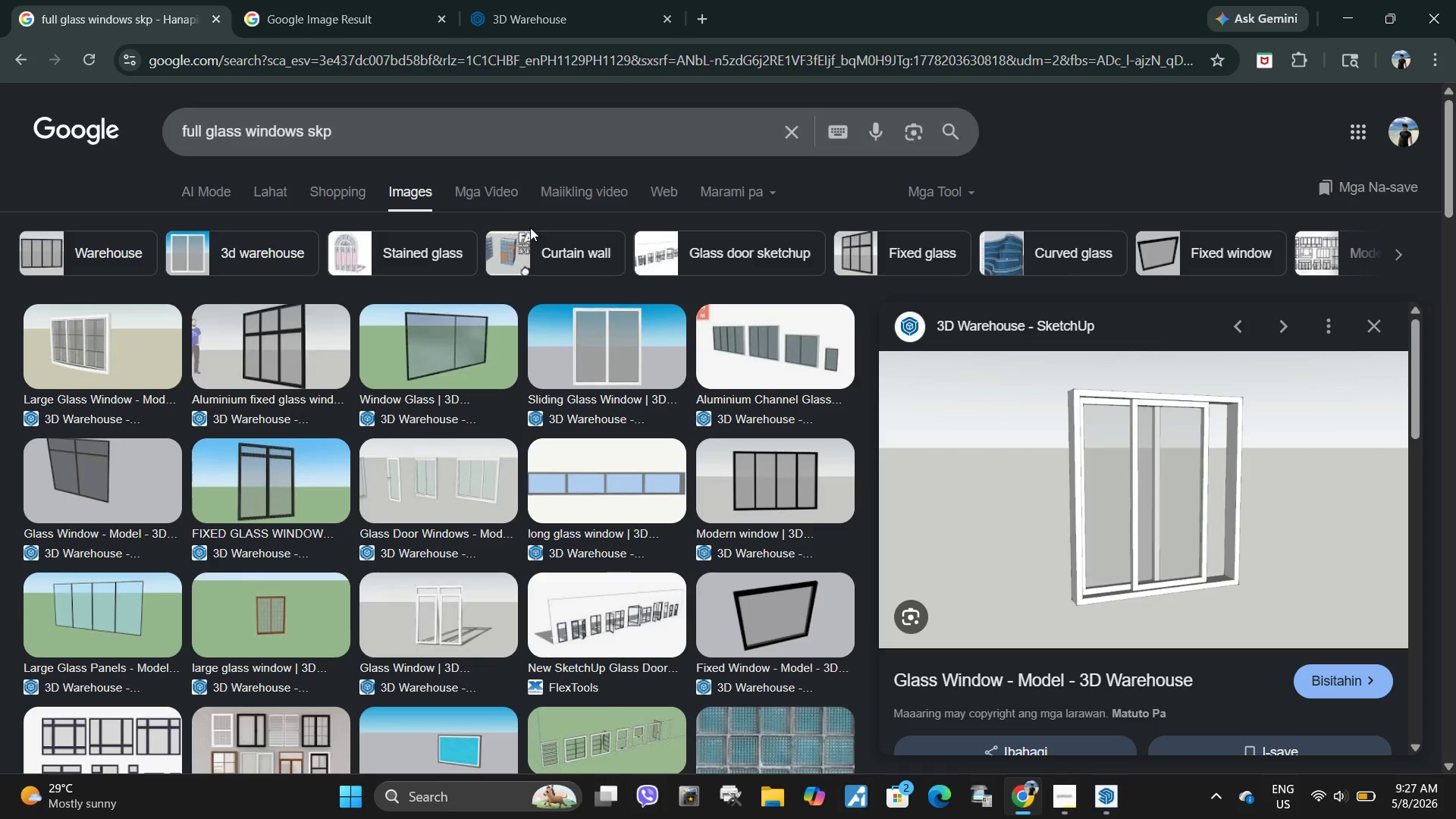 
left_click([505, 0])
 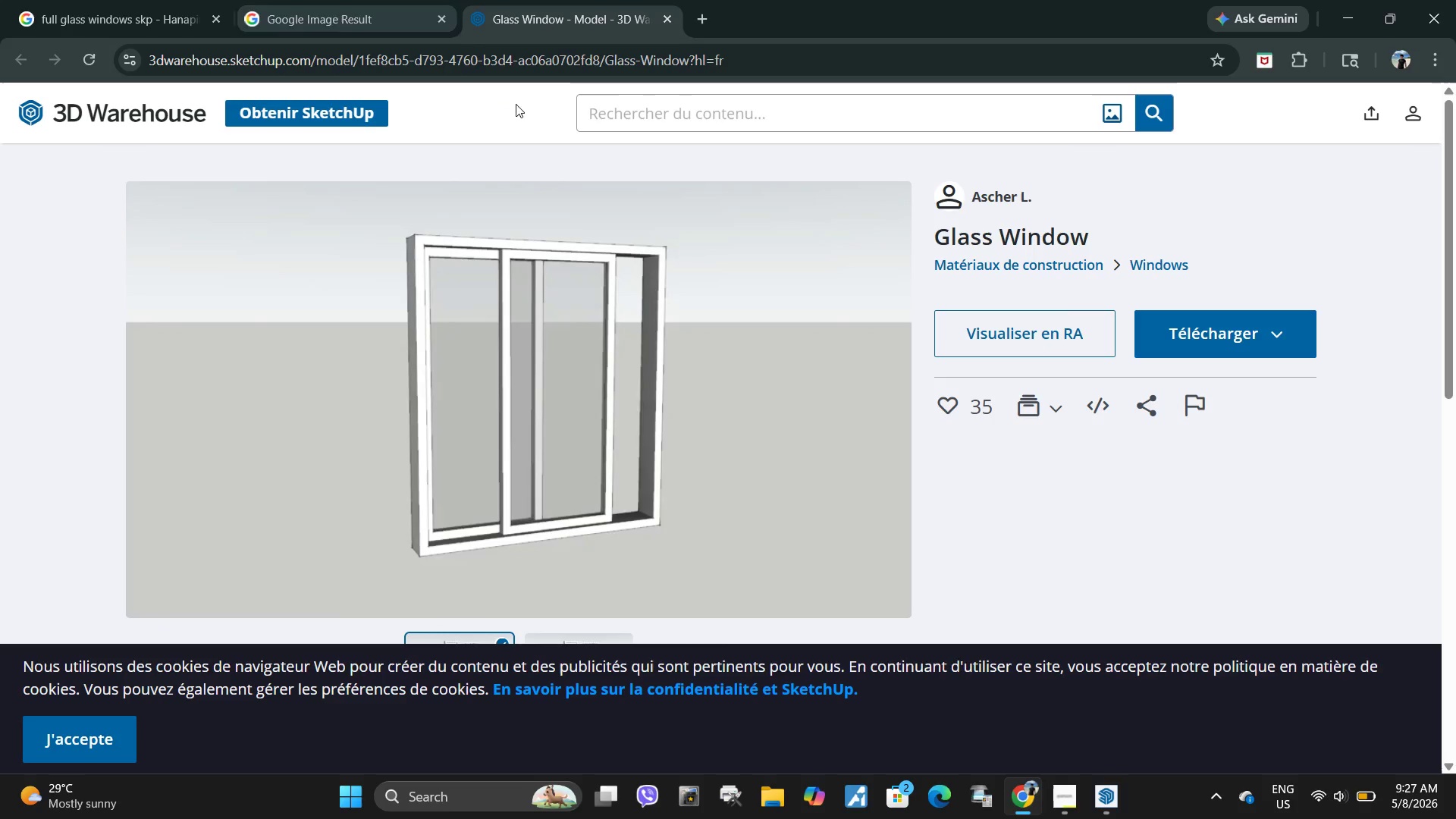 
left_click([372, 2])
 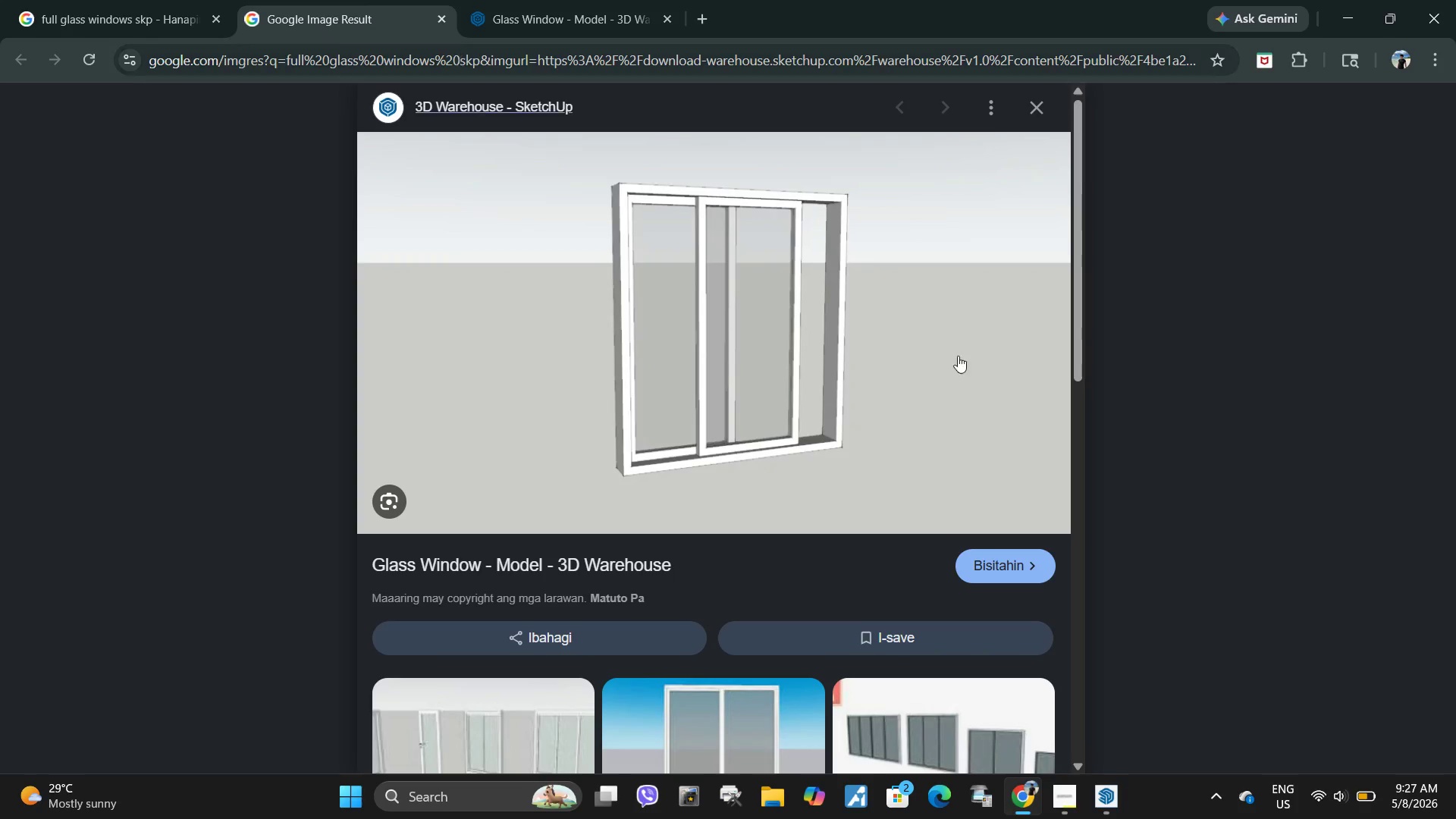 
scroll: coordinate [689, 447], scroll_direction: down, amount: 5.0
 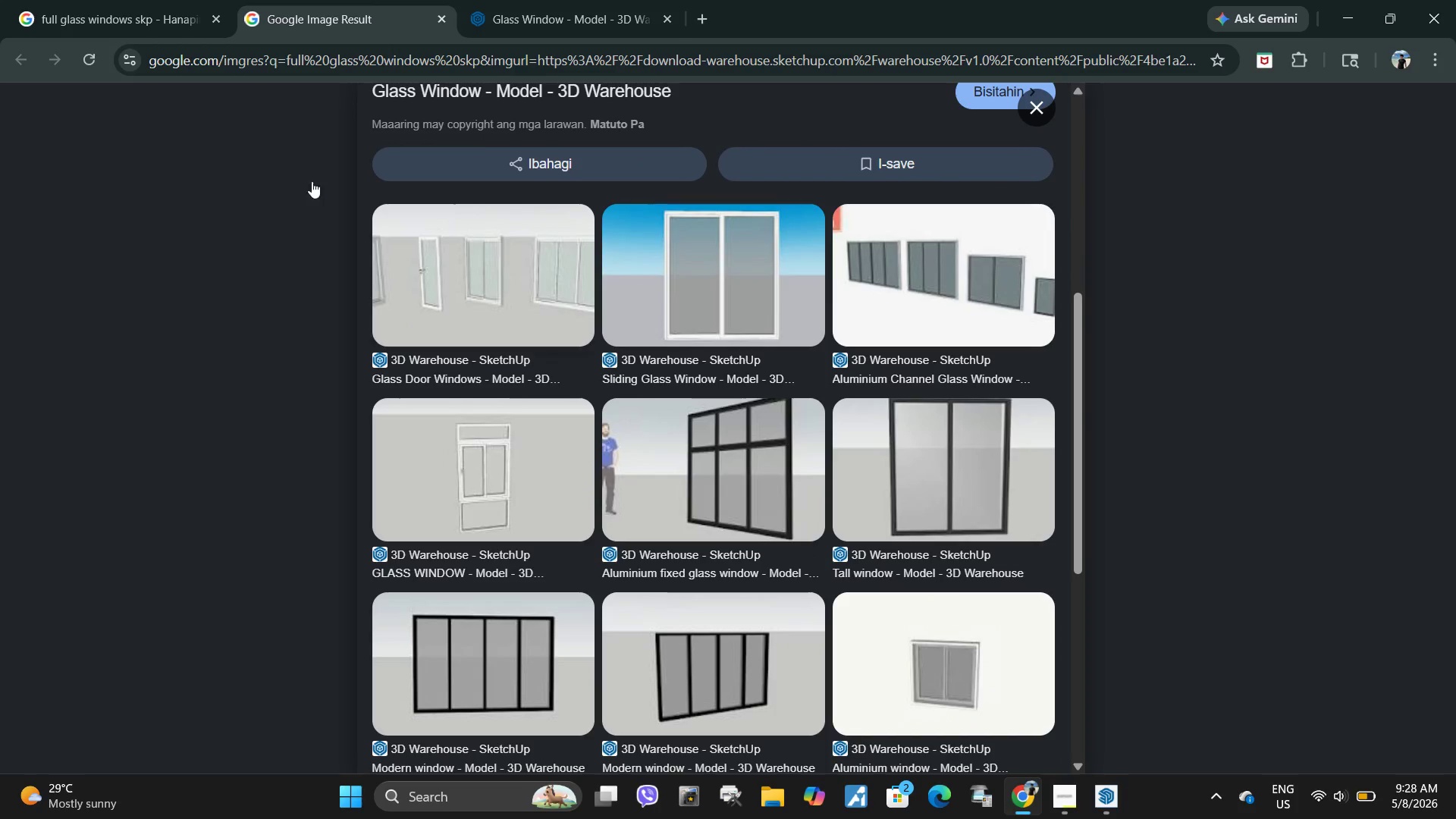 
left_click([54, 0])
 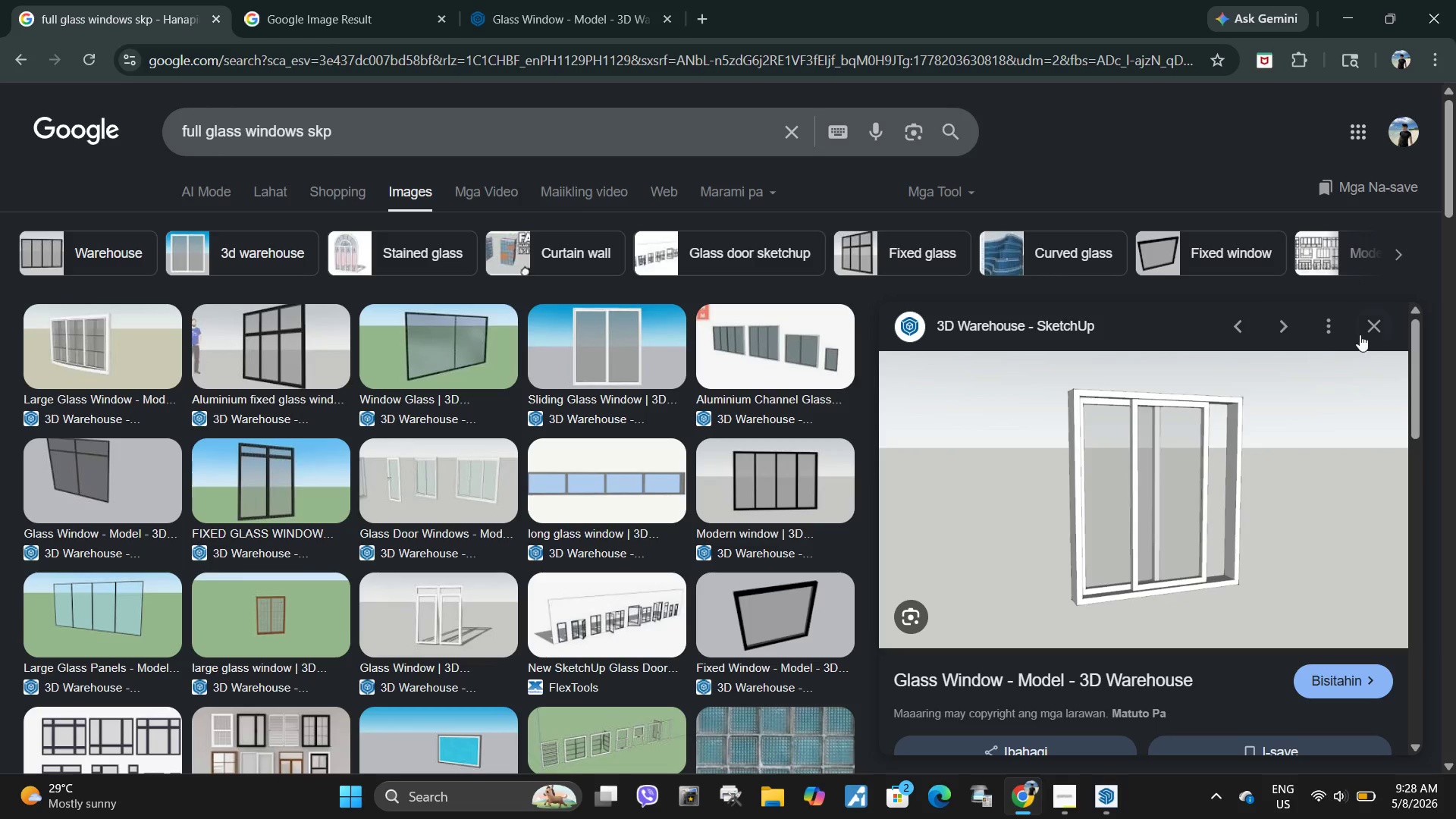 
left_click([1366, 335])
 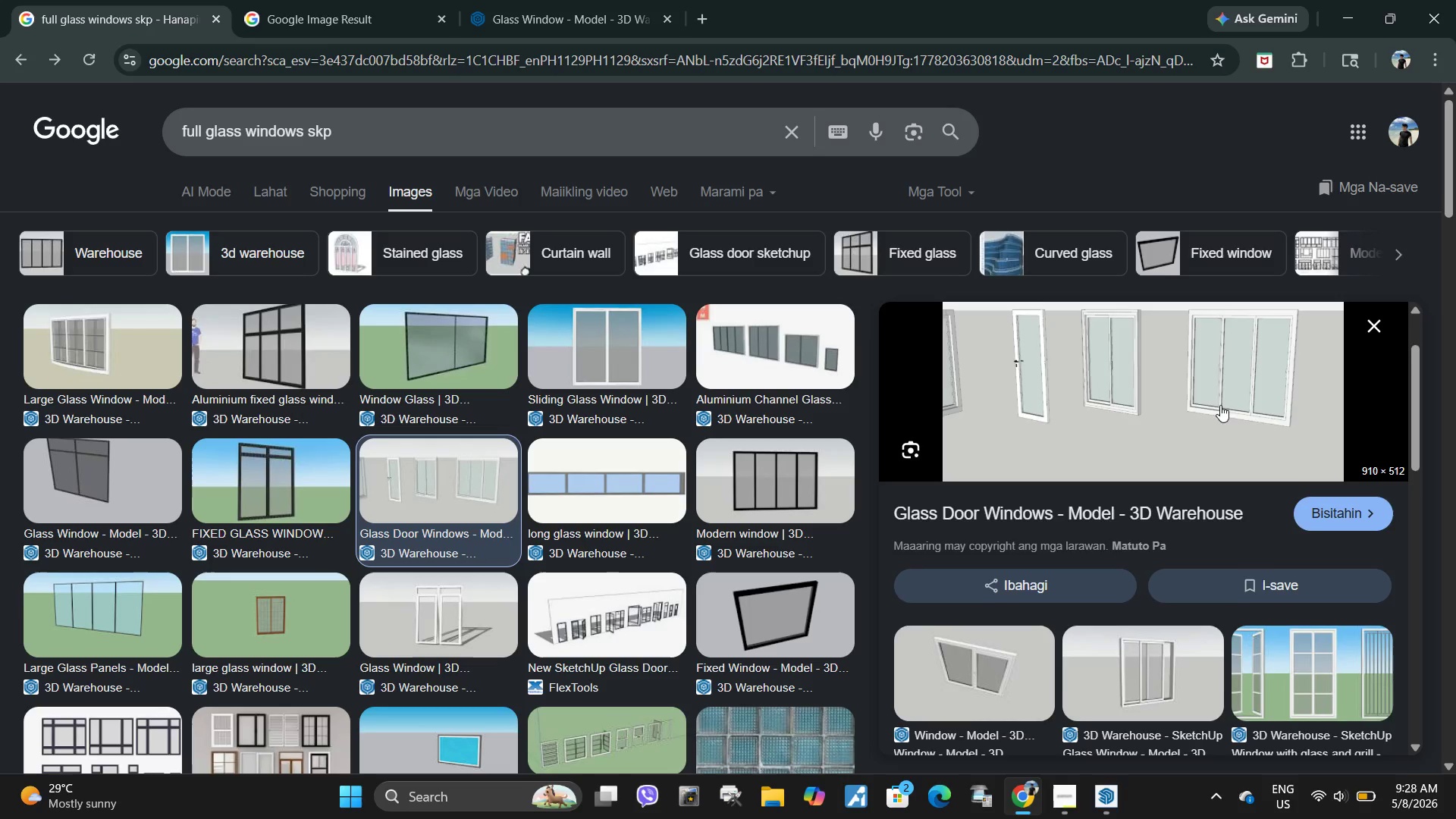 
scroll: coordinate [1176, 576], scroll_direction: down, amount: 6.0
 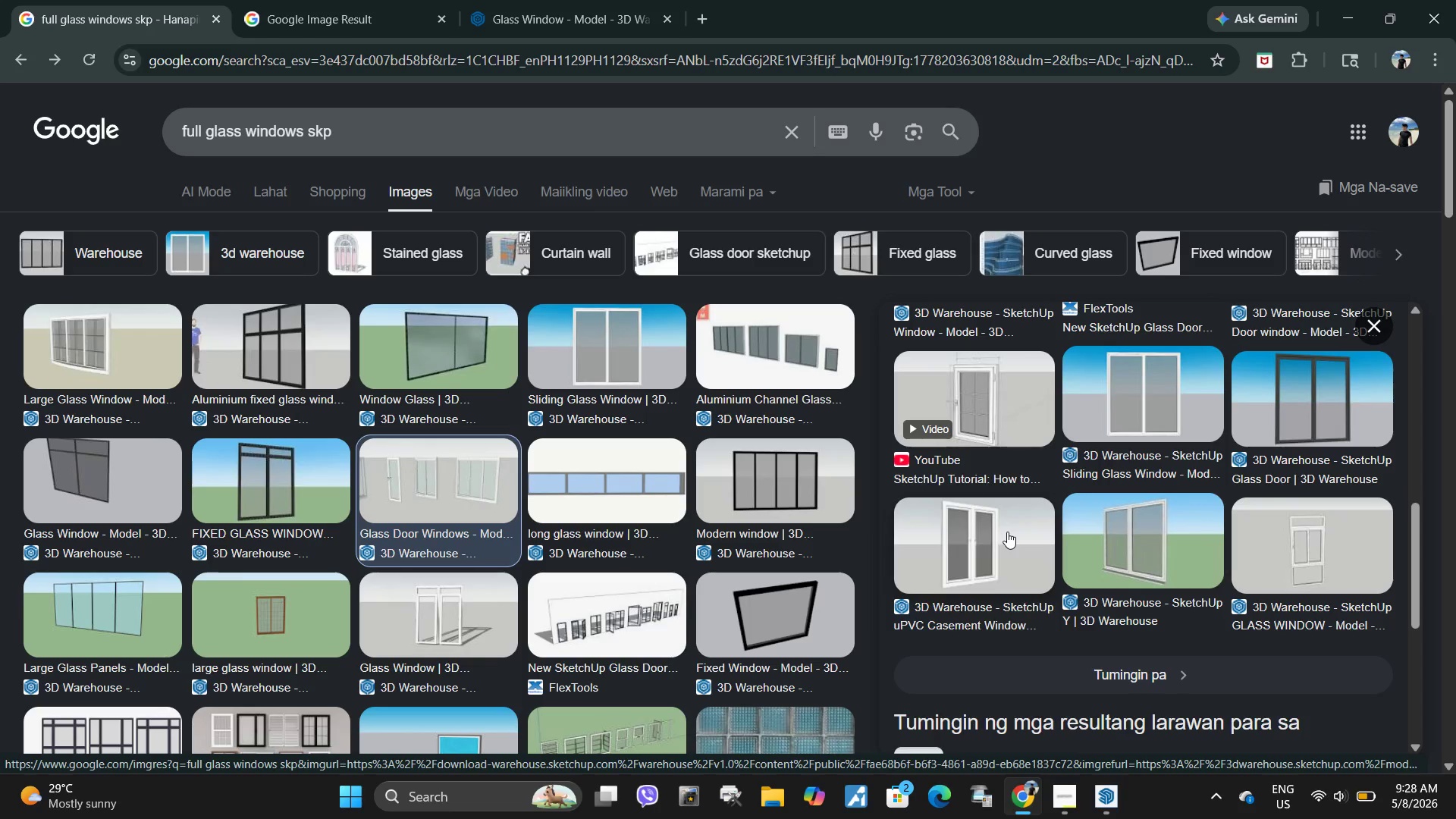 
left_click([1007, 532])
 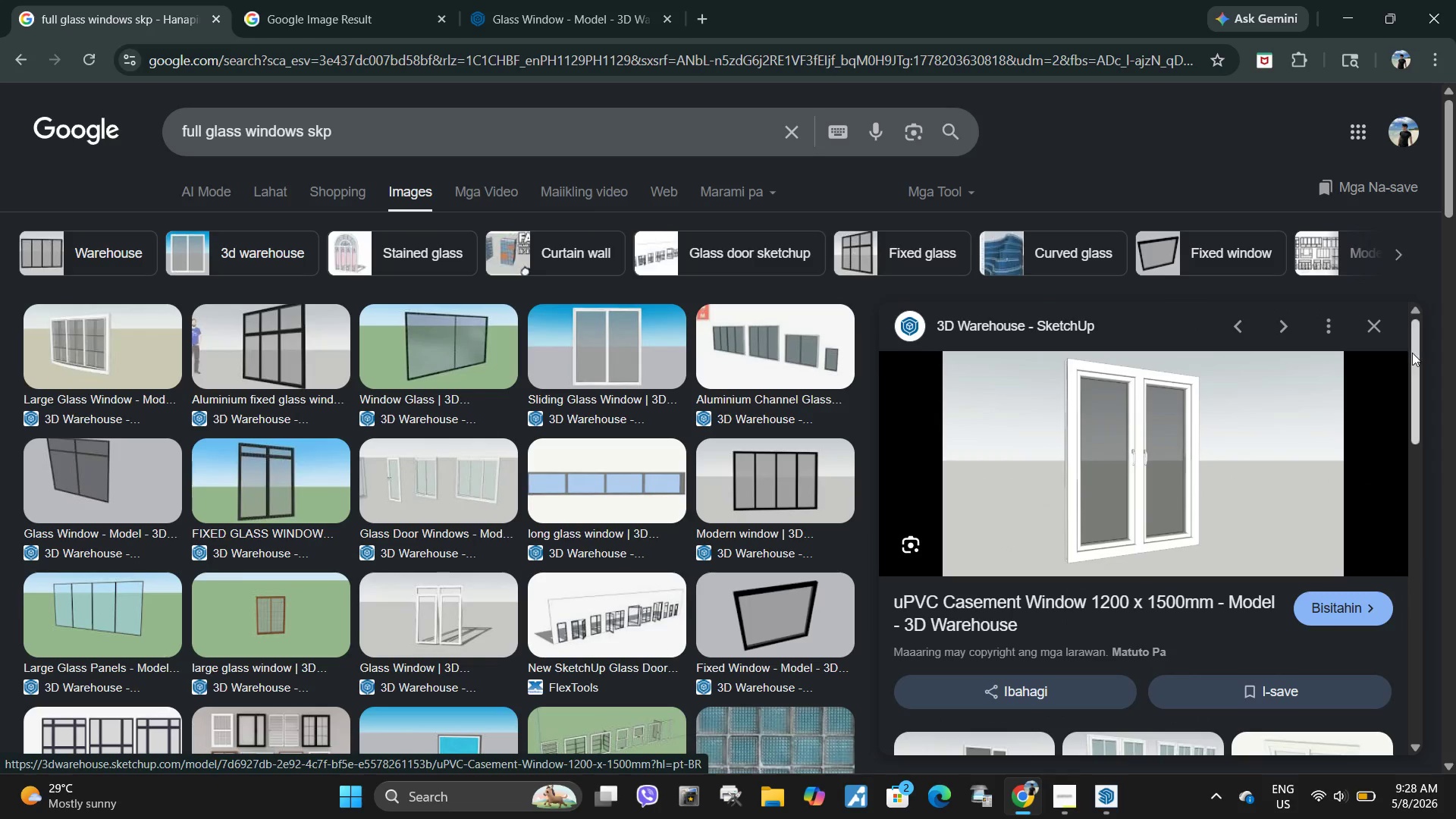 
left_click([1373, 330])
 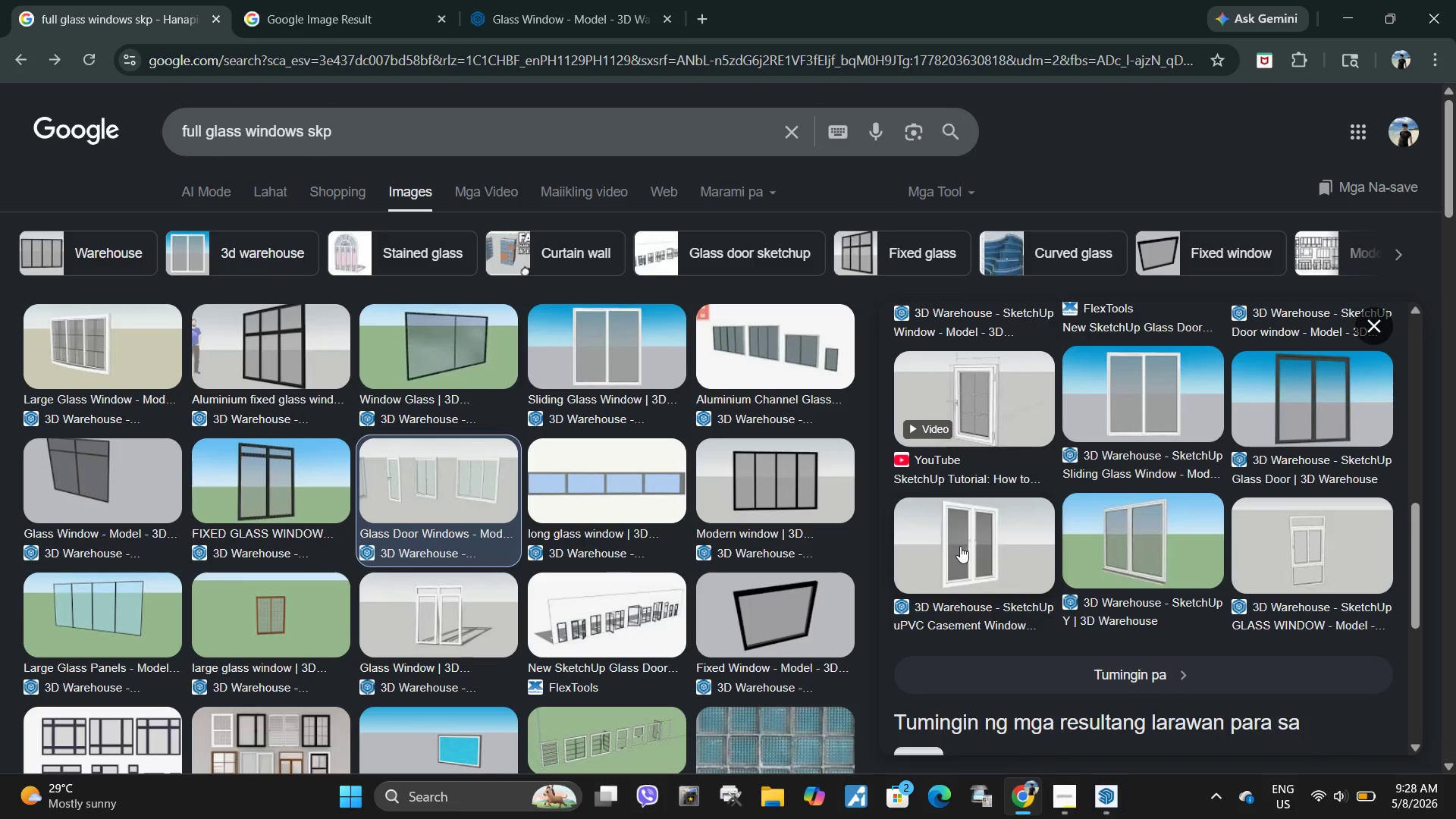 
scroll: coordinate [984, 534], scroll_direction: up, amount: 8.0
 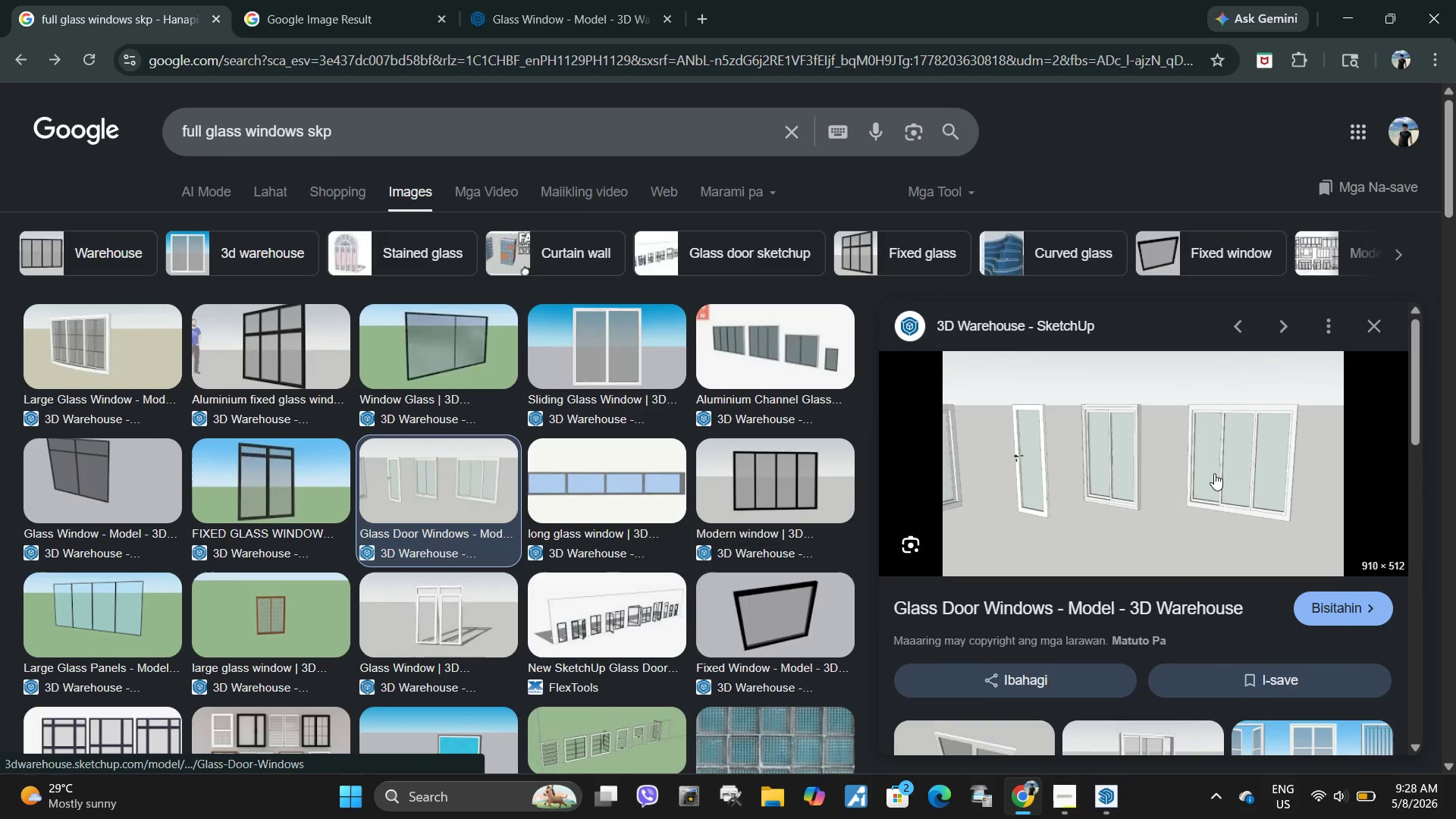 
scroll: coordinate [1192, 488], scroll_direction: down, amount: 4.0
 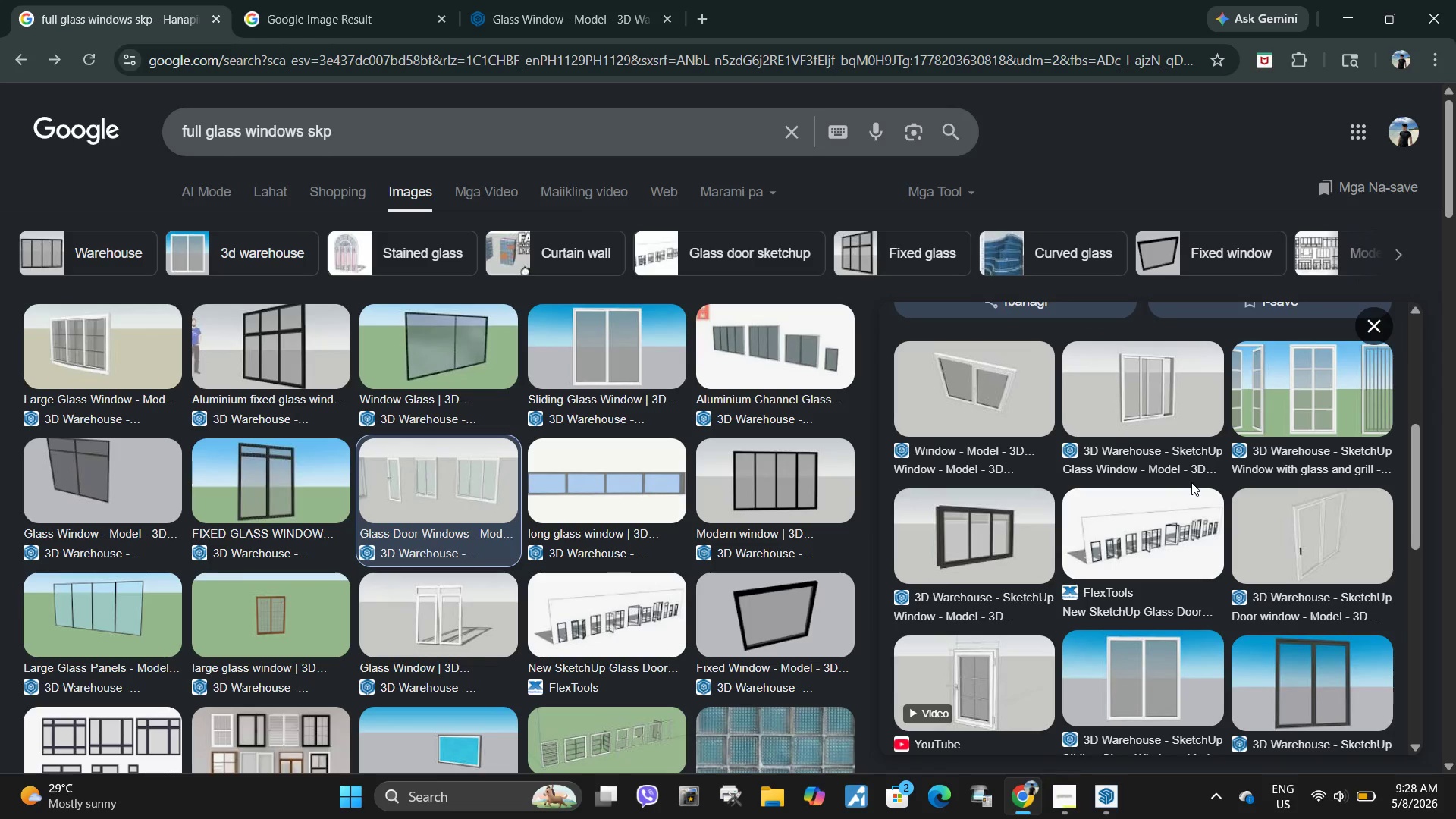 
scroll: coordinate [1191, 482], scroll_direction: up, amount: 3.0
 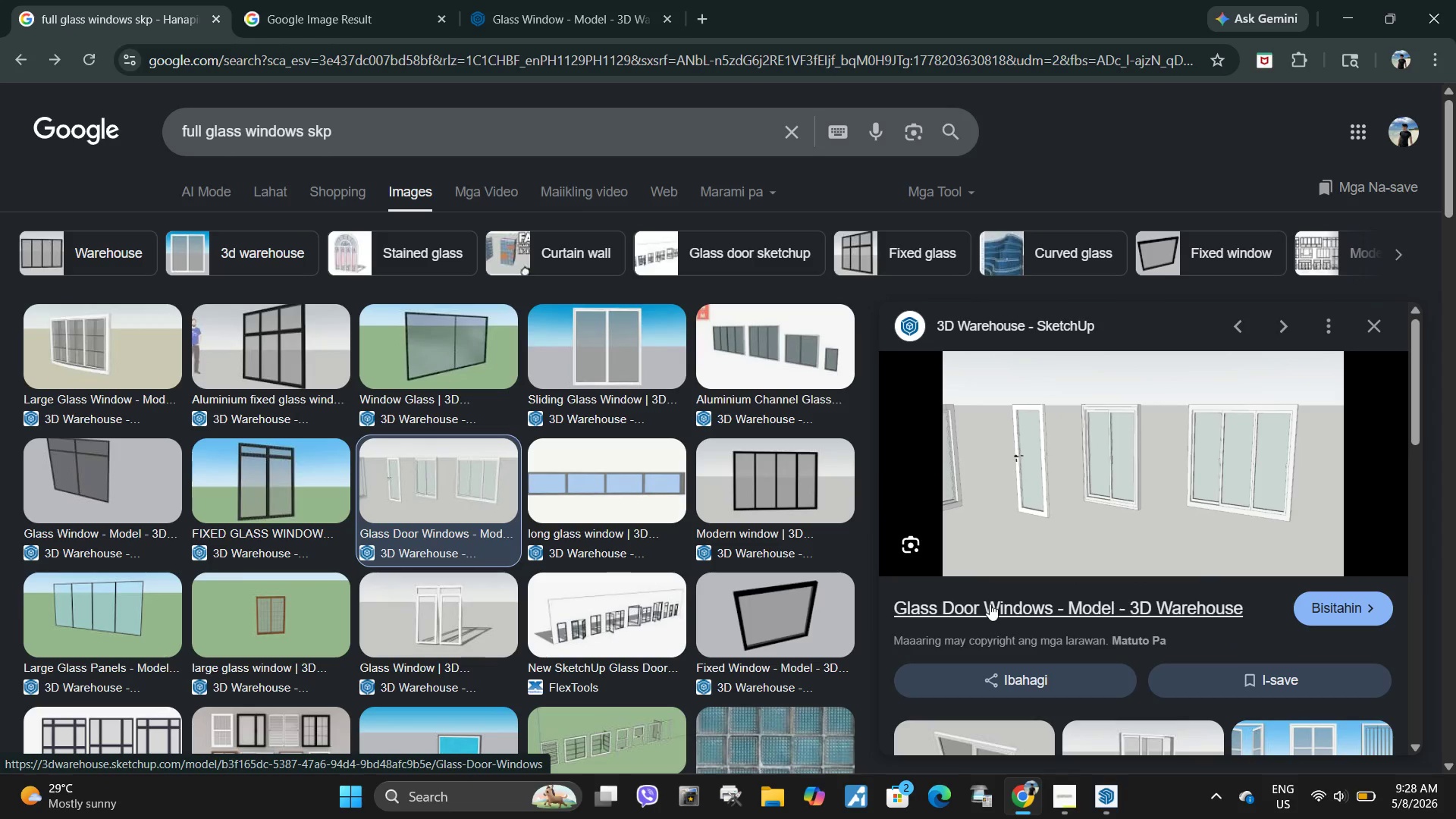 
left_click([990, 604])
 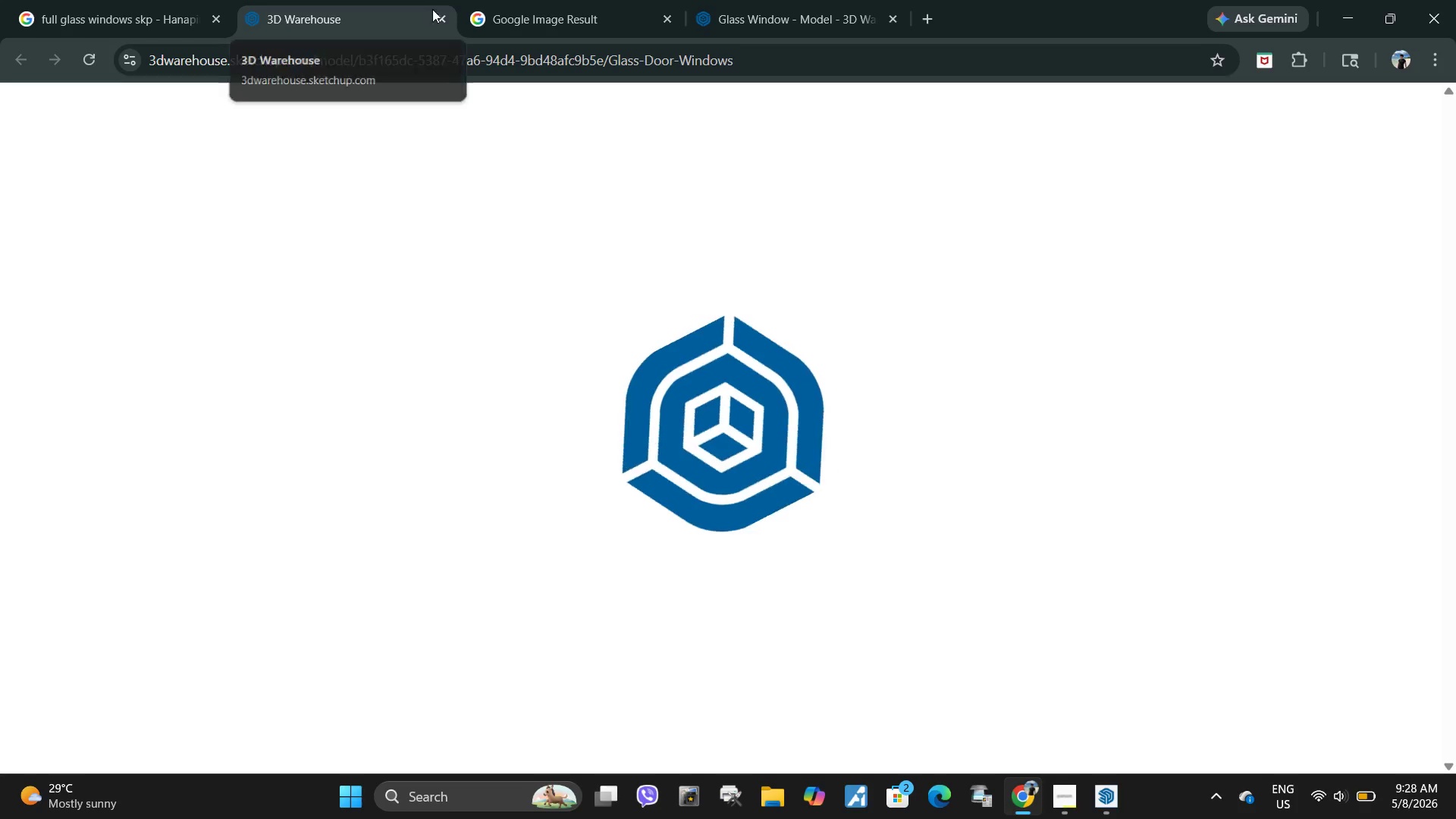 
scroll: coordinate [708, 332], scroll_direction: up, amount: 3.0
 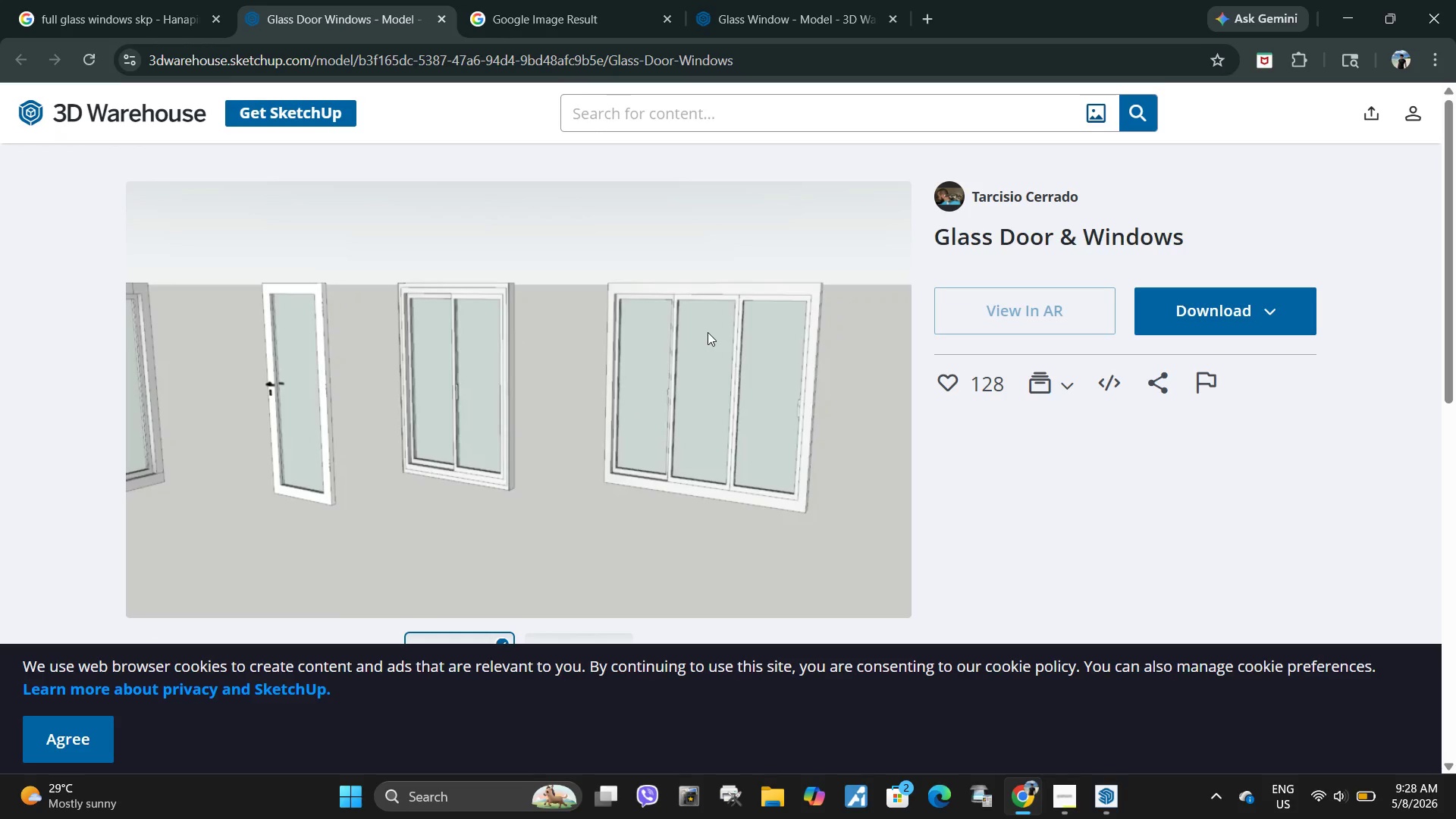 
wait(5.38)
 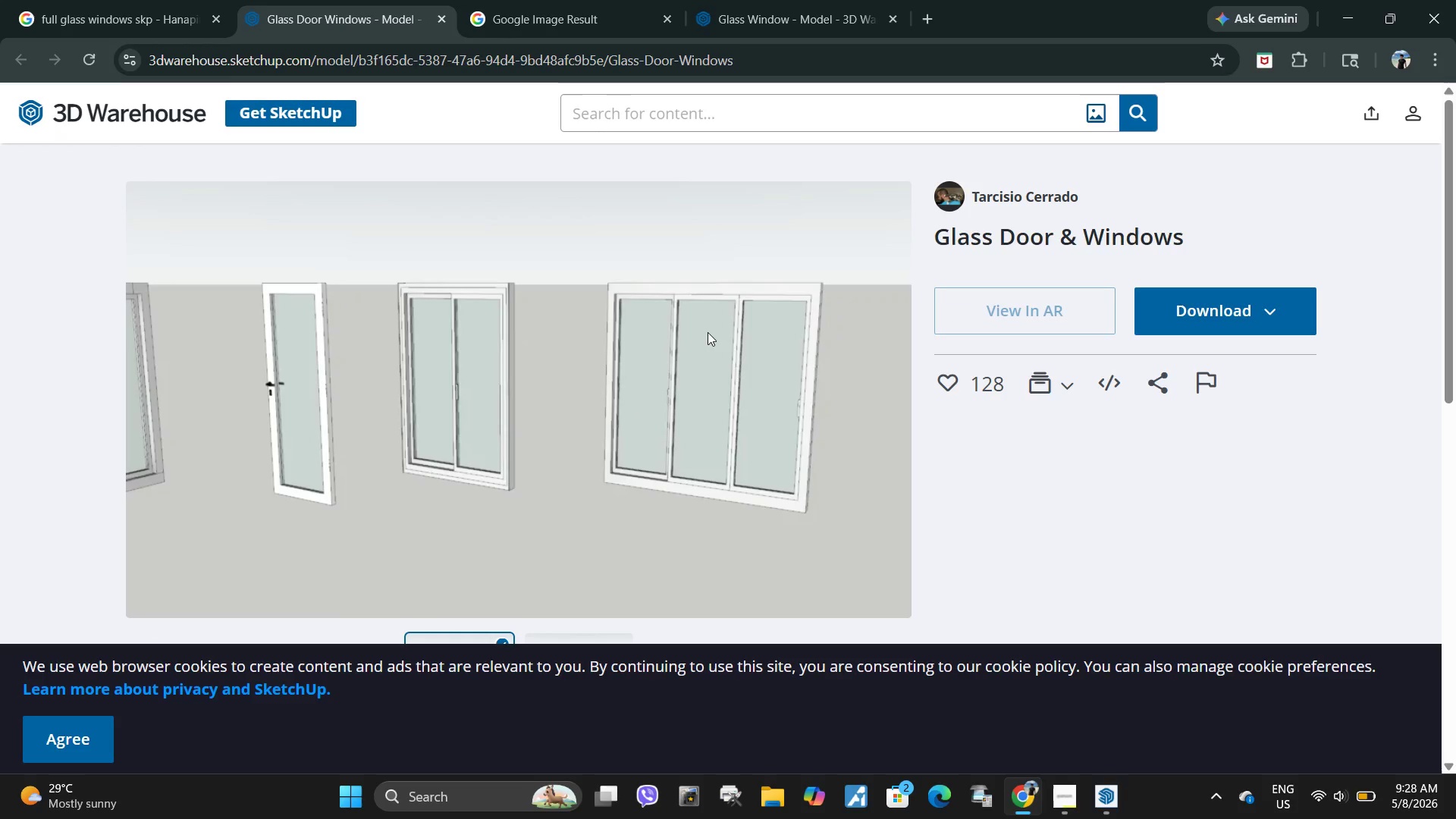 
scroll: coordinate [708, 332], scroll_direction: none, amount: 0.0
 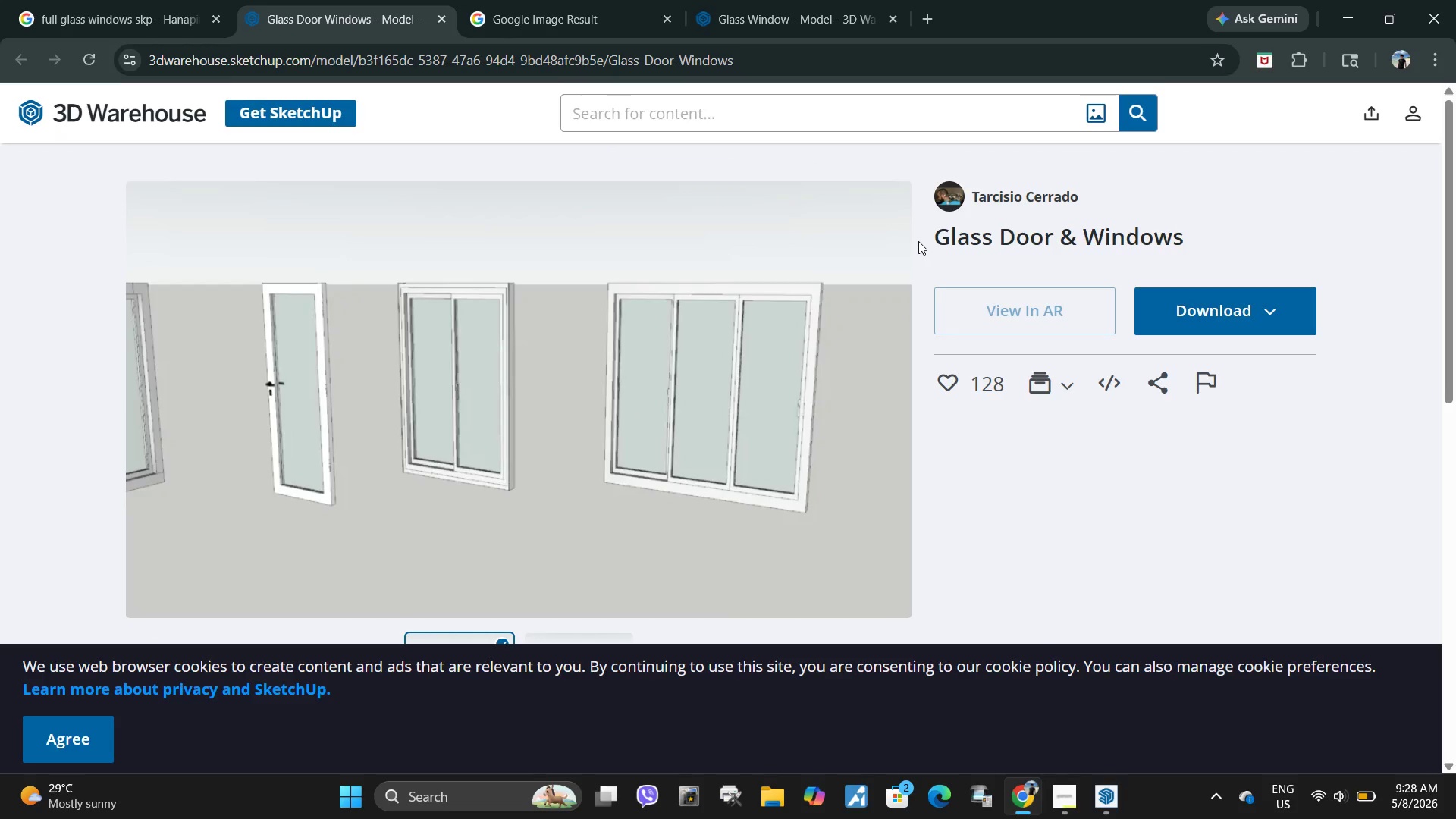 
left_click_drag(start_coordinate=[924, 240], to_coordinate=[1237, 228])
 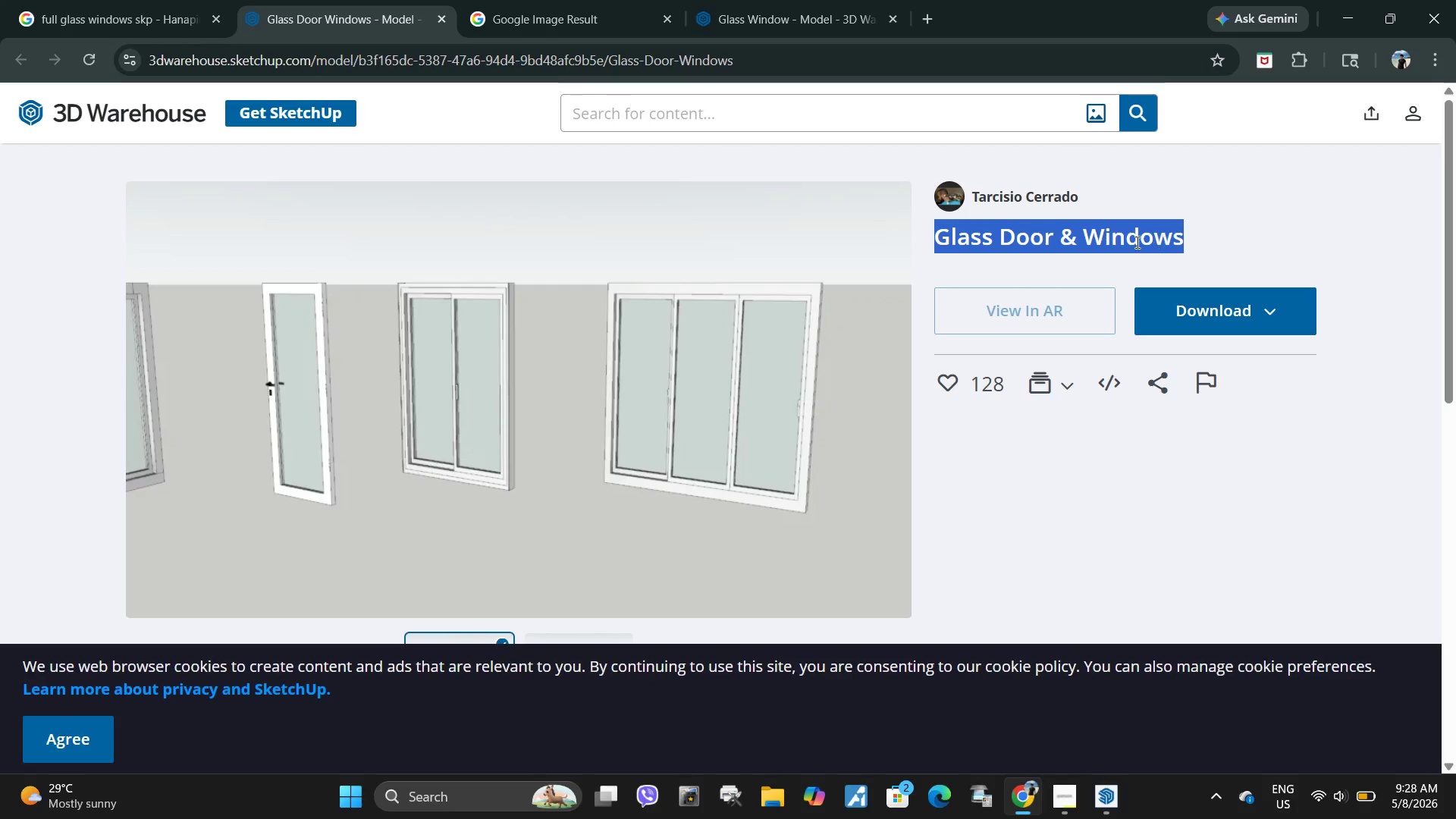 
key(Control+C)
 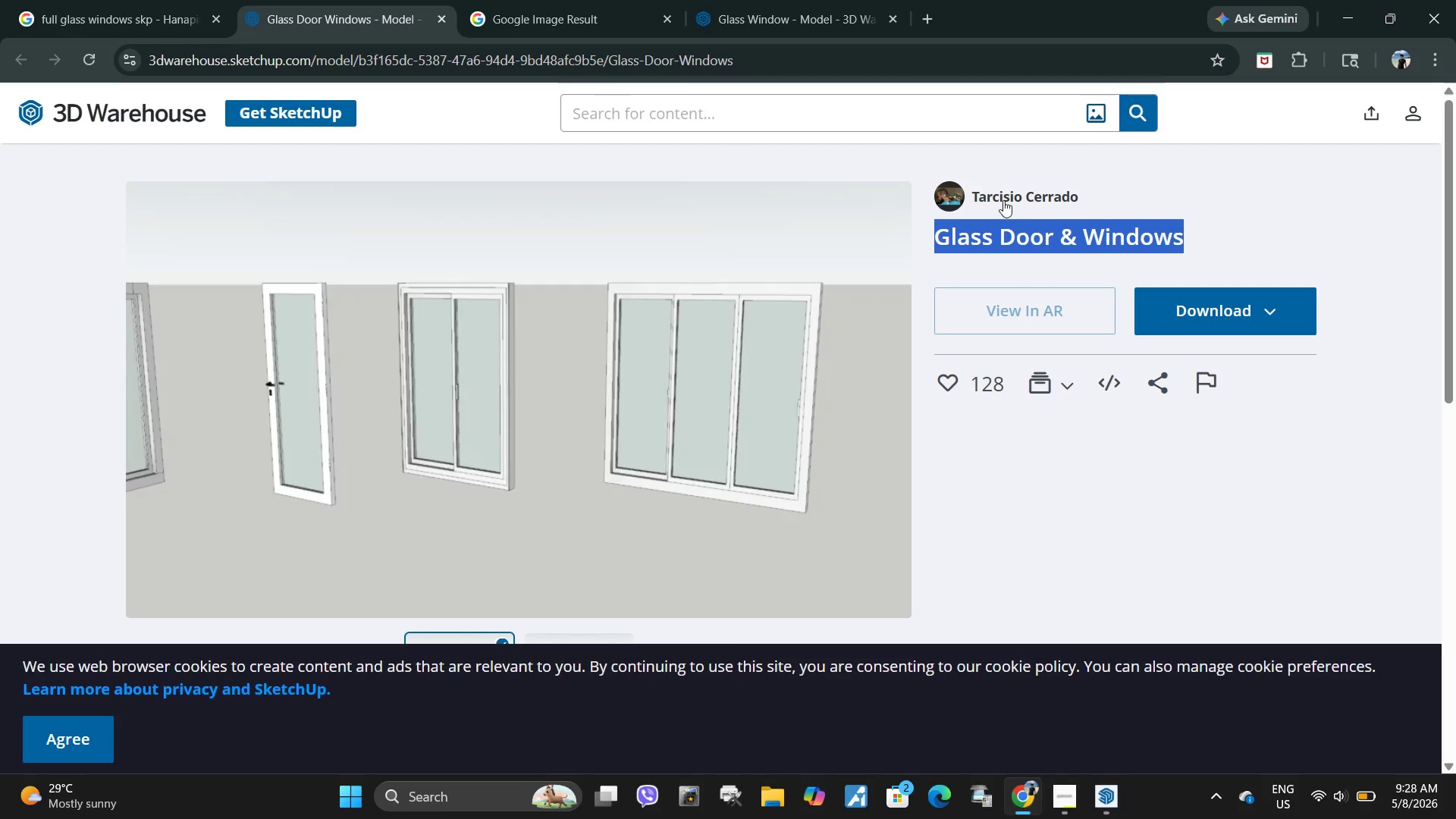 
left_click([1004, 201])
 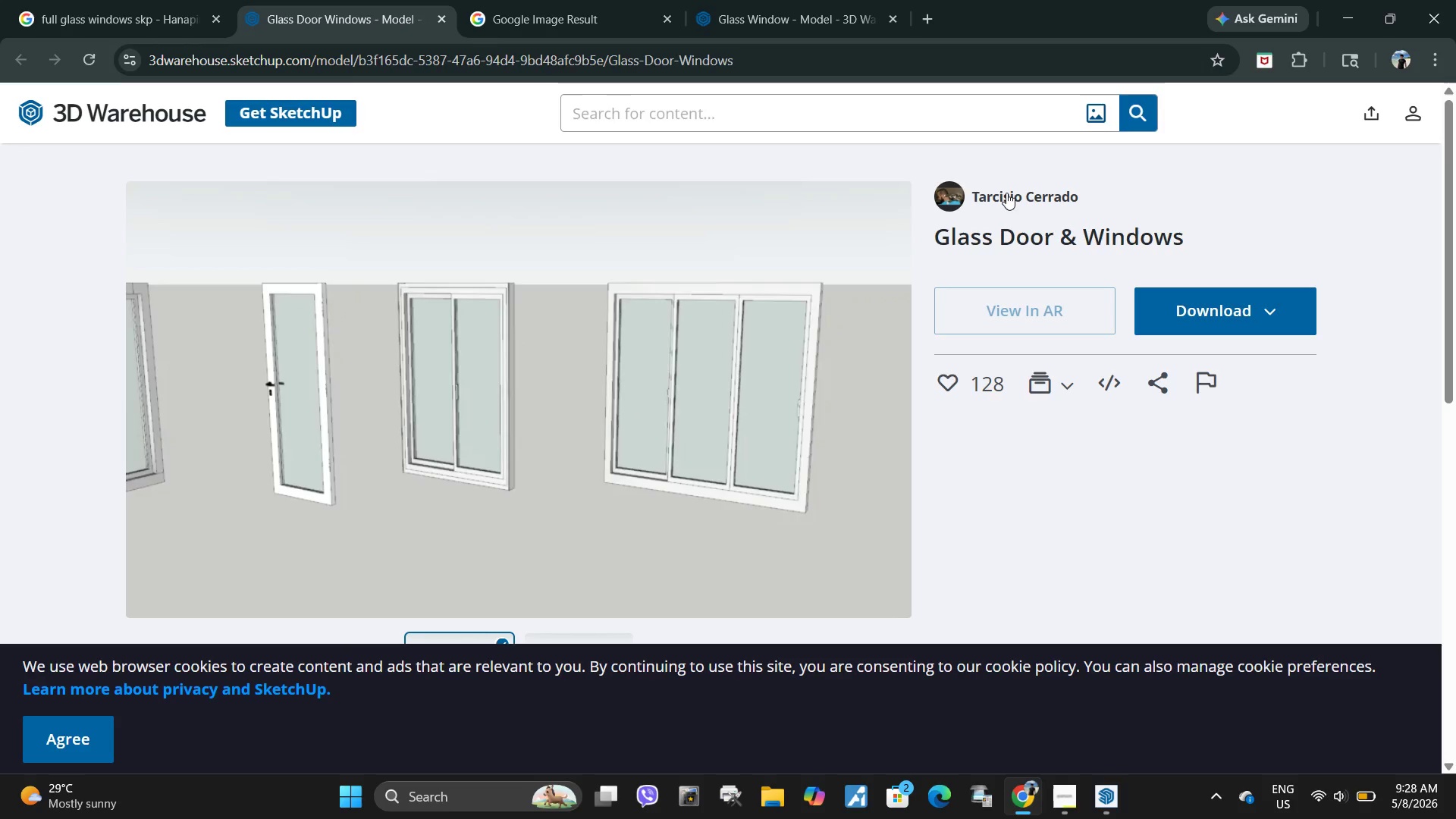 
left_click([1008, 190])
 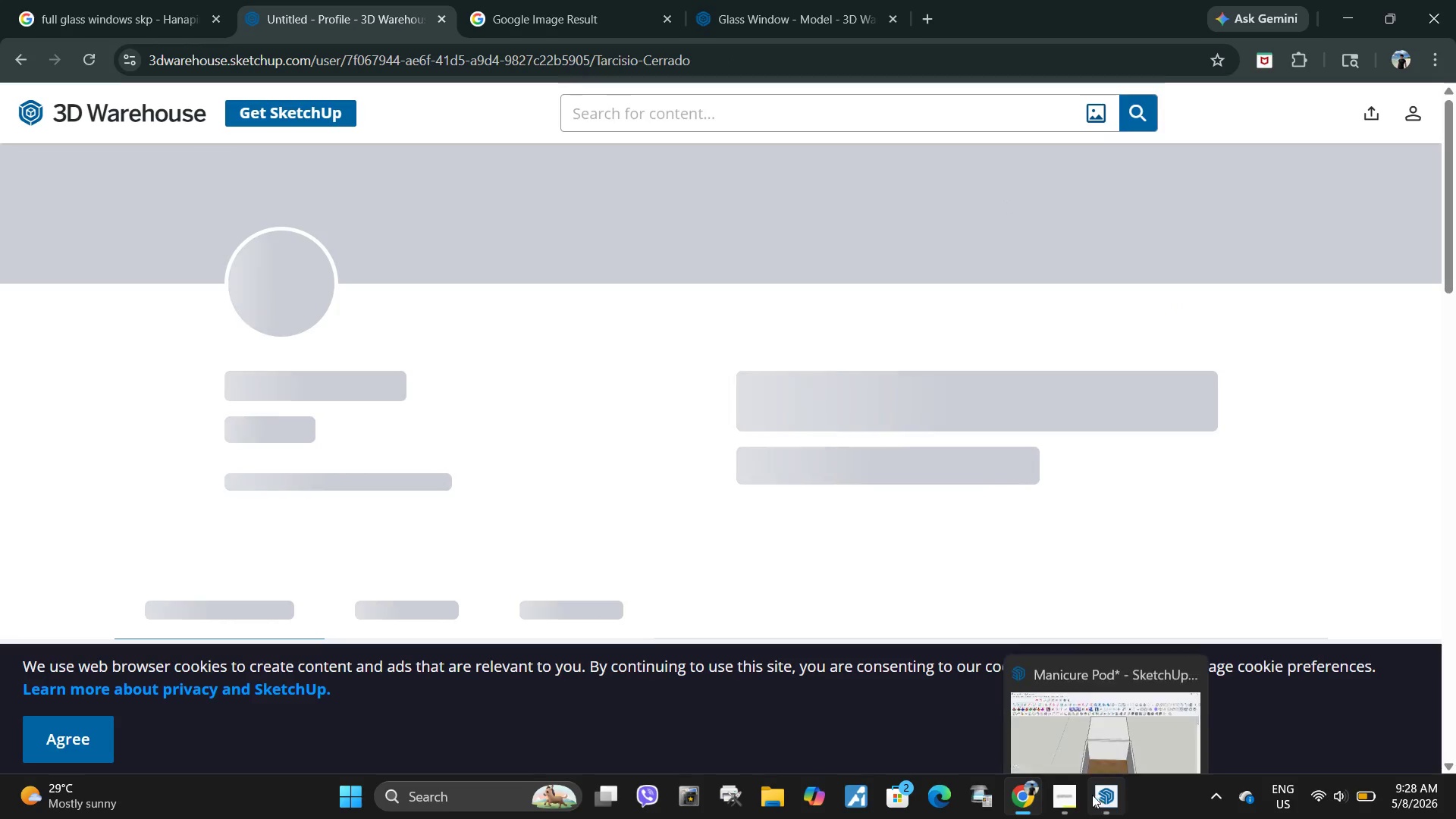 
left_click([1109, 801])
 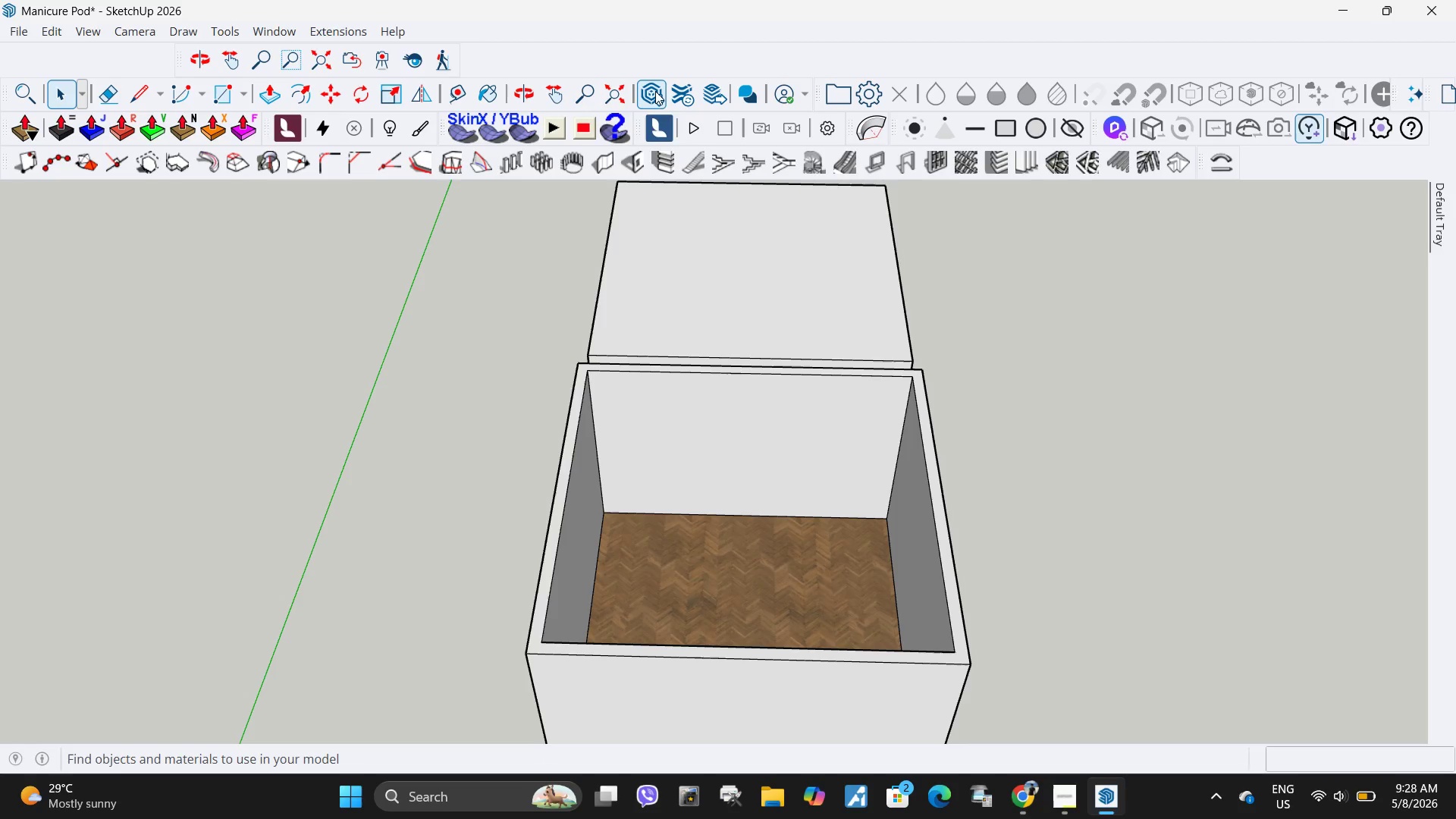 
left_click([651, 91])
 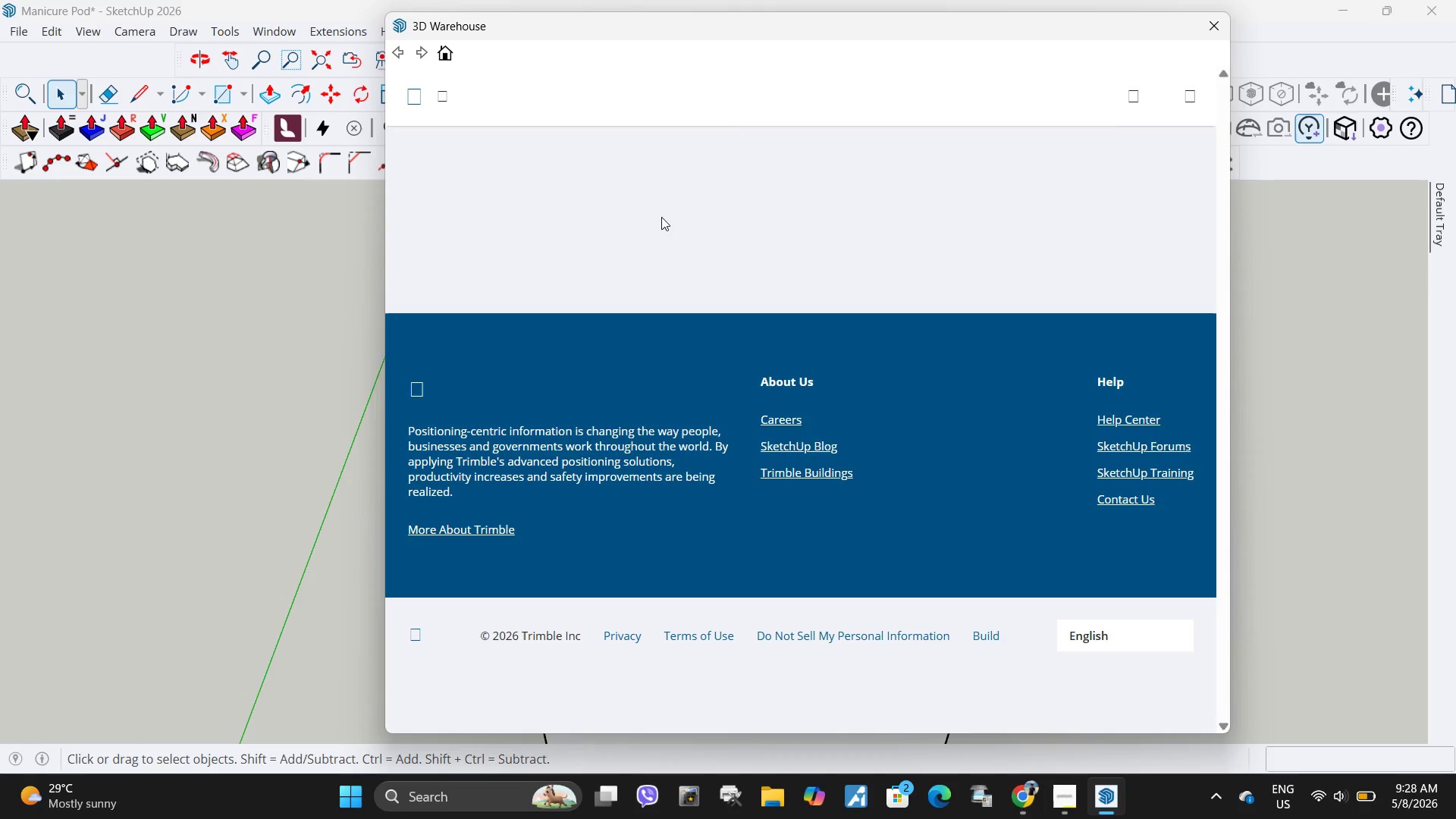 
left_click([665, 388])
 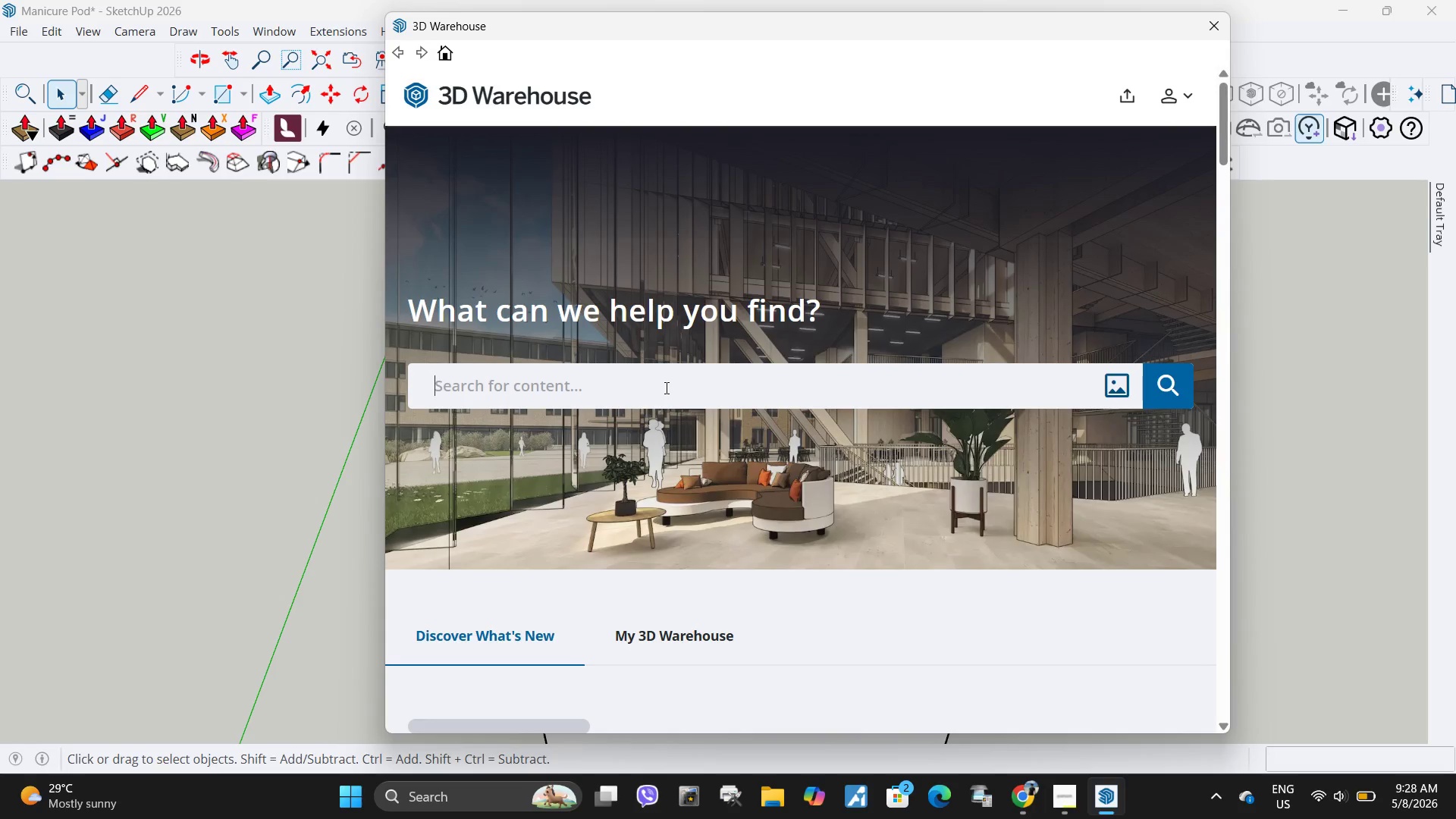 
key(Control+ControlLeft)
 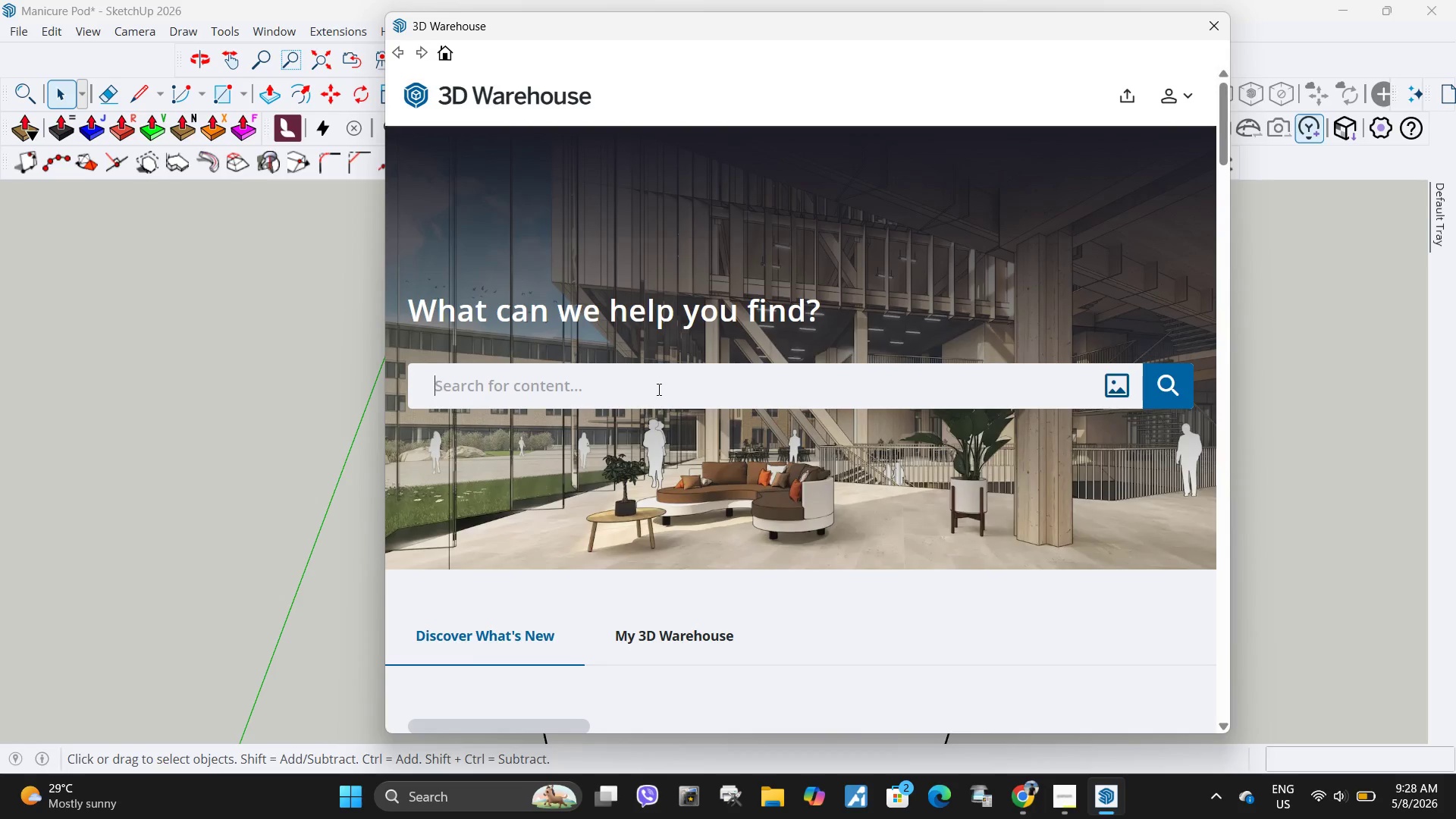 
key(Control+V)
 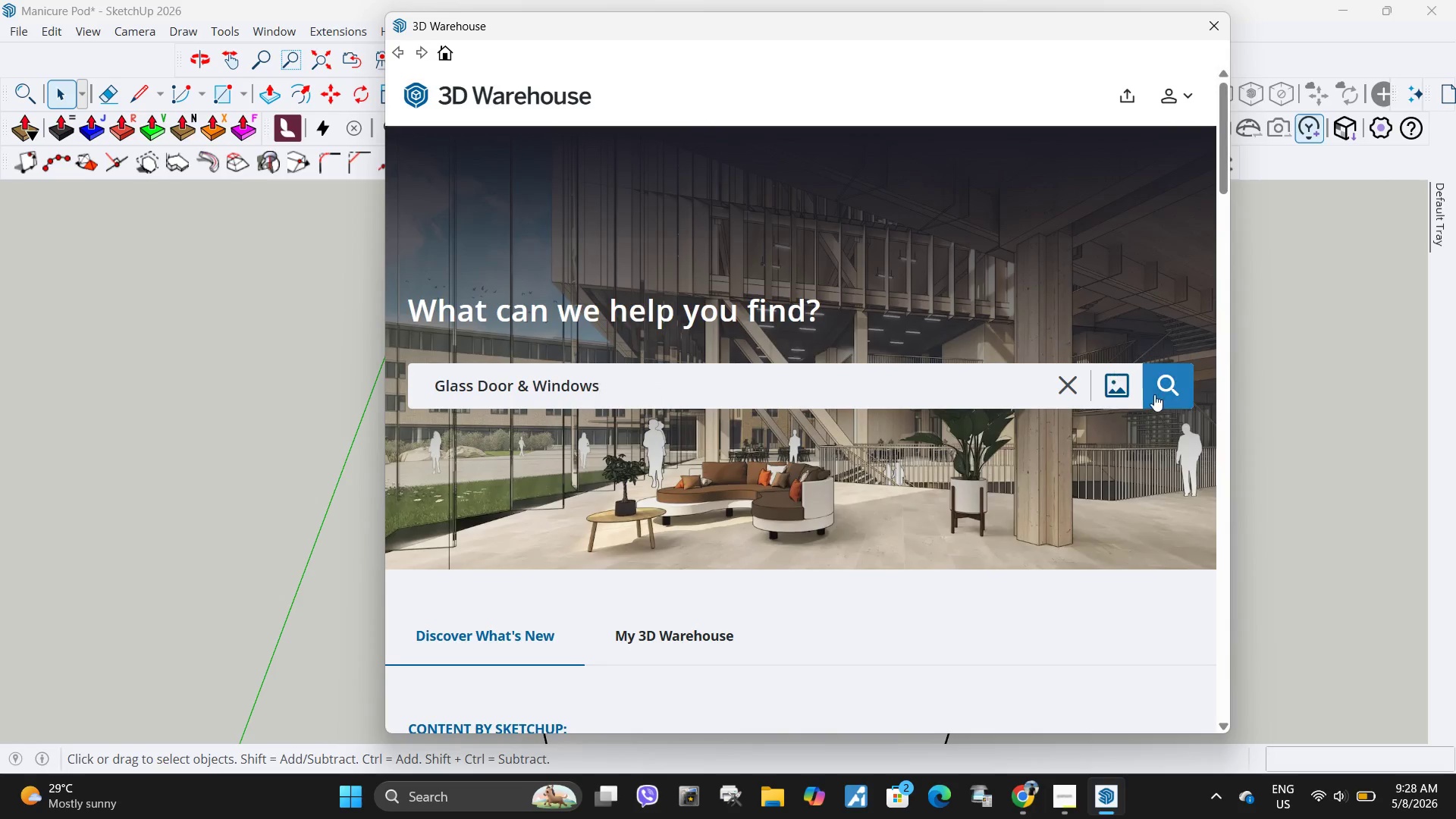 
left_click([1175, 387])
 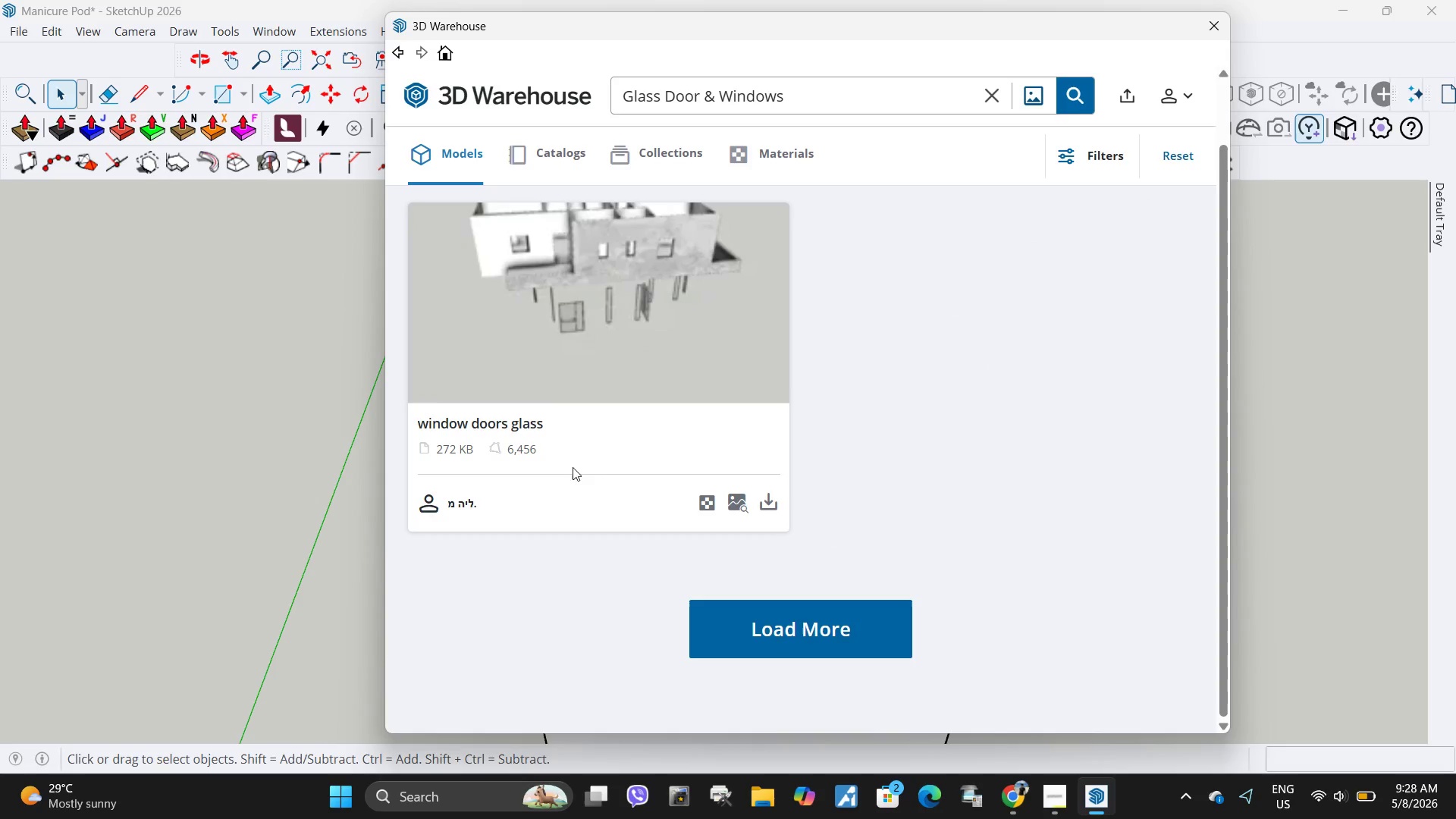 
scroll: coordinate [678, 330], scroll_direction: up, amount: 3.0
 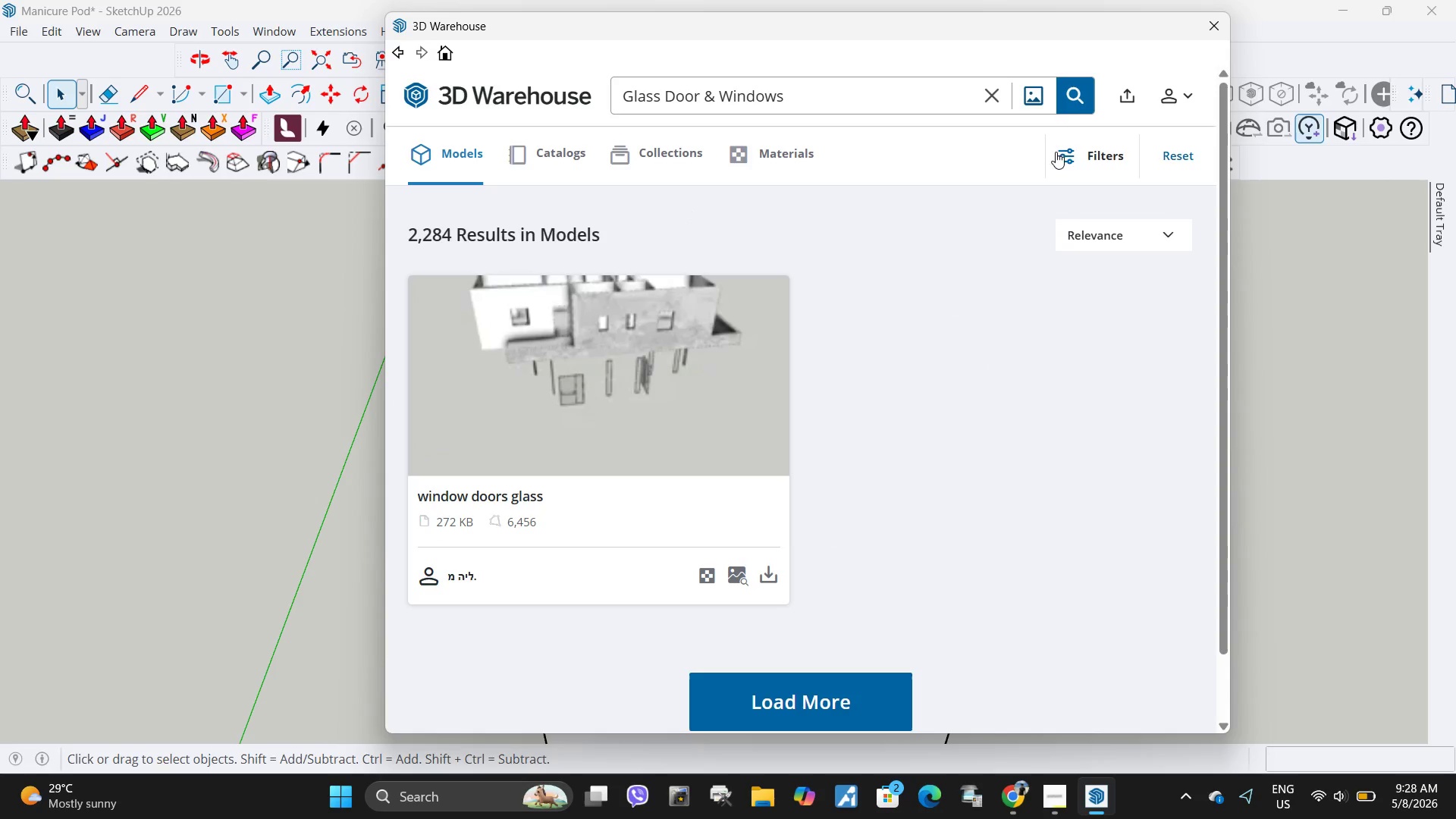 
left_click([1105, 162])
 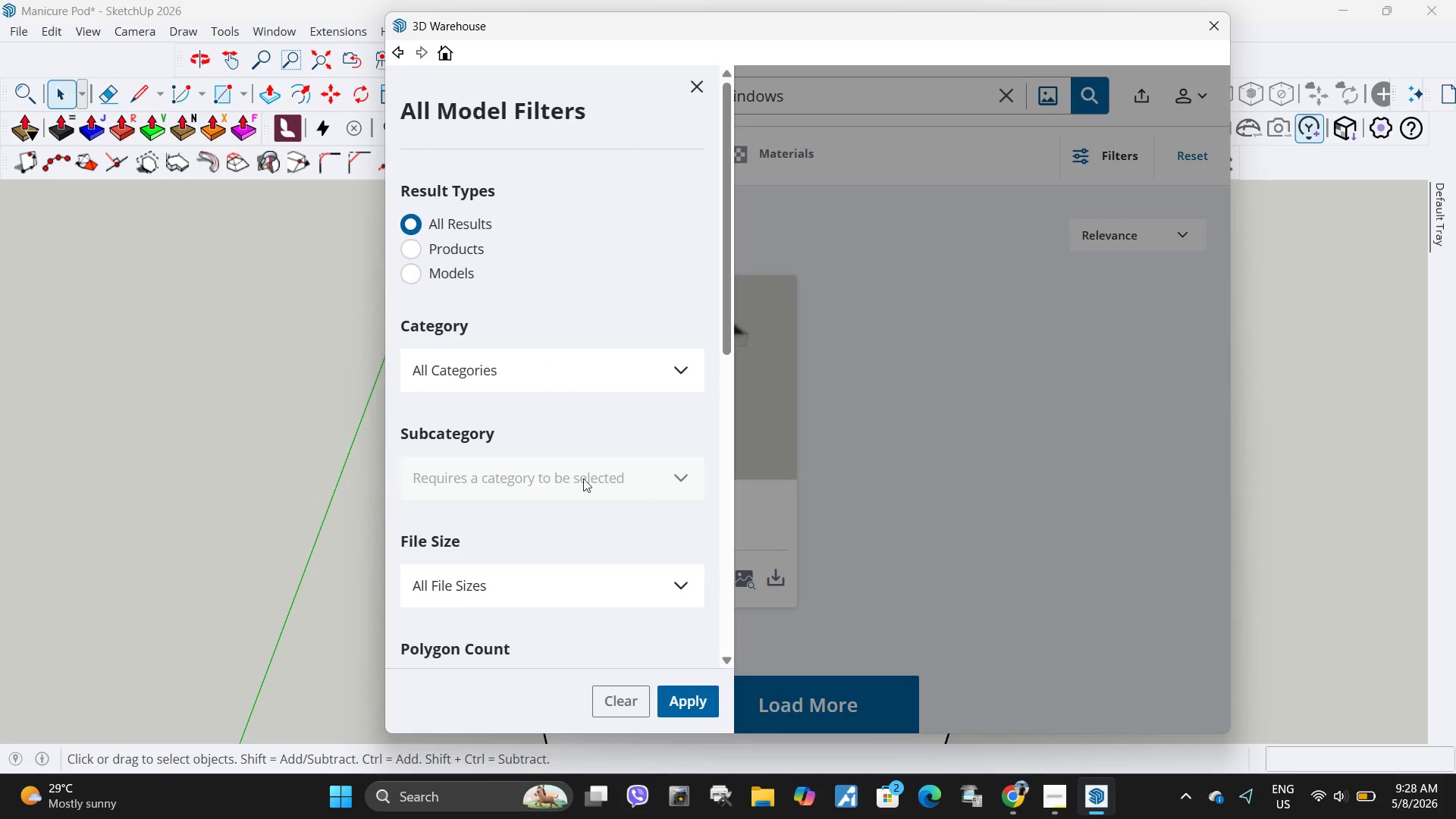 
scroll: coordinate [495, 532], scroll_direction: down, amount: 9.0
 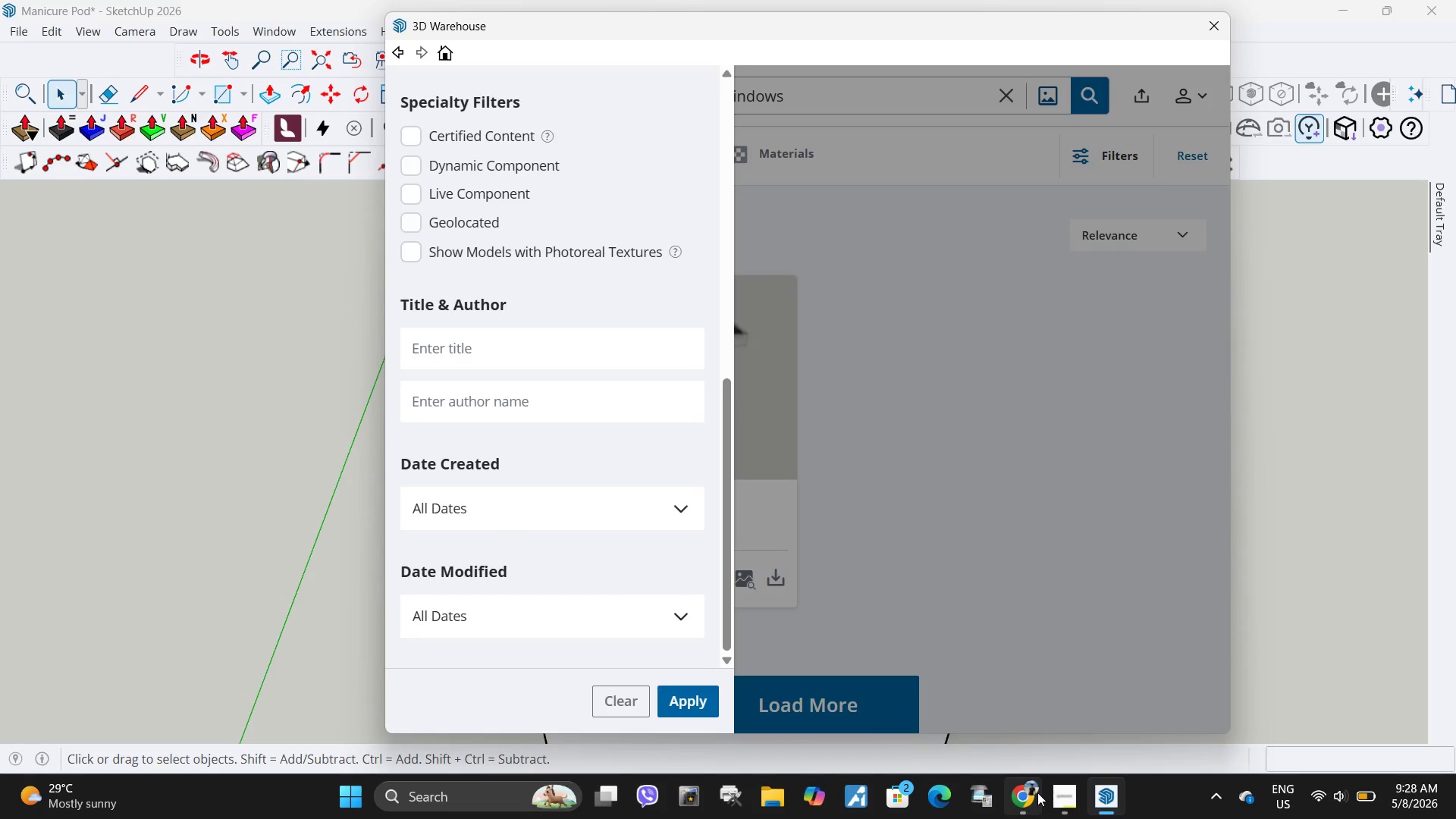 
left_click([1035, 794])
 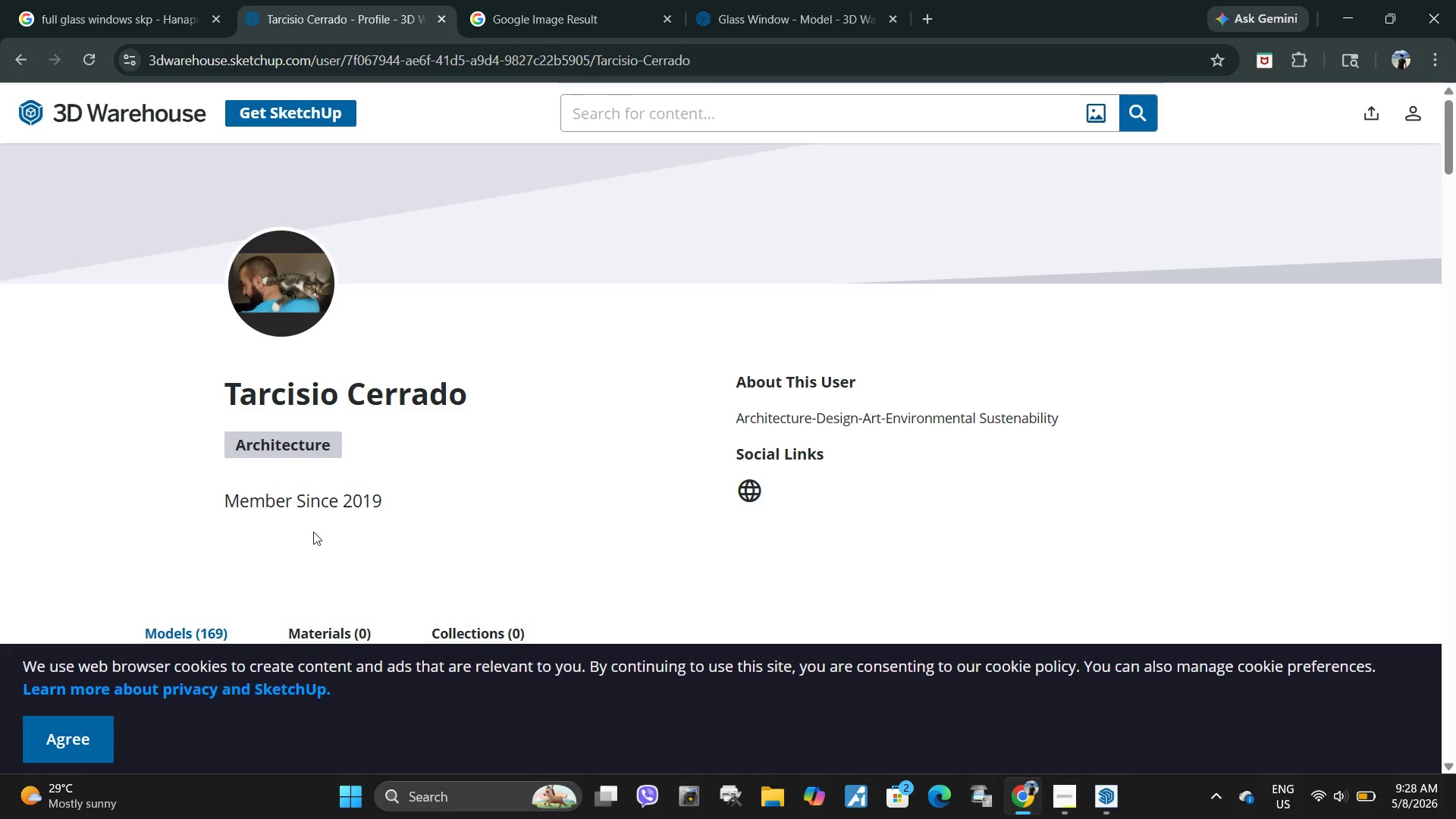 
left_click_drag(start_coordinate=[199, 394], to_coordinate=[569, 394])
 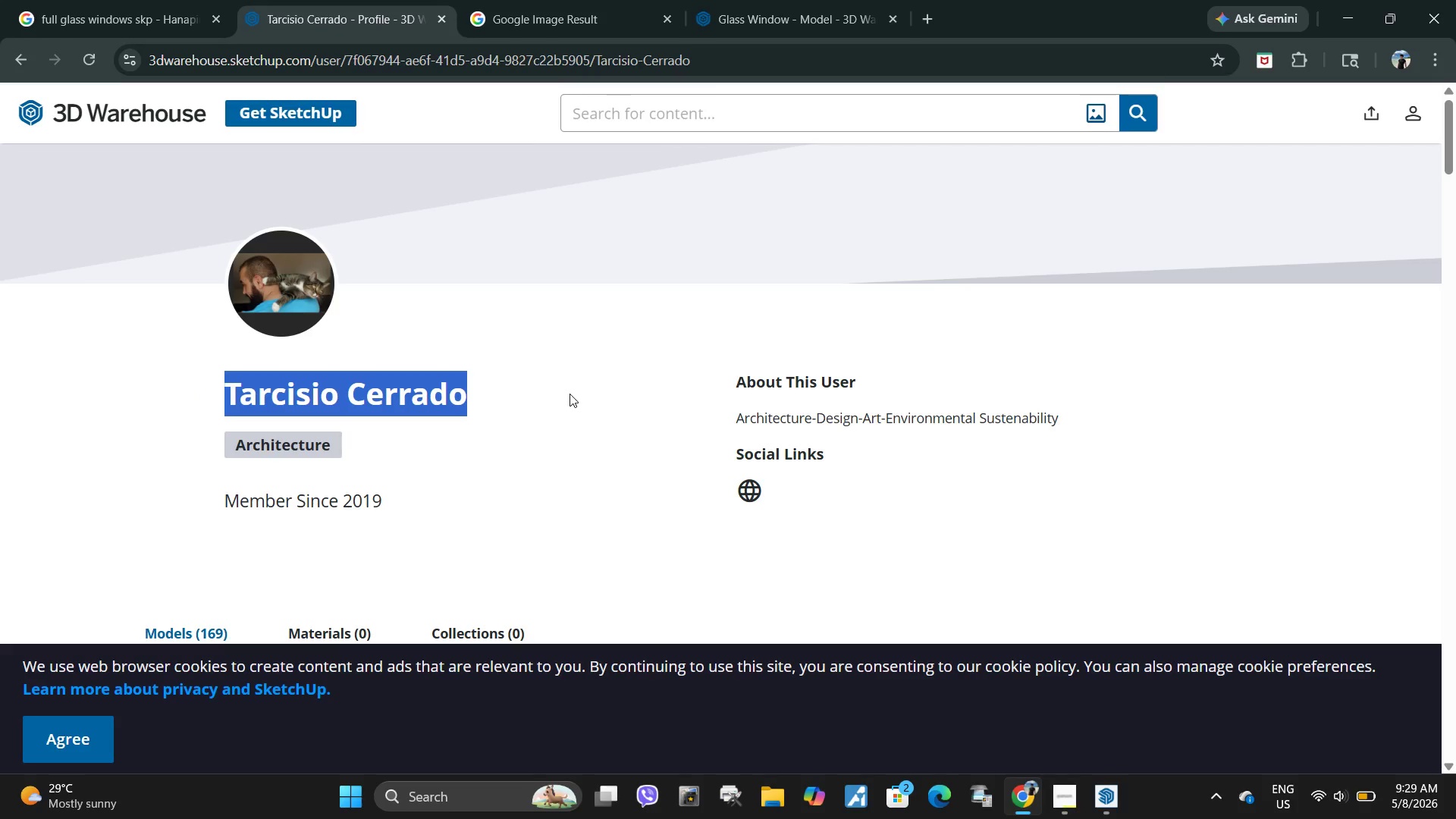 
key(Control+C)
 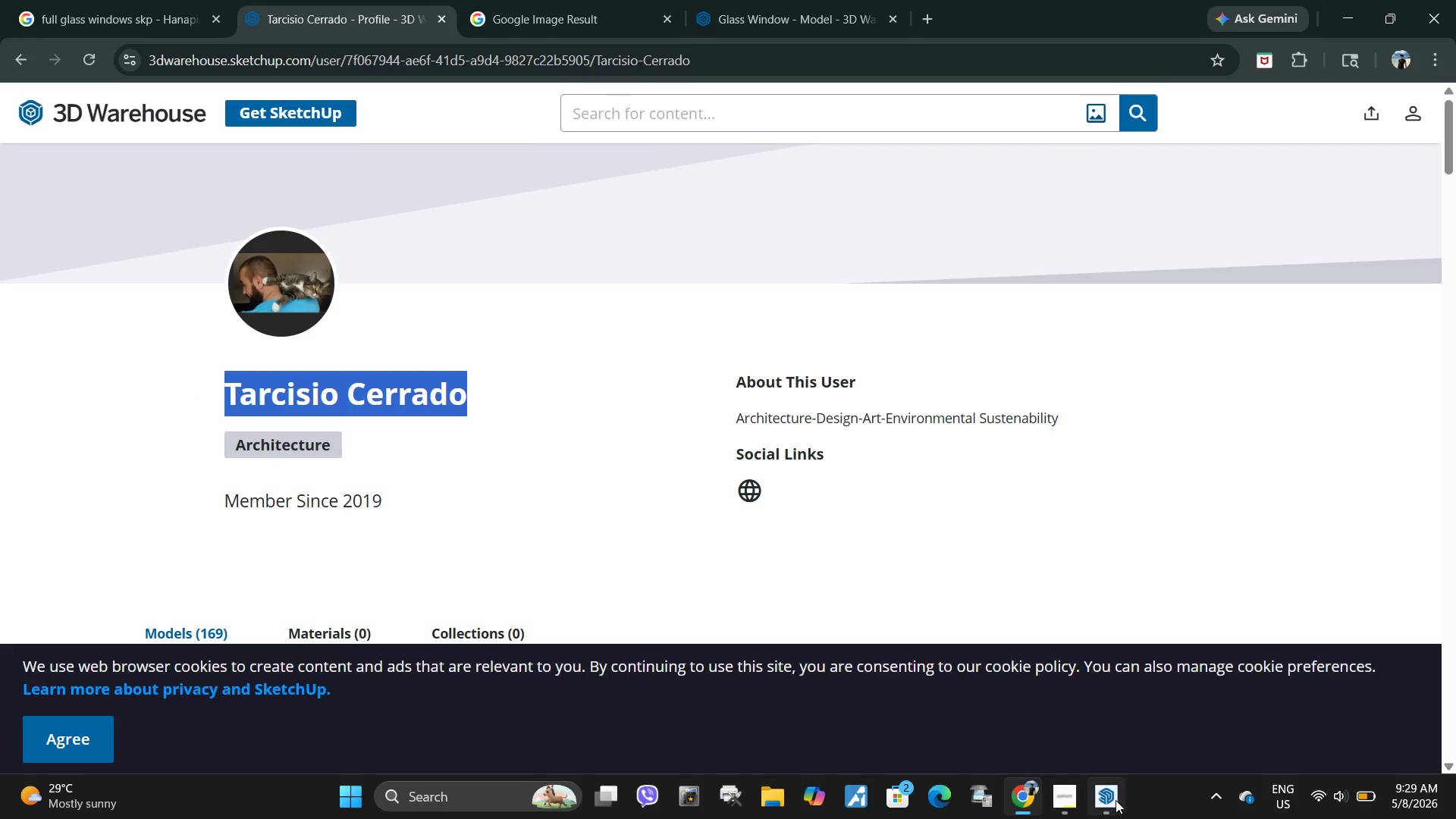 
left_click([1115, 800])
 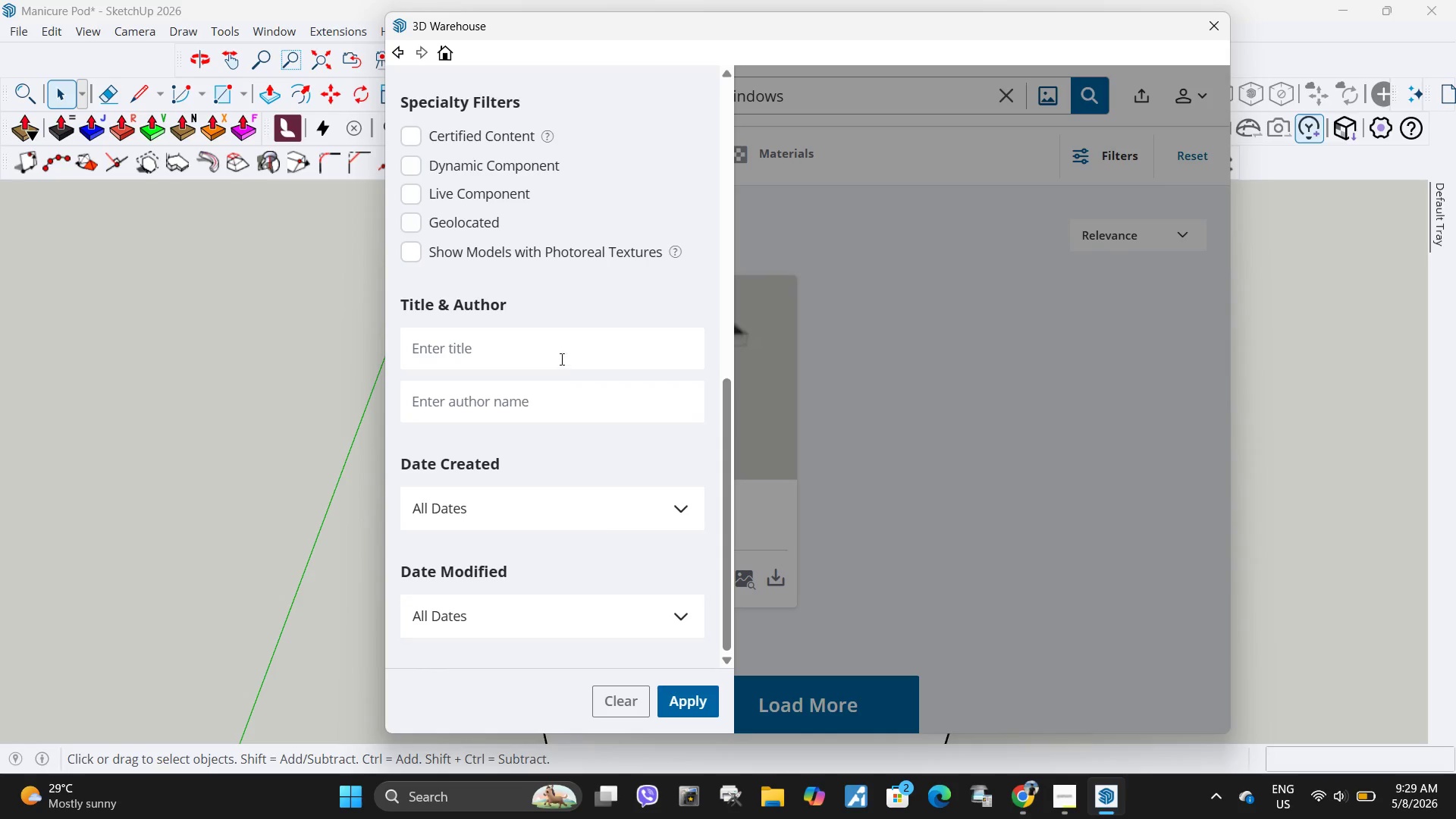 
left_click([570, 397])
 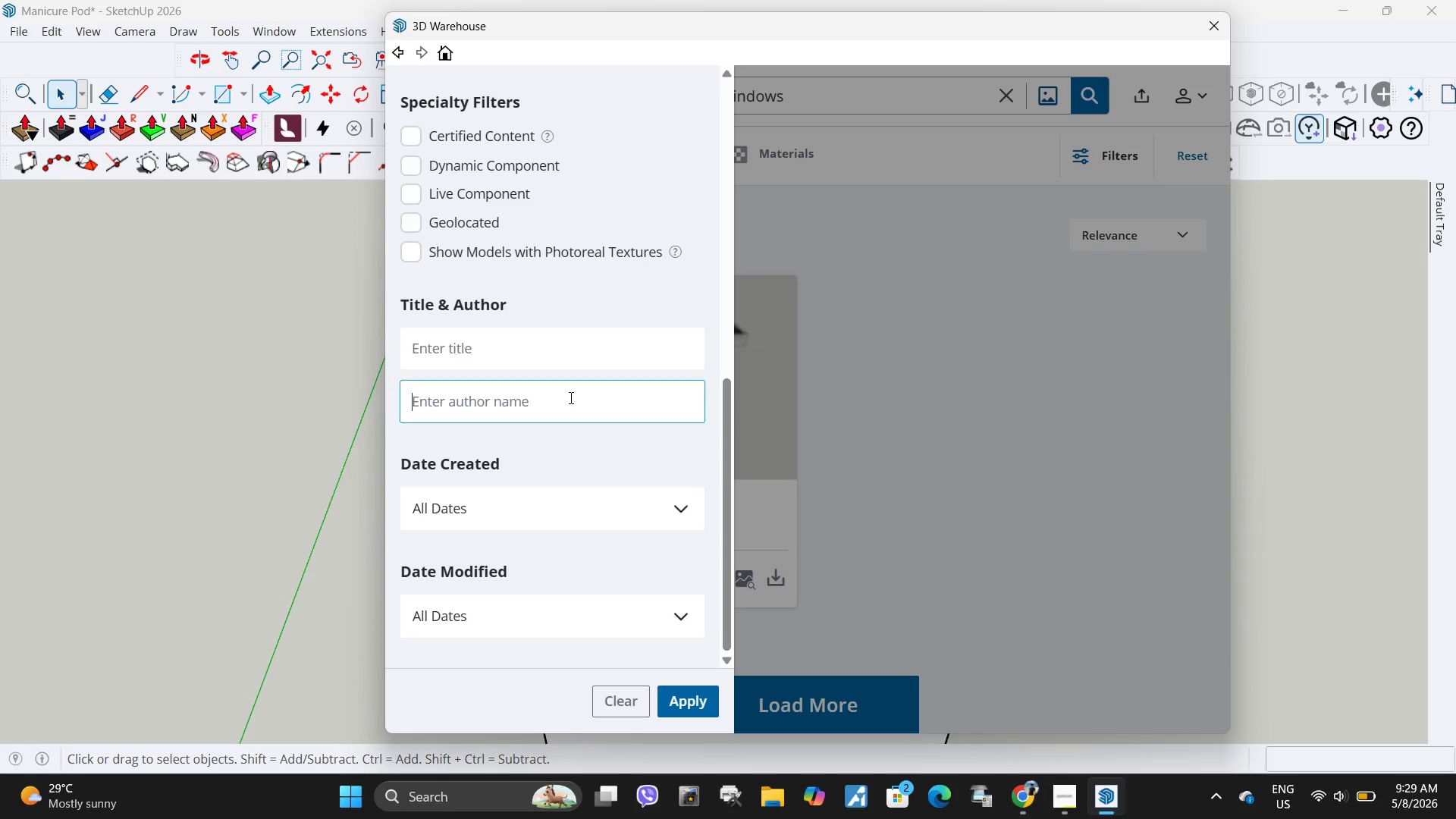 
key(Control+ControlLeft)
 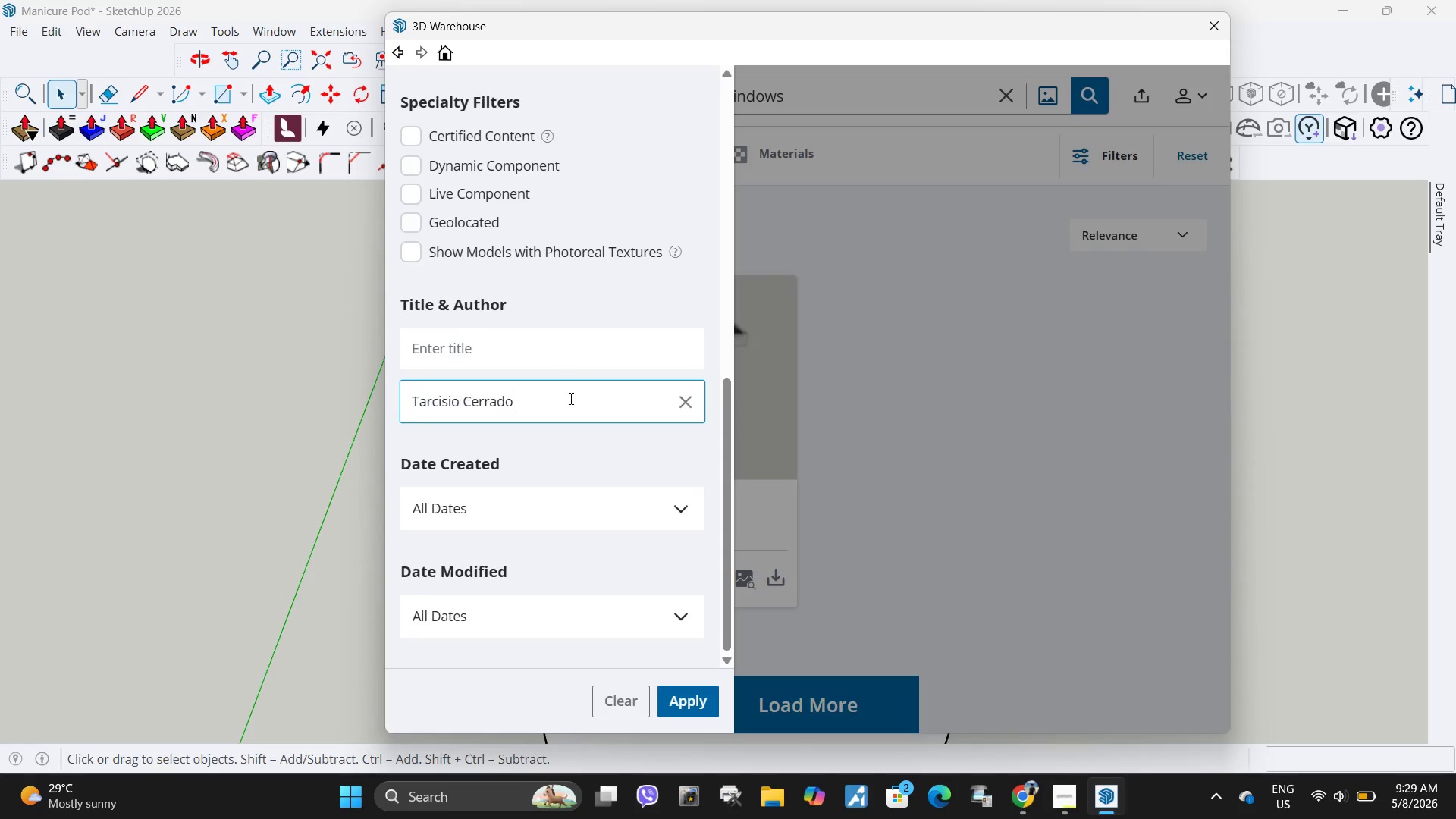 
key(Control+V)
 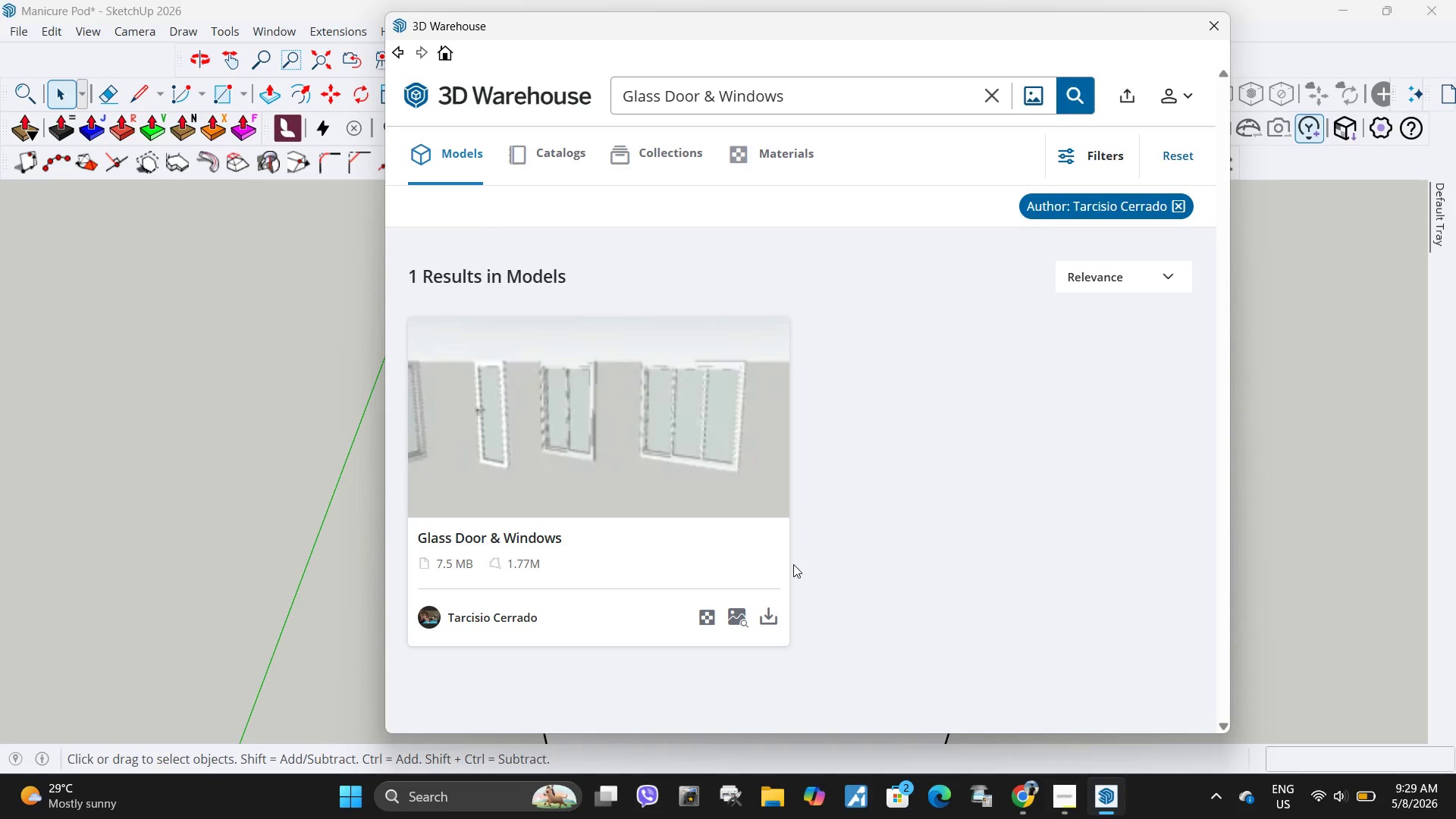 
left_click([764, 622])
 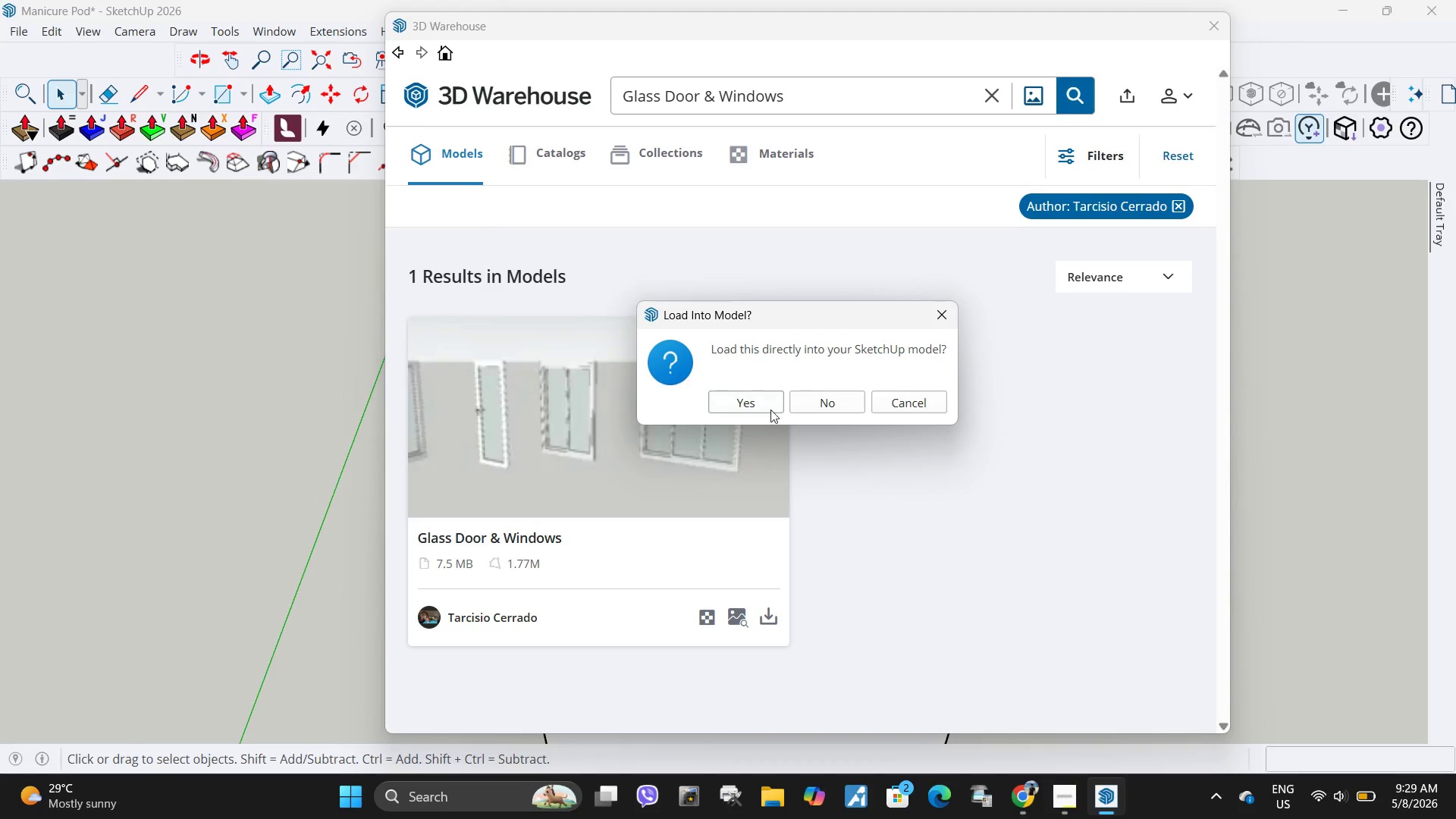 
left_click([762, 398])
 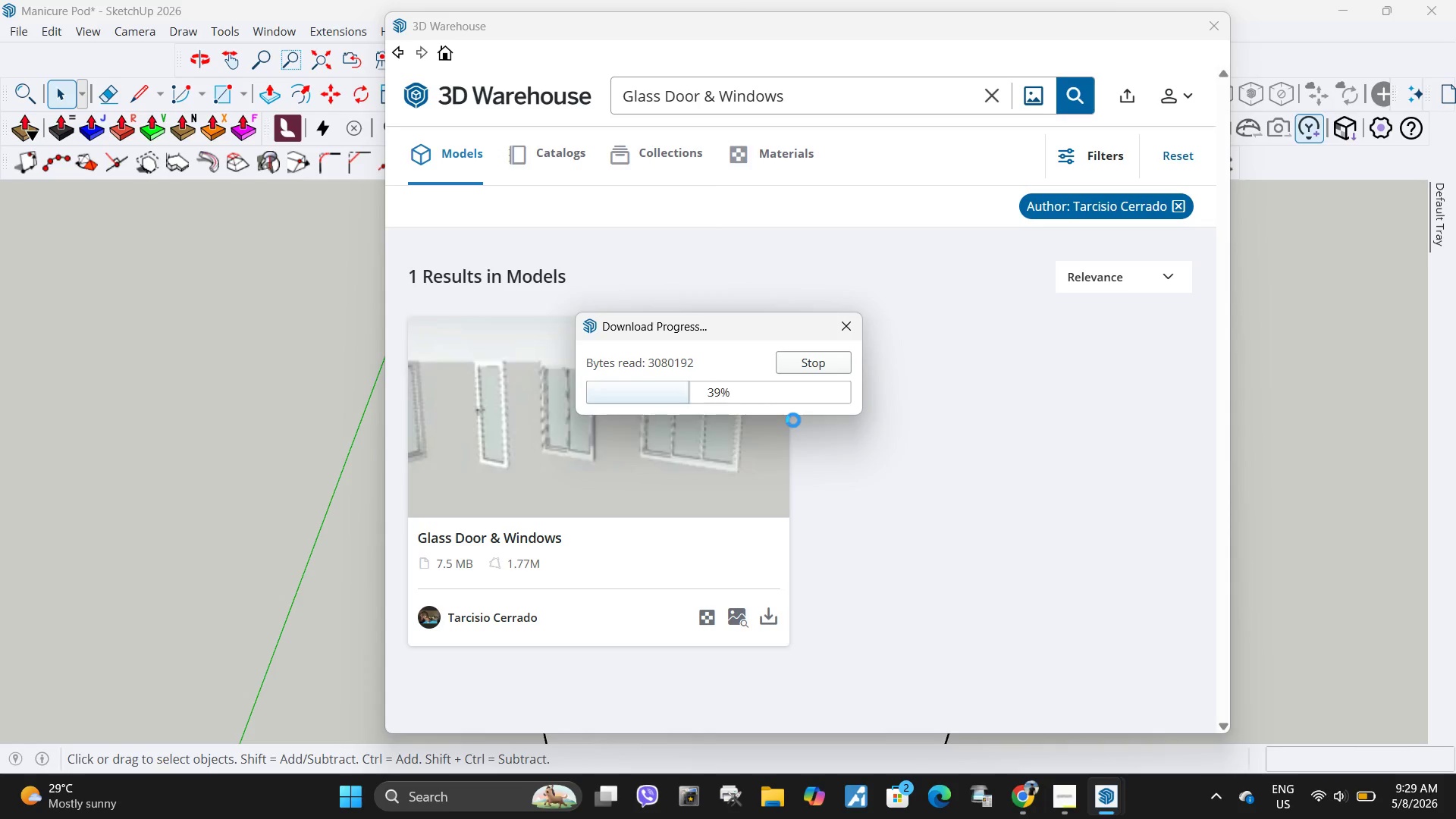 
wait(5.09)
 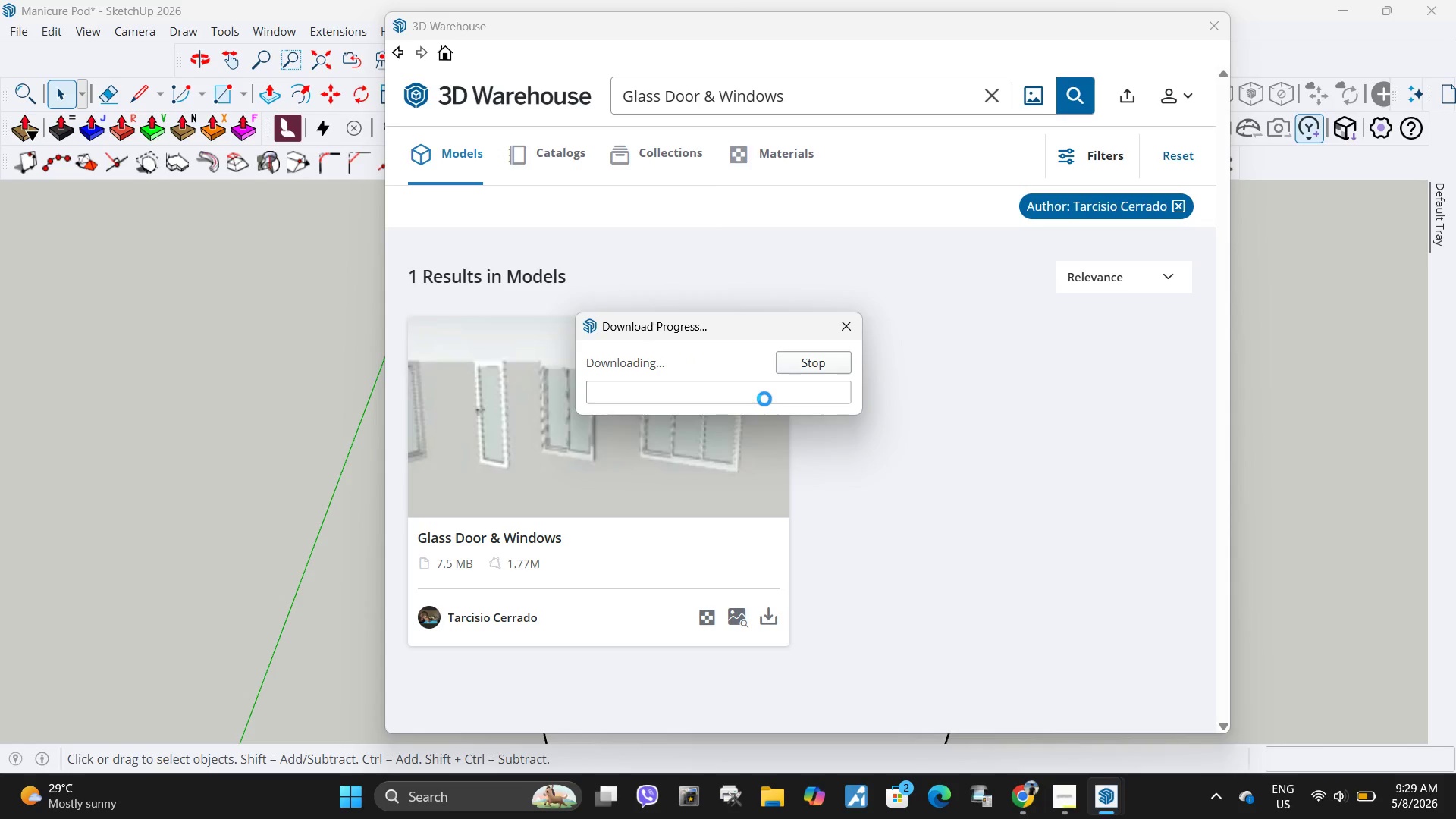 
scroll: coordinate [617, 588], scroll_direction: down, amount: 32.0
 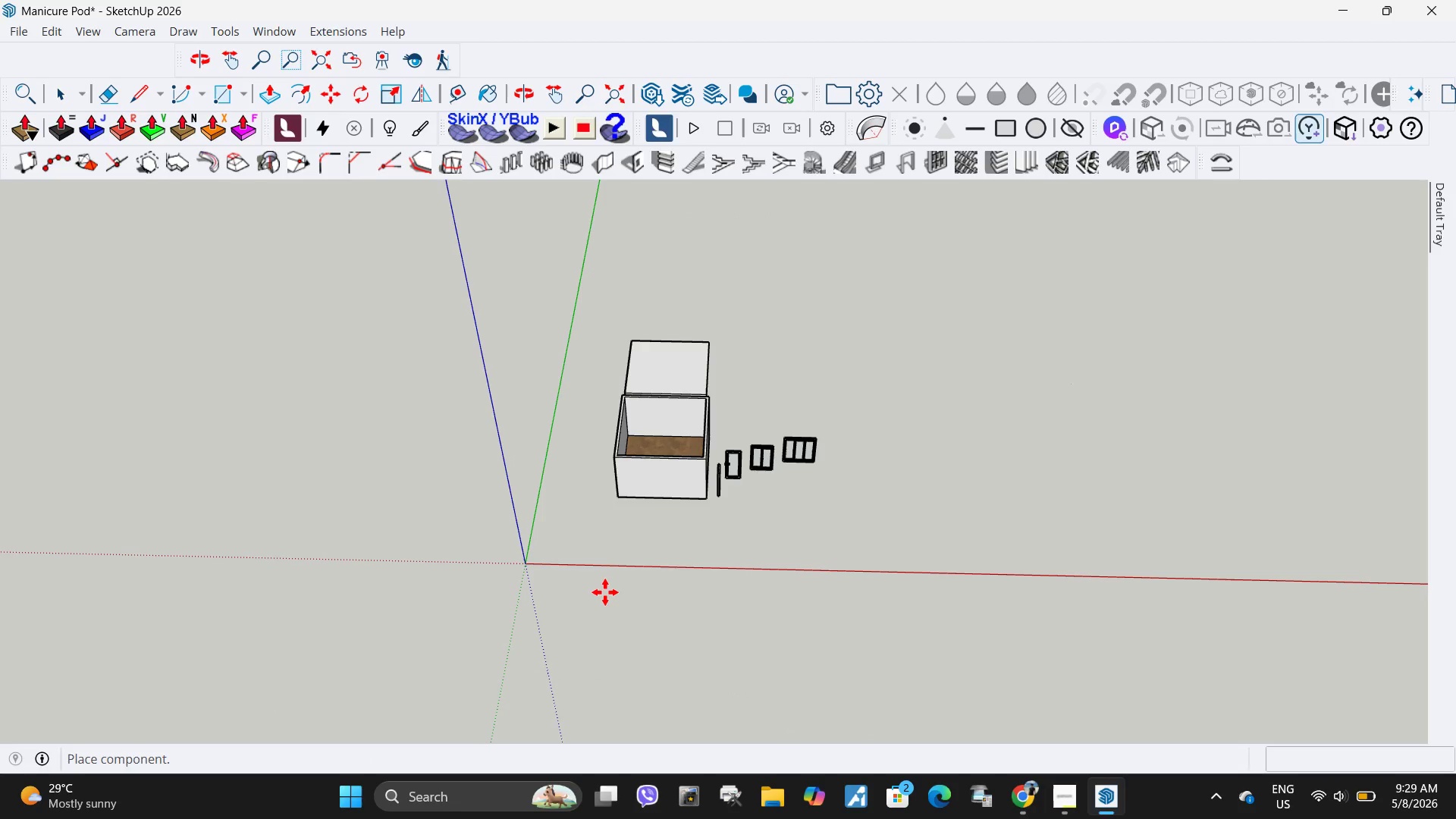 
left_click([605, 592])
 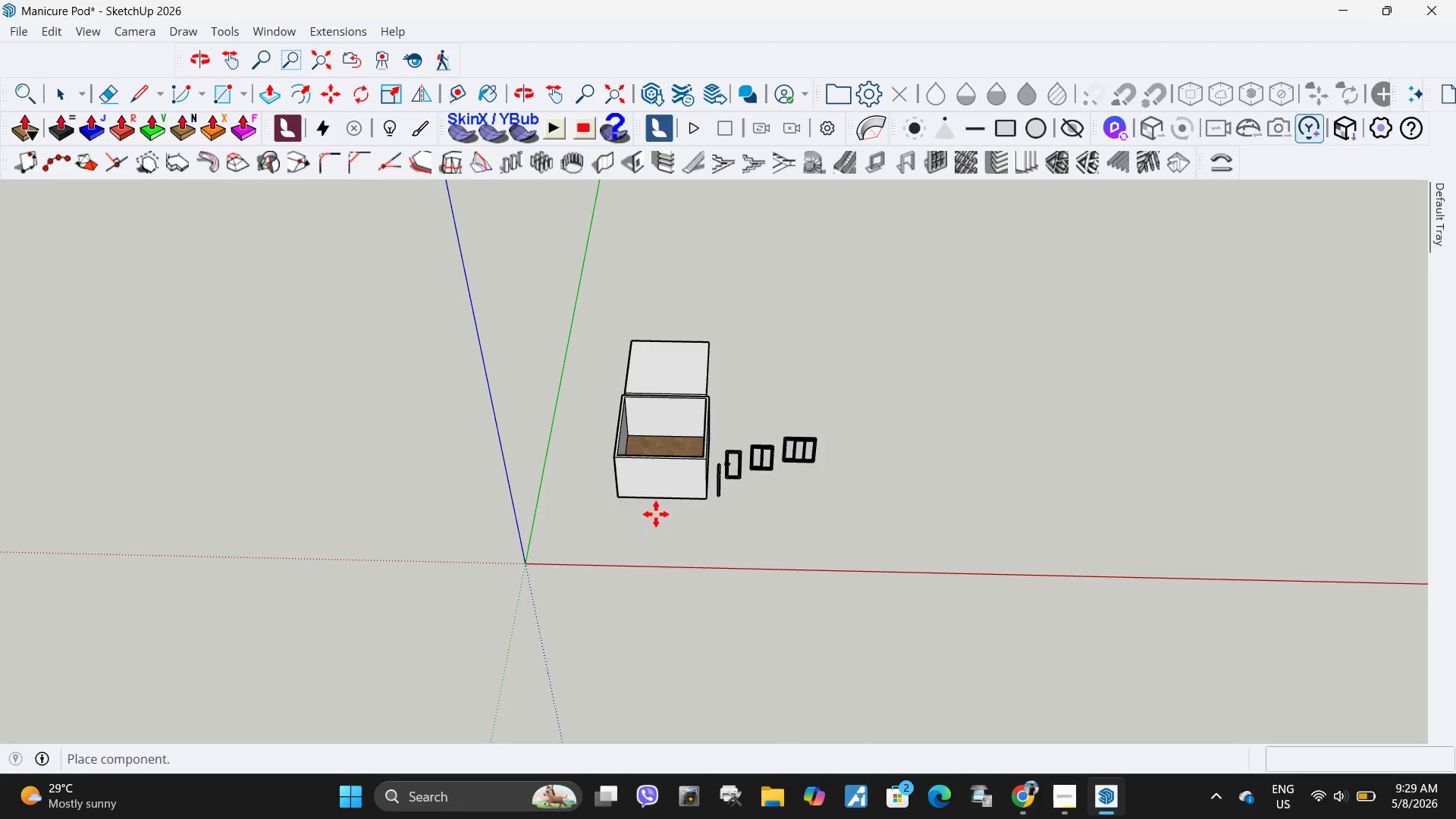 
scroll: coordinate [614, 436], scroll_direction: up, amount: 40.0
 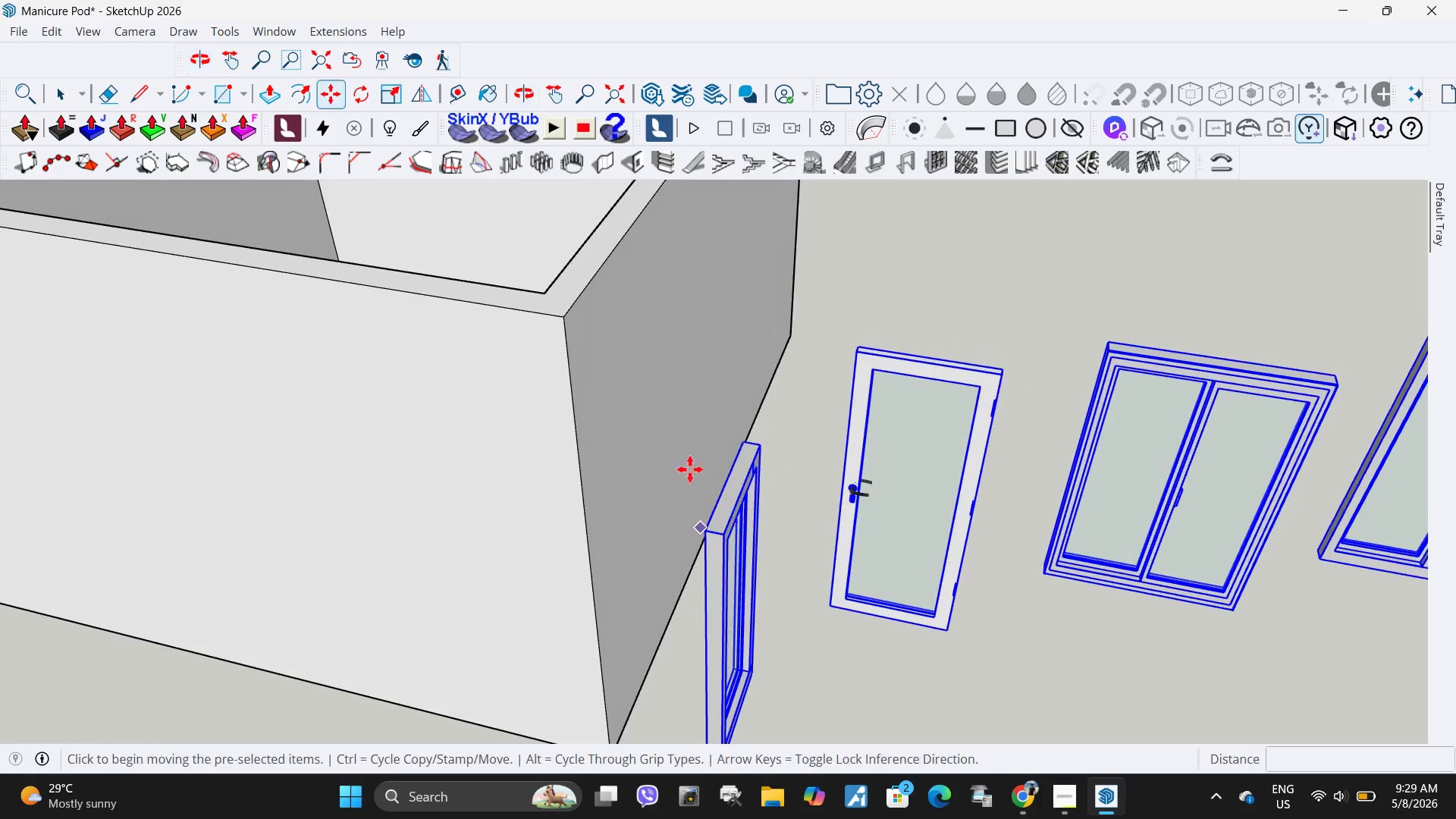 
scroll: coordinate [538, 429], scroll_direction: down, amount: 10.0
 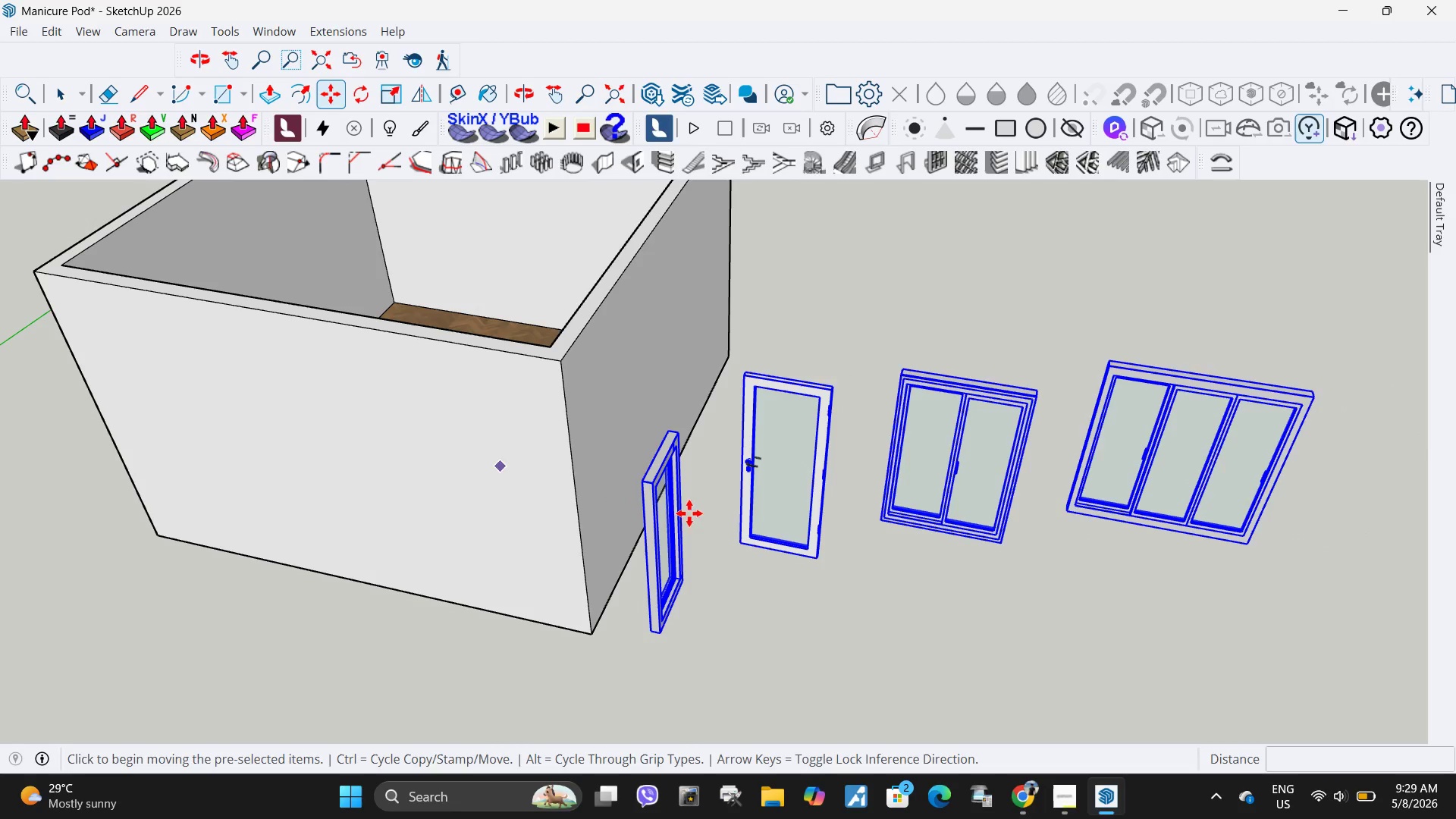 
key(Space)
 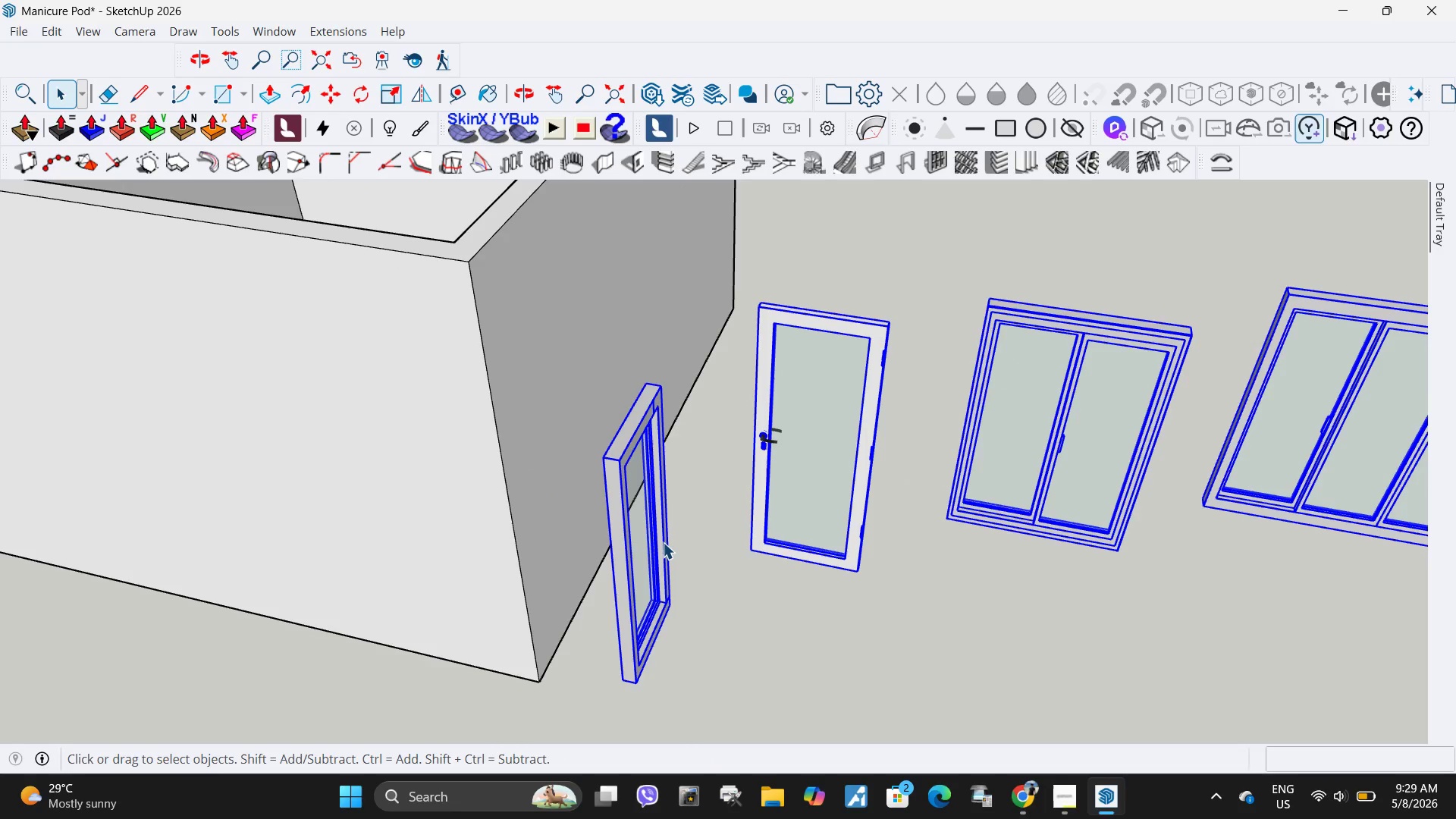 
scroll: coordinate [714, 524], scroll_direction: up, amount: 4.0
 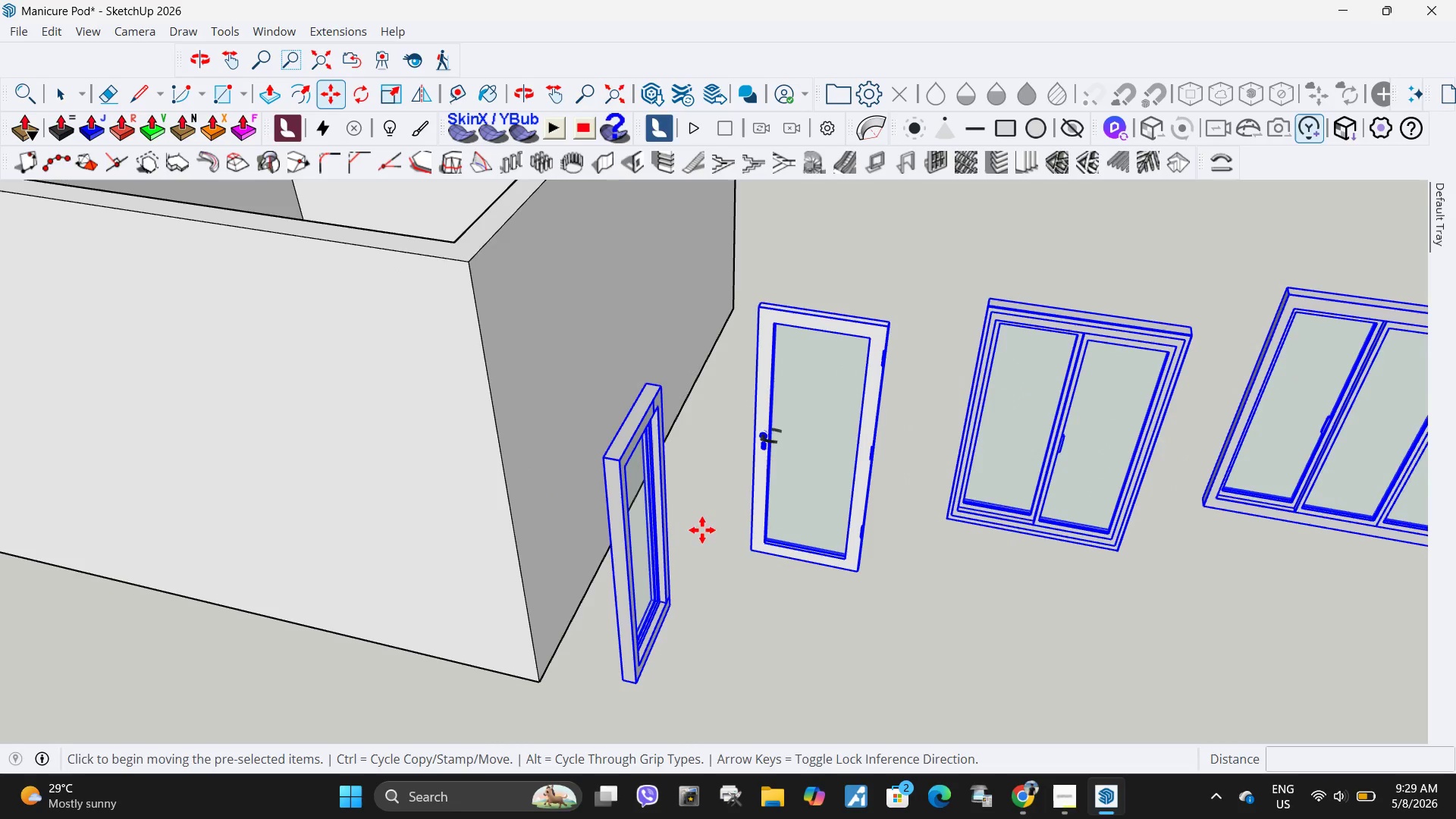 
double_click([663, 542])
 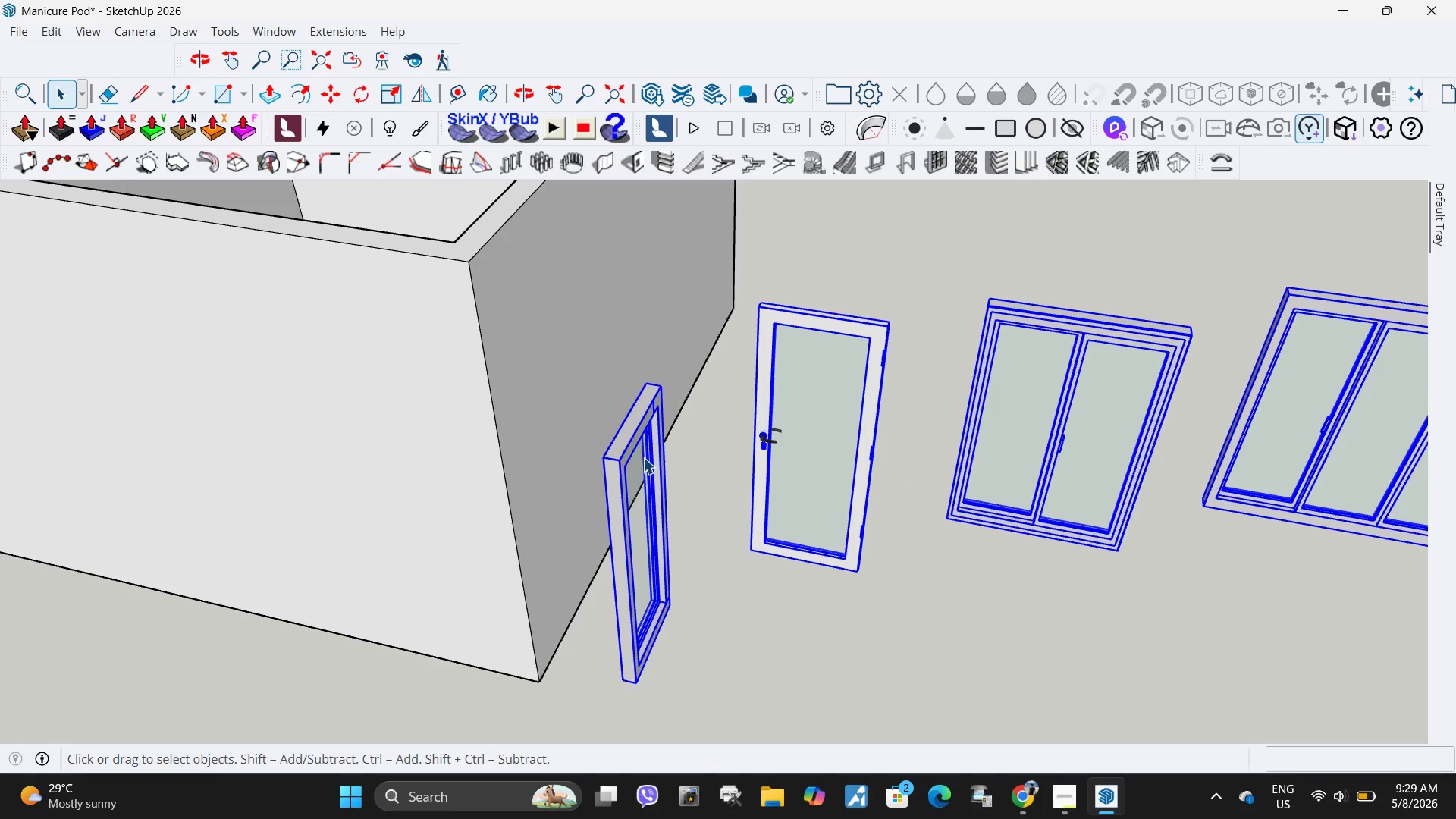 
scroll: coordinate [603, 460], scroll_direction: down, amount: 4.0
 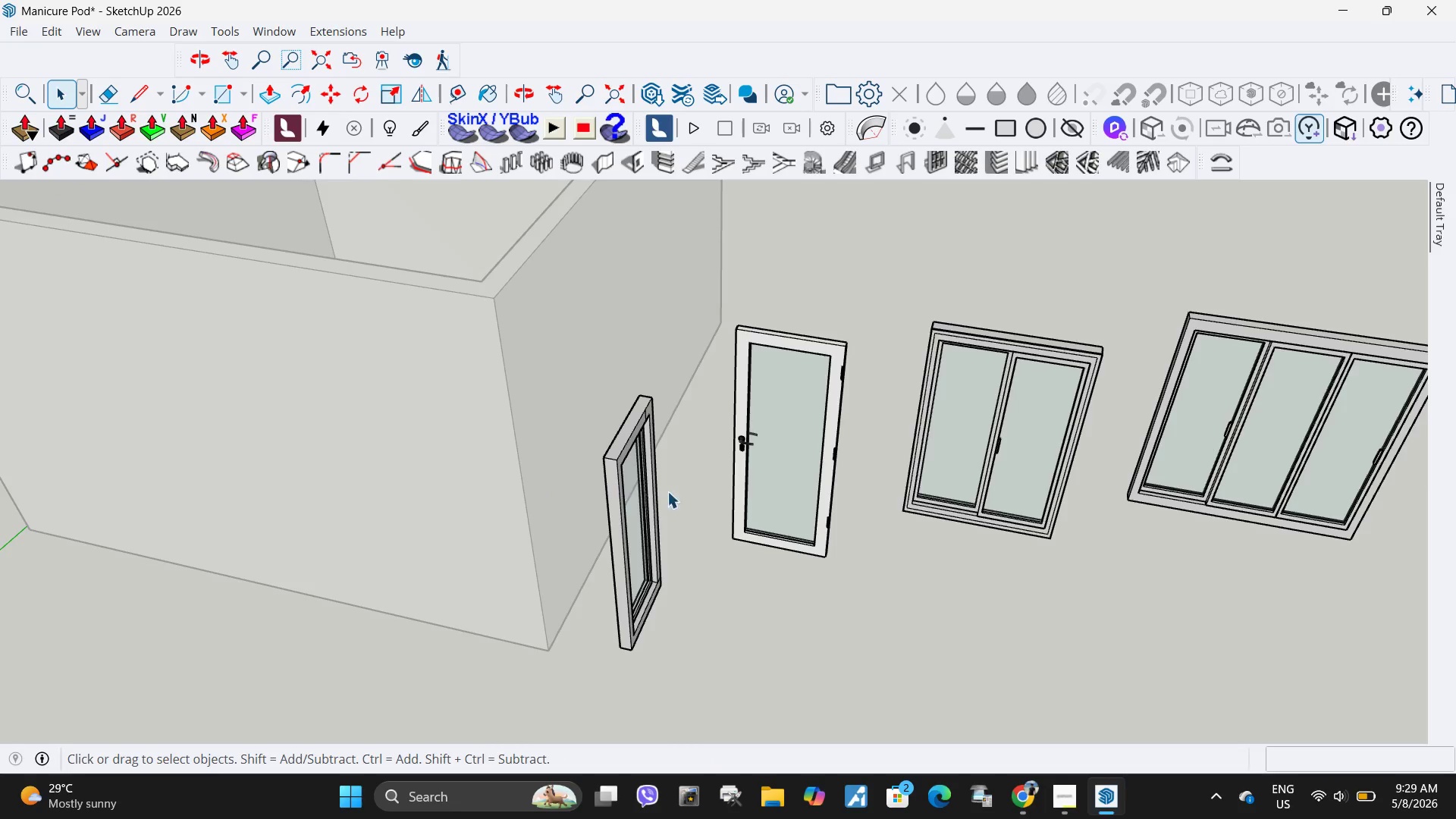 
key(Escape)
 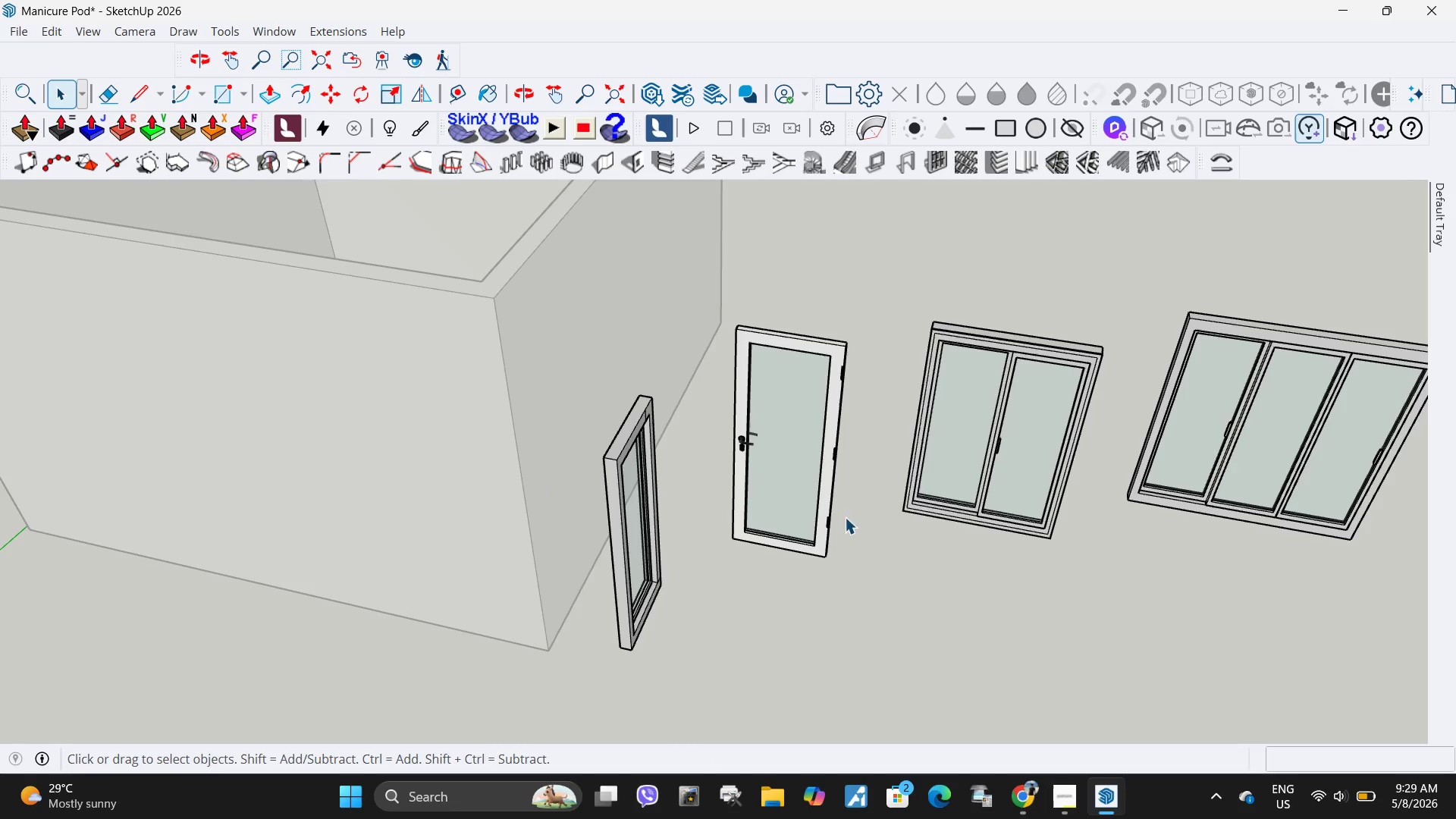 
left_click([877, 535])
 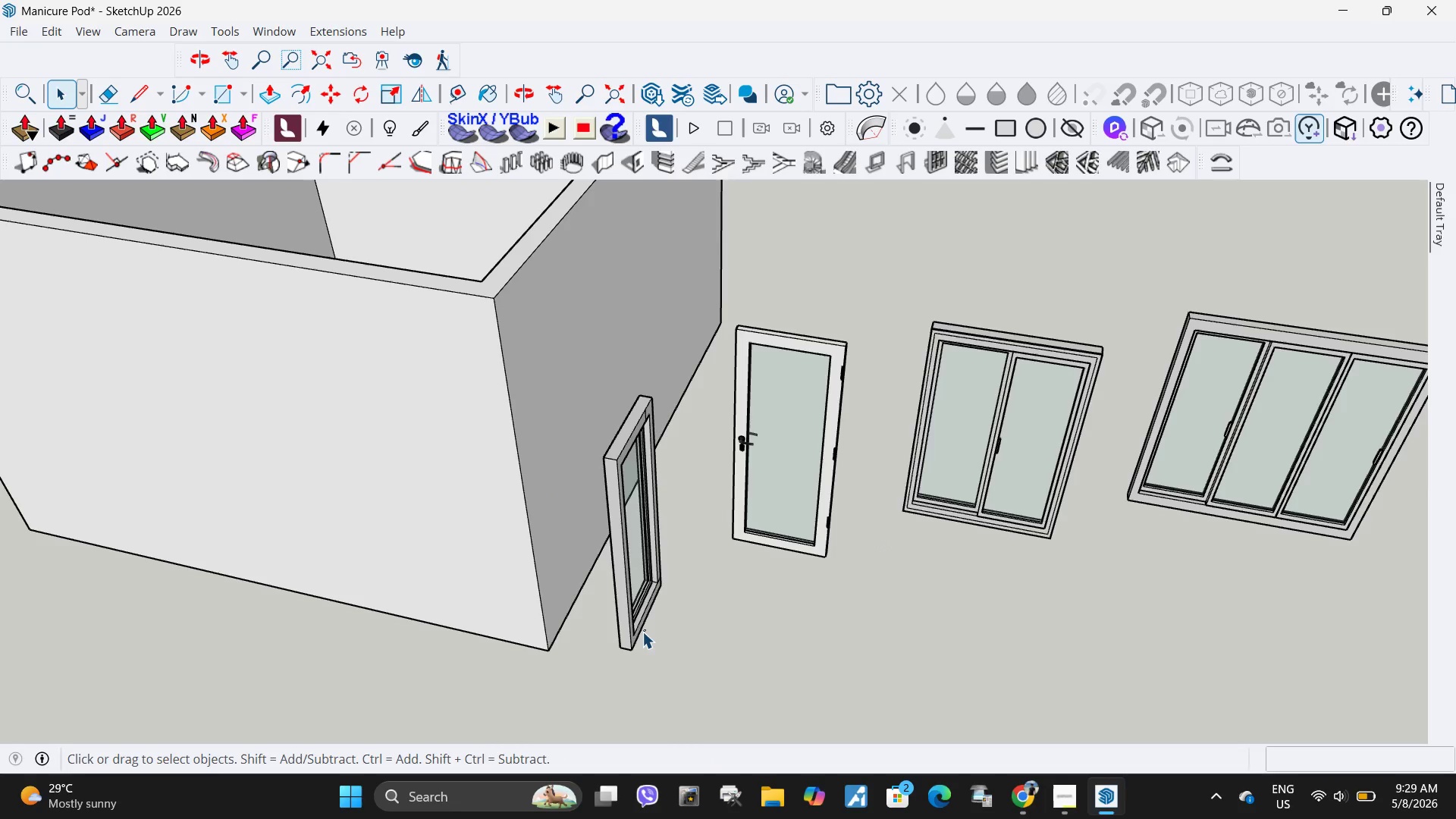 
double_click([635, 628])
 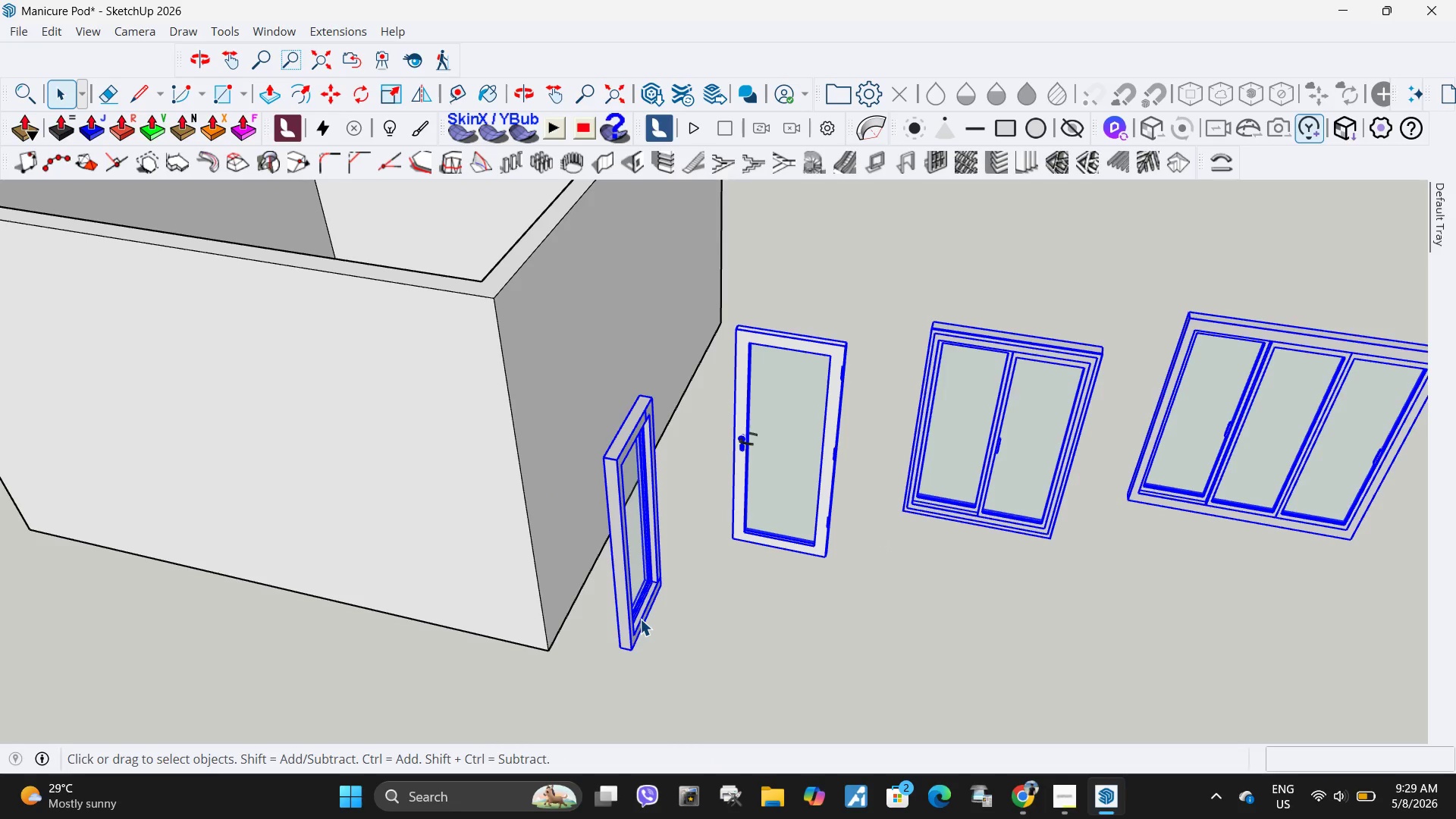 
double_click([640, 619])
 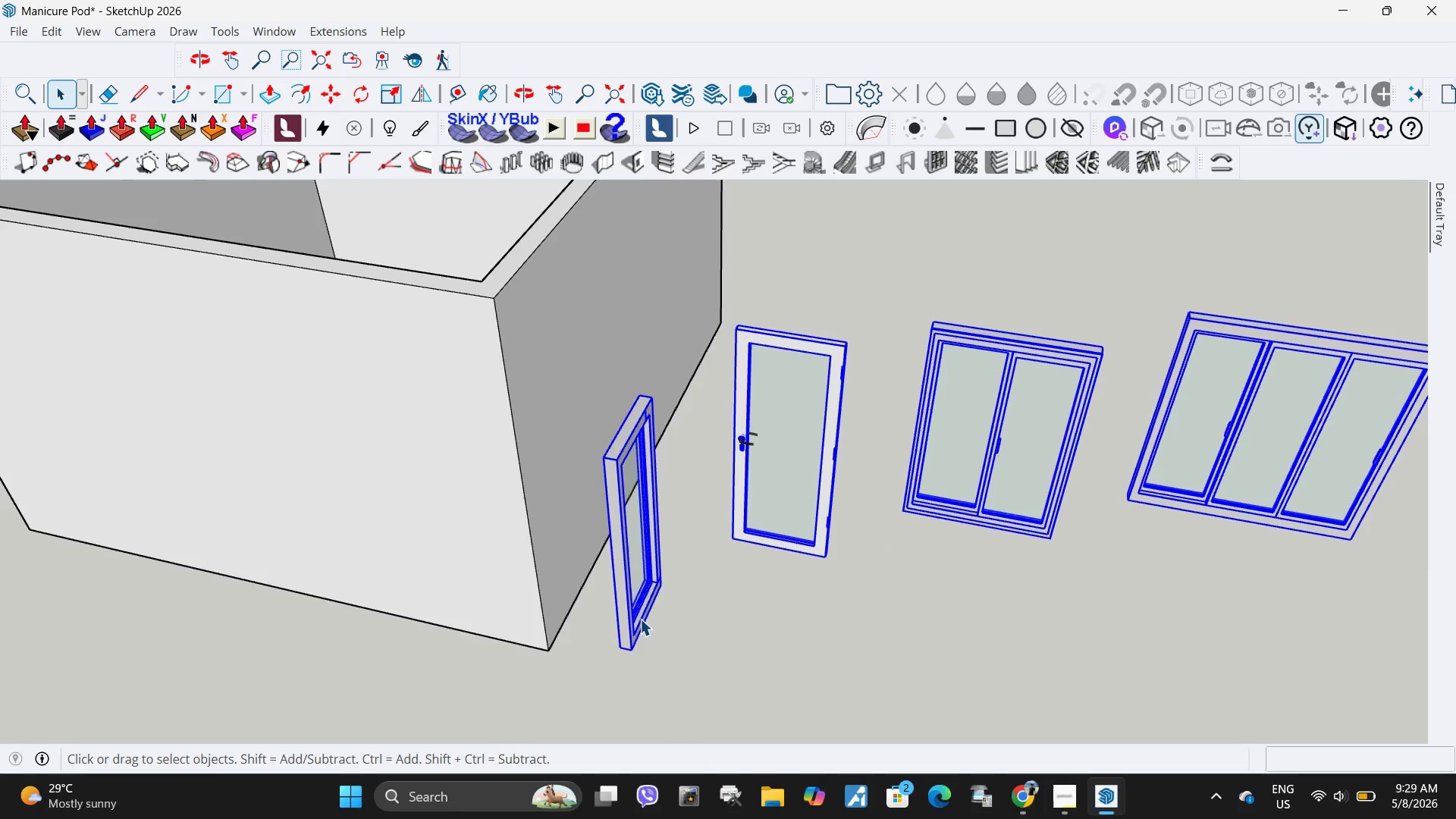 
double_click([640, 619])
 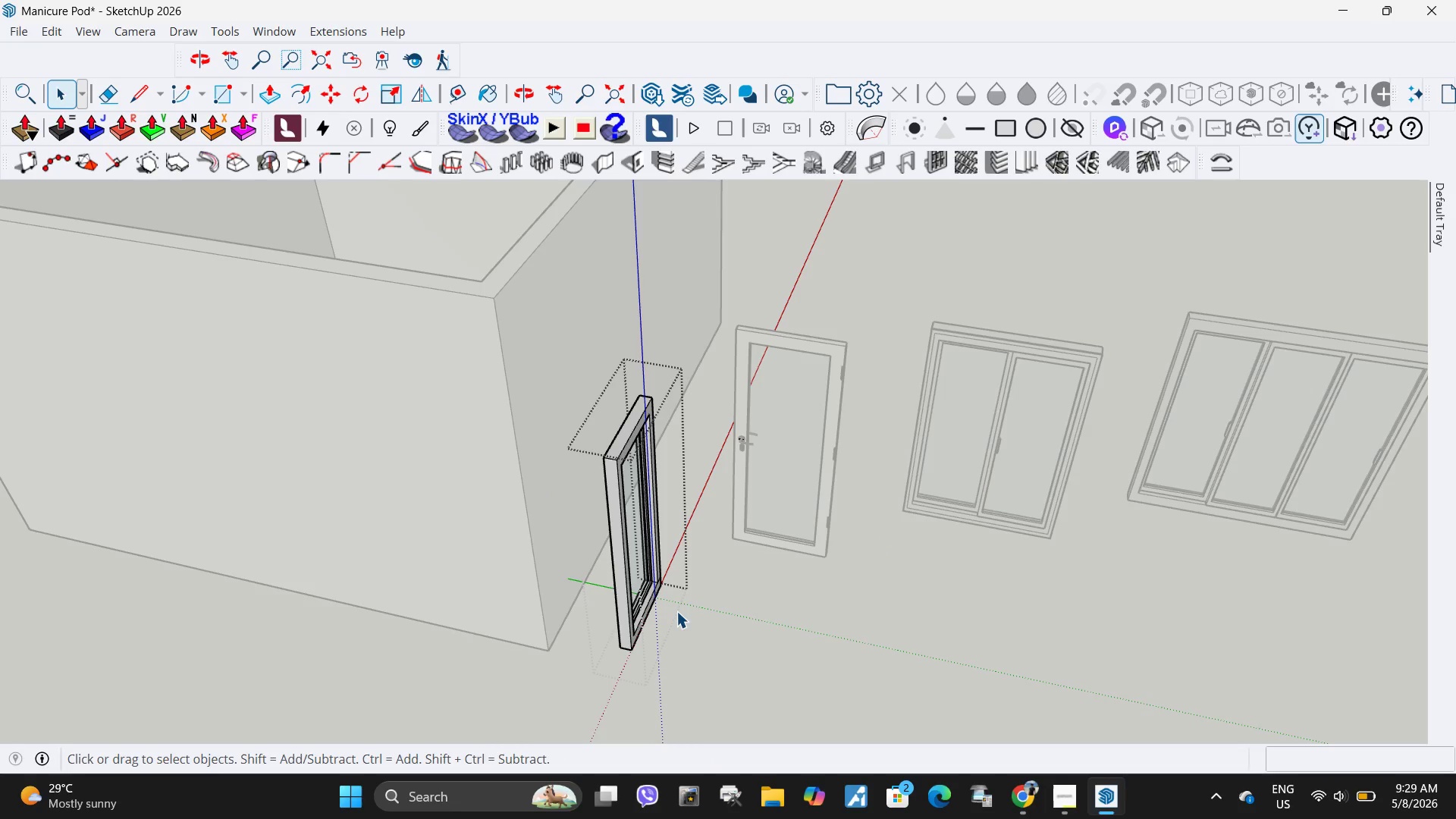 
key(Escape)
 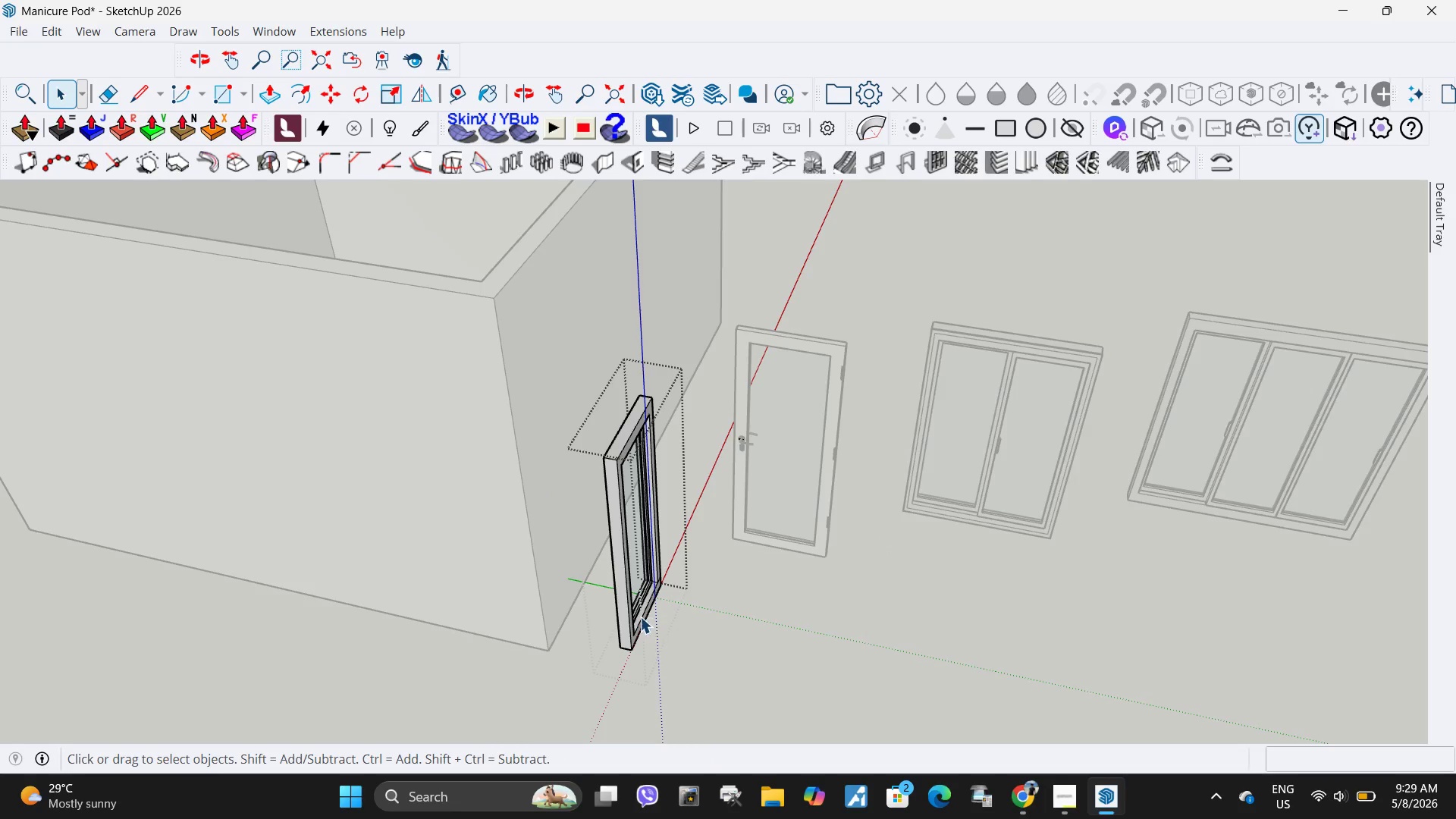 
left_click([638, 614])
 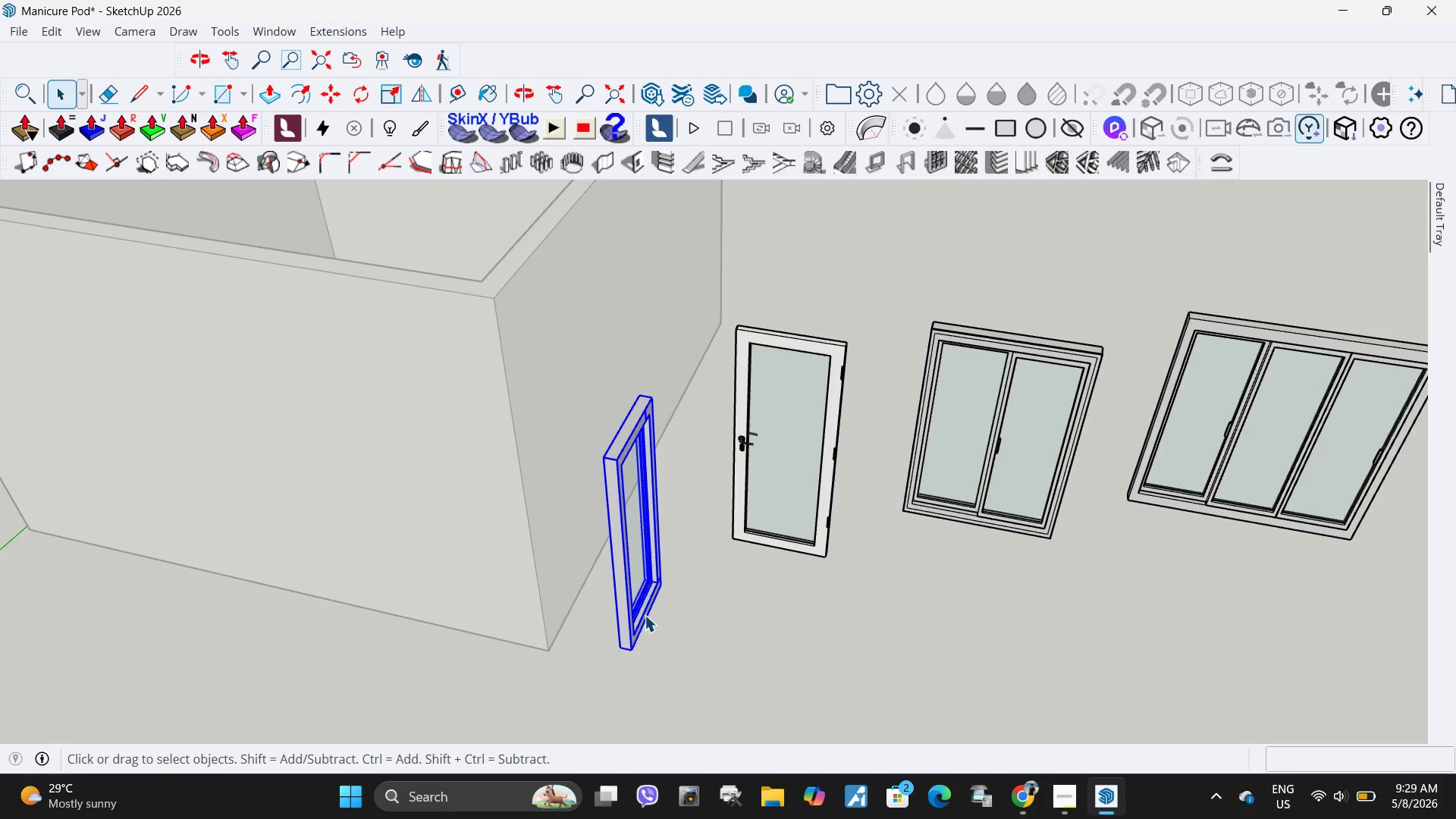 
key(Delete)
 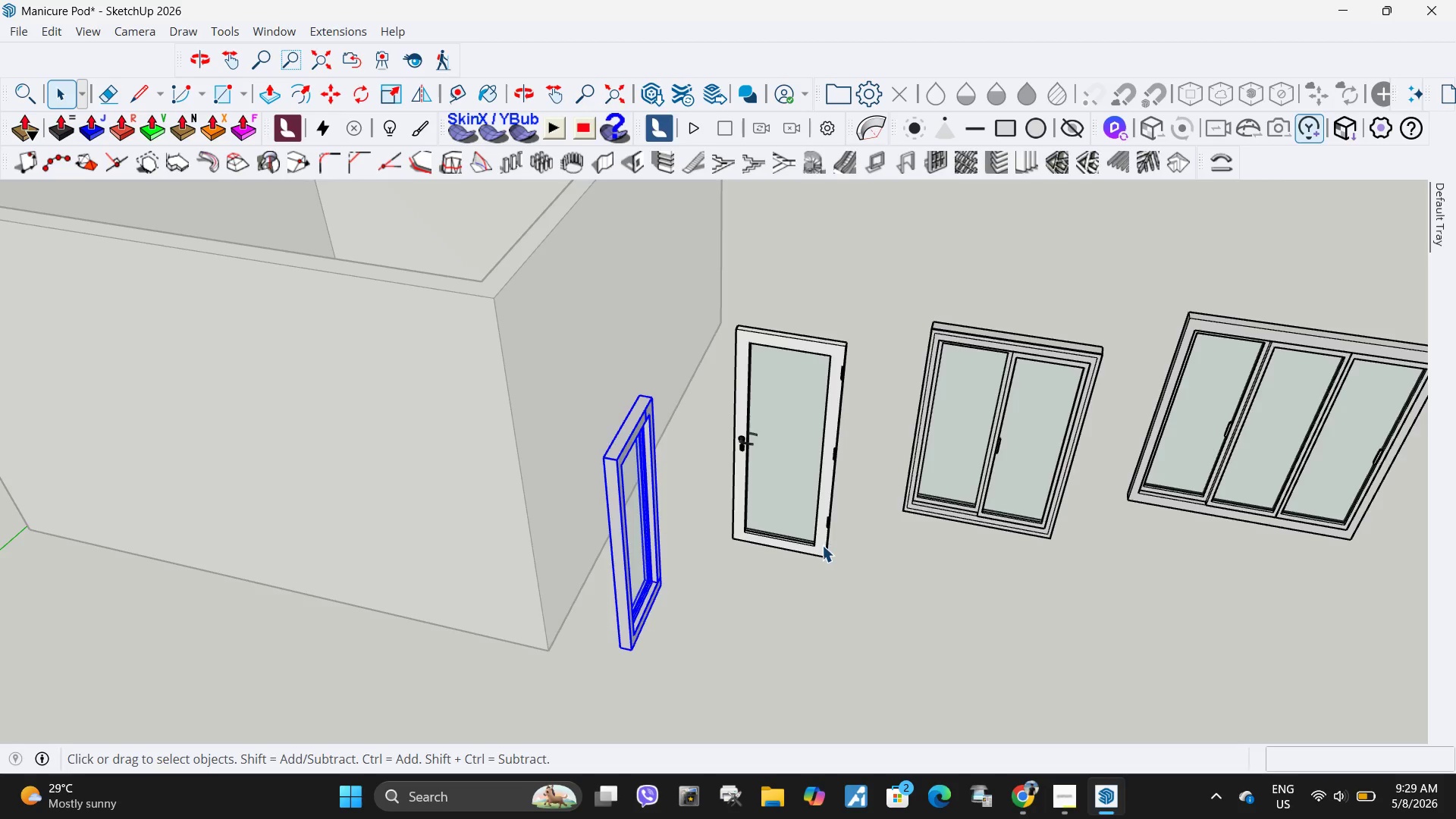 
left_click([821, 545])
 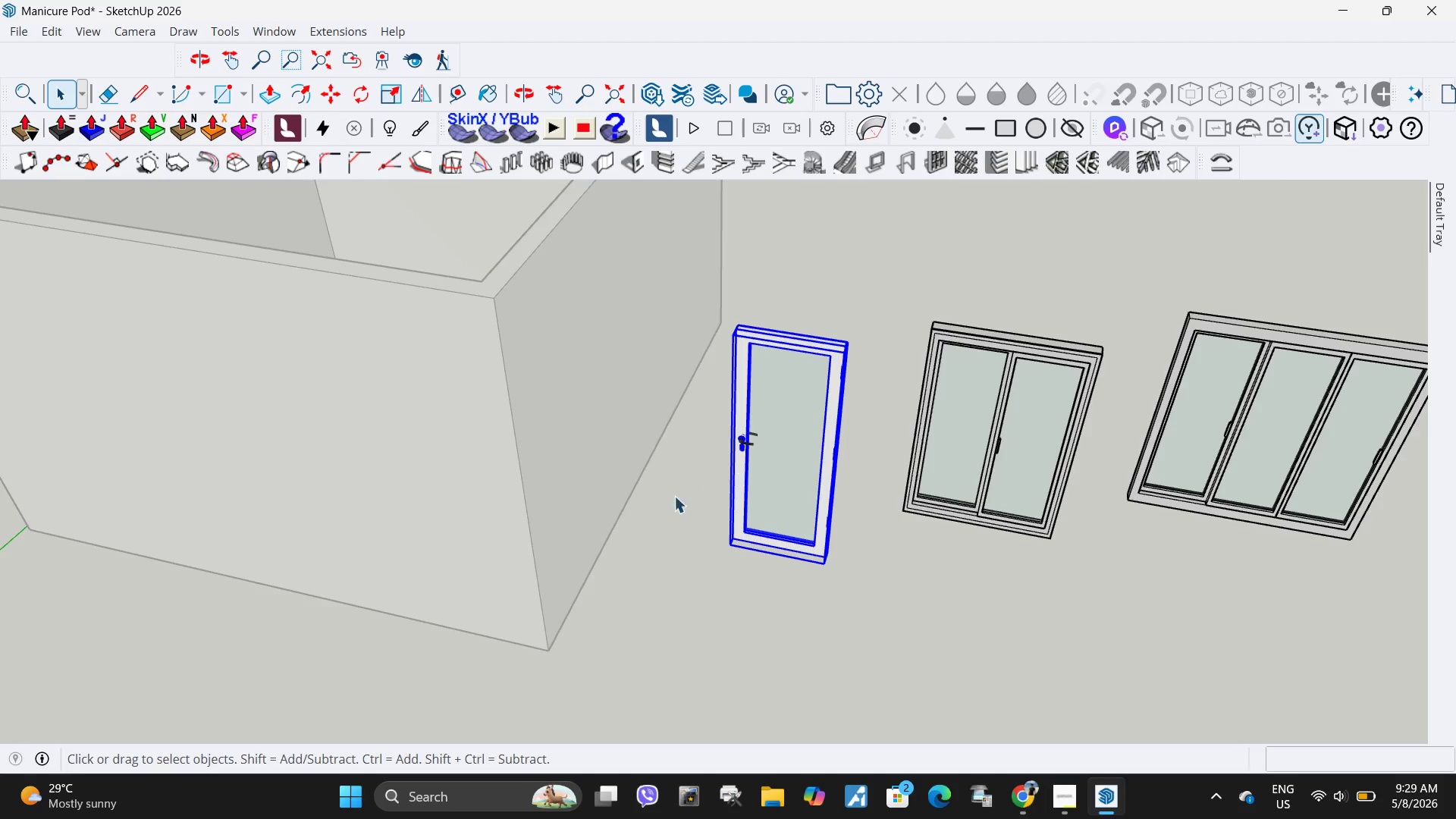 
key(Delete)
 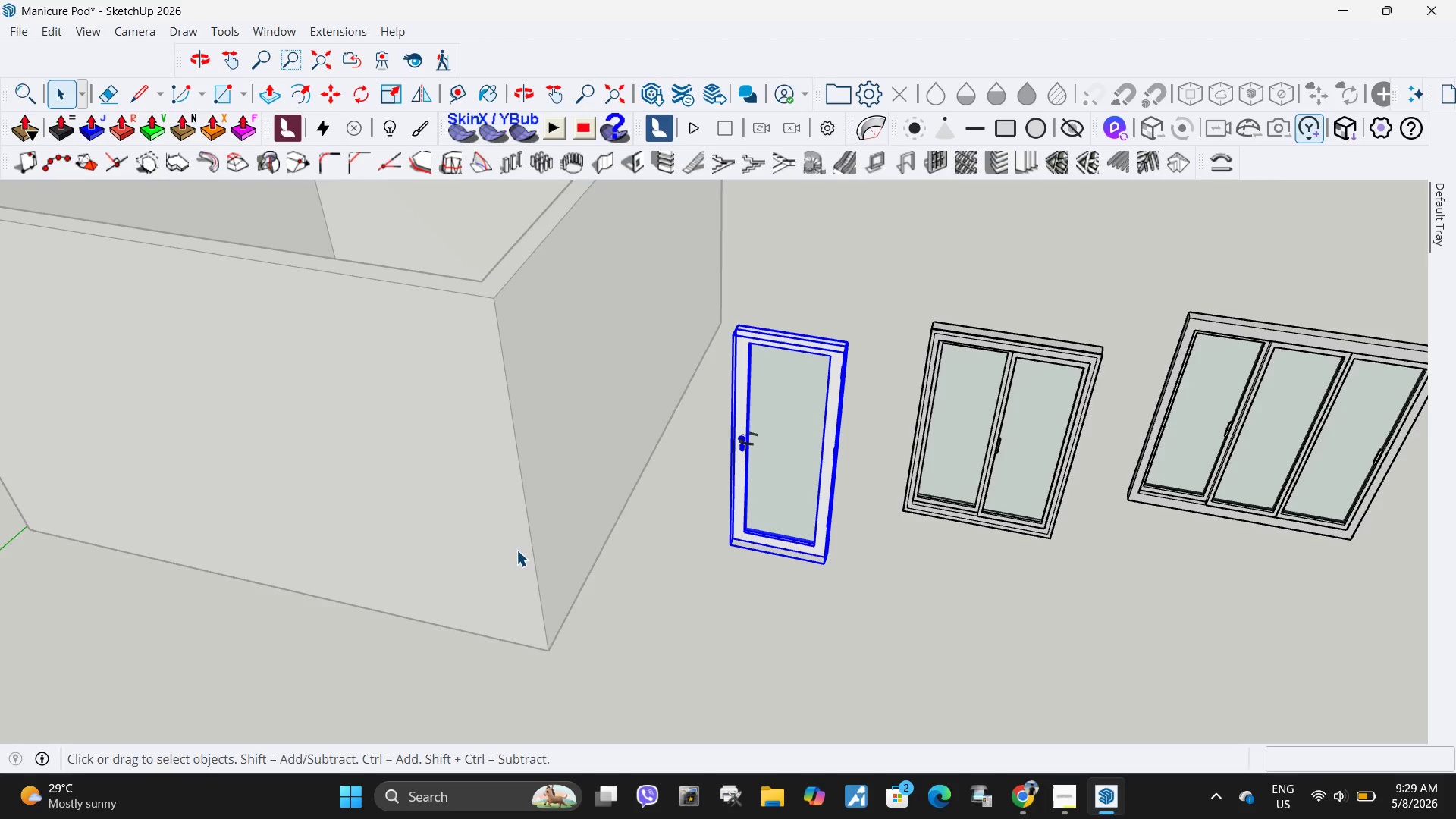 
scroll: coordinate [516, 550], scroll_direction: down, amount: 4.0
 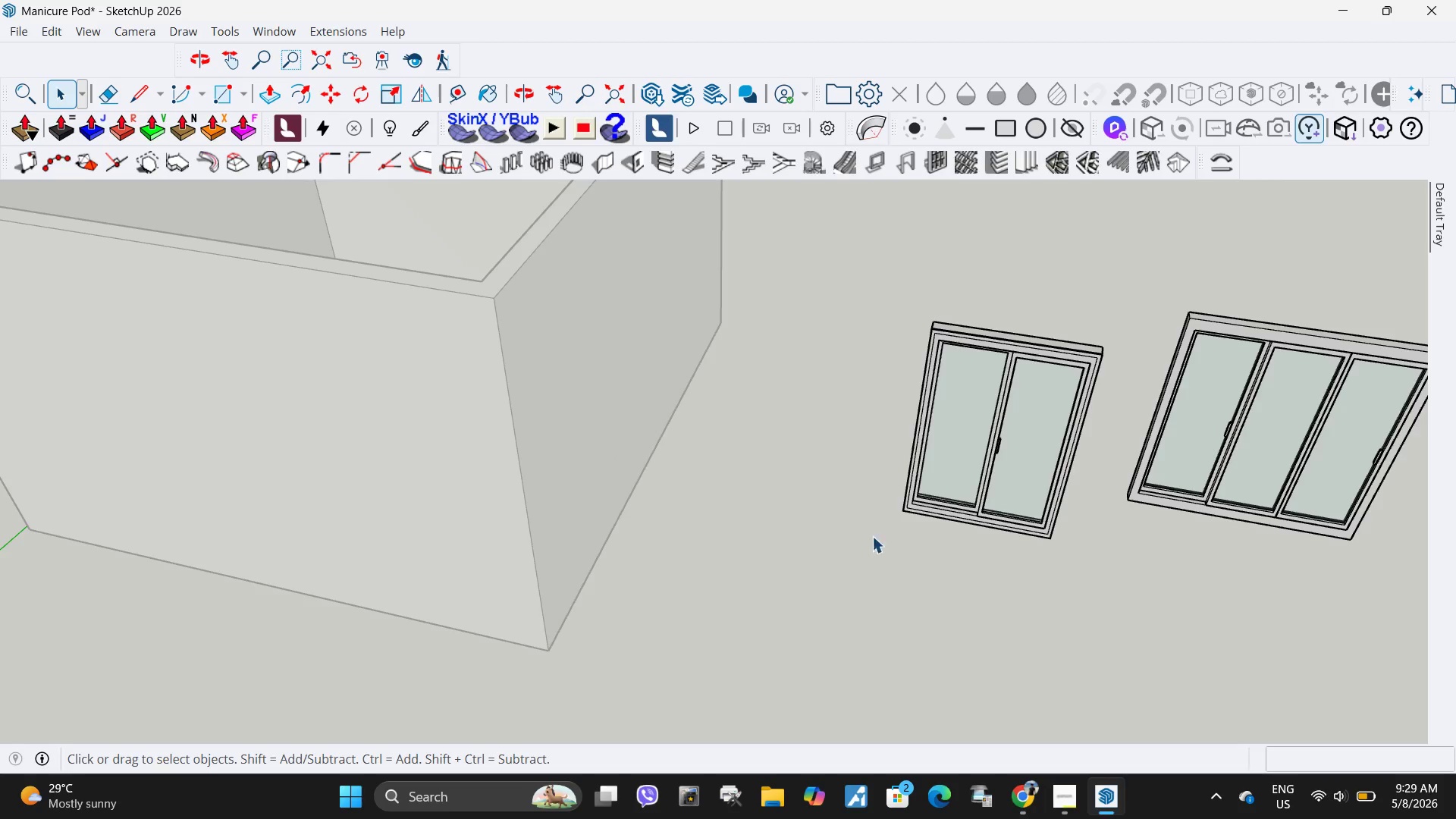 
scroll: coordinate [928, 524], scroll_direction: up, amount: 1.0
 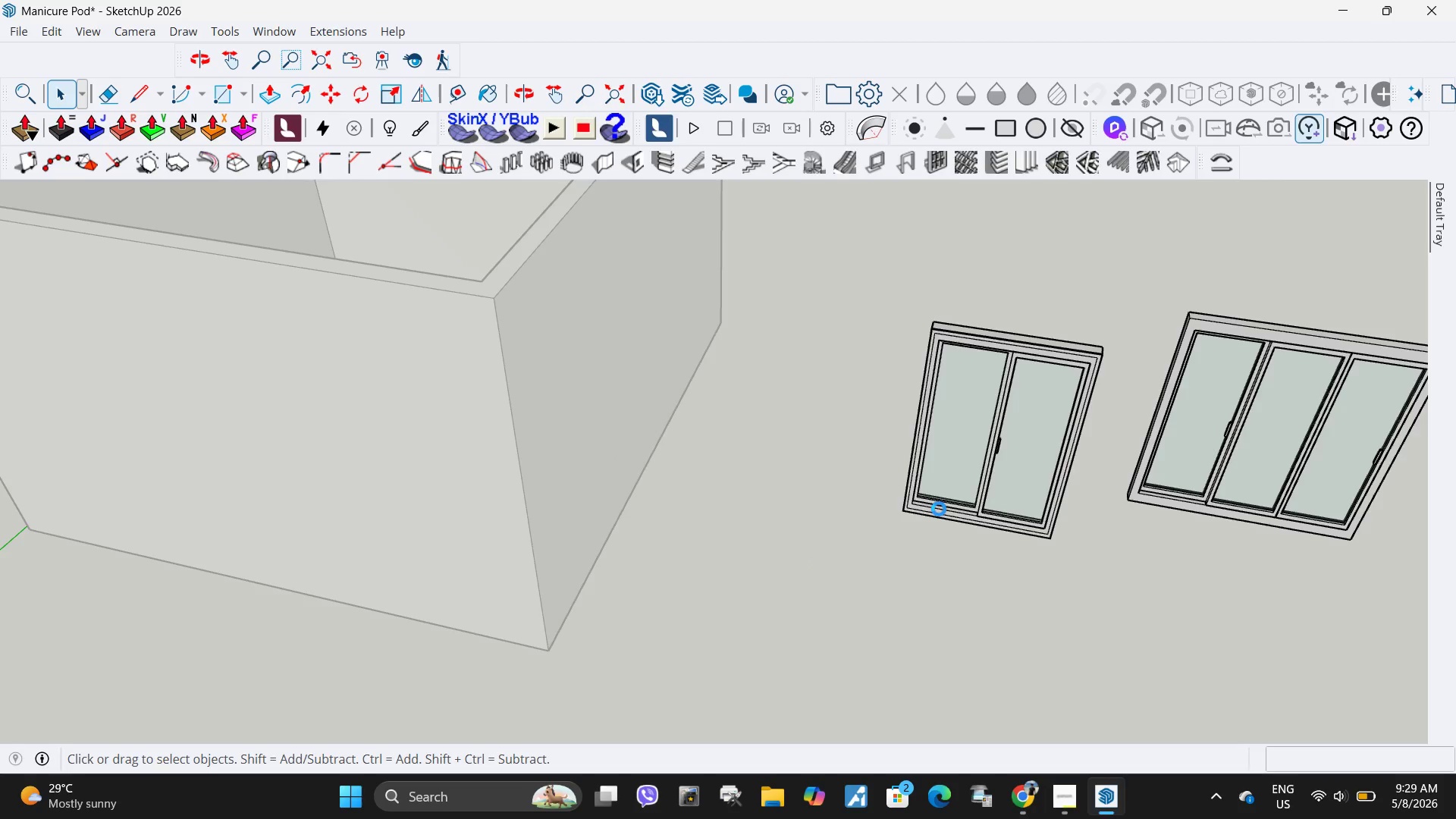 
left_click([939, 509])
 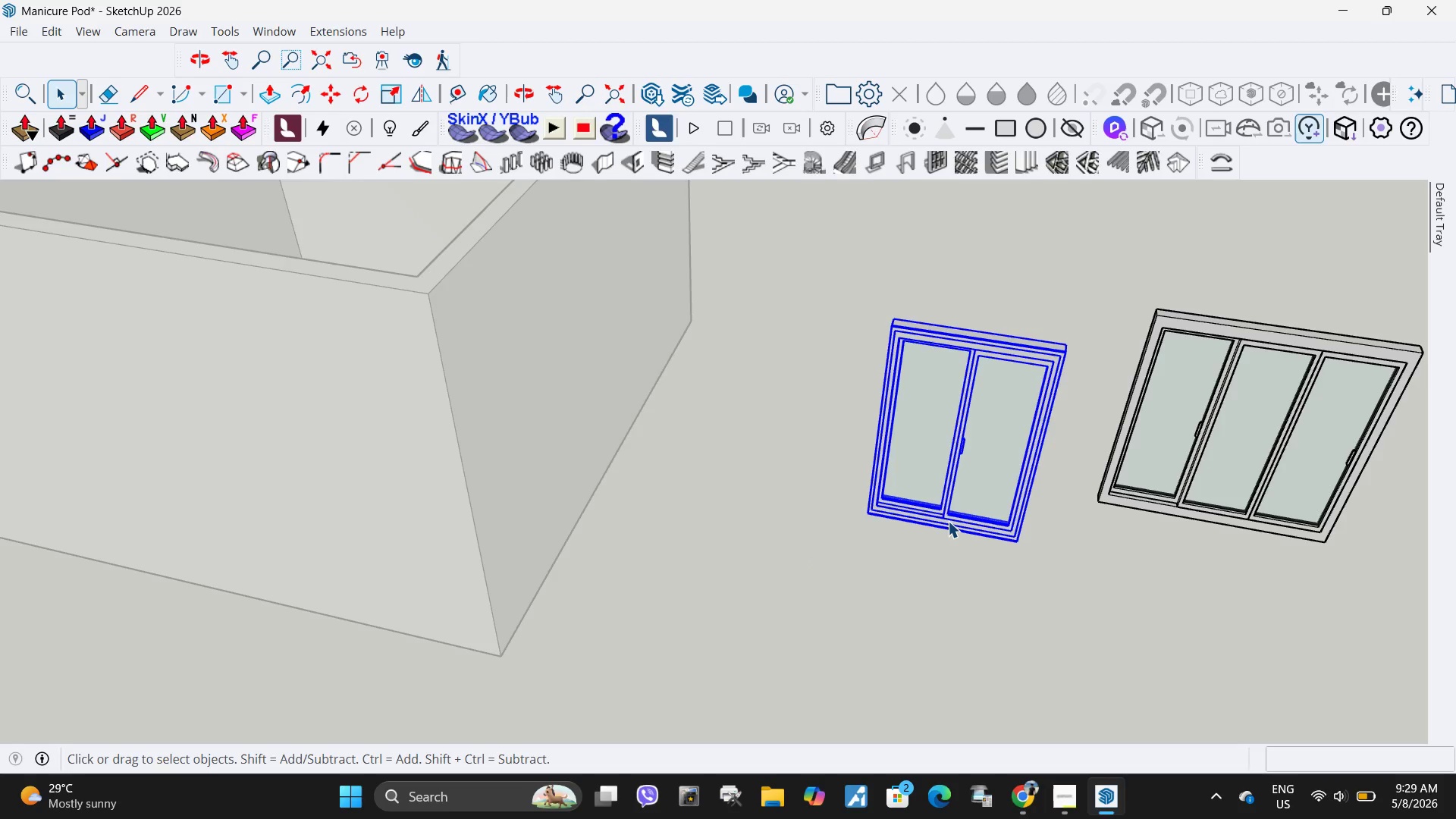 
key(Delete)
 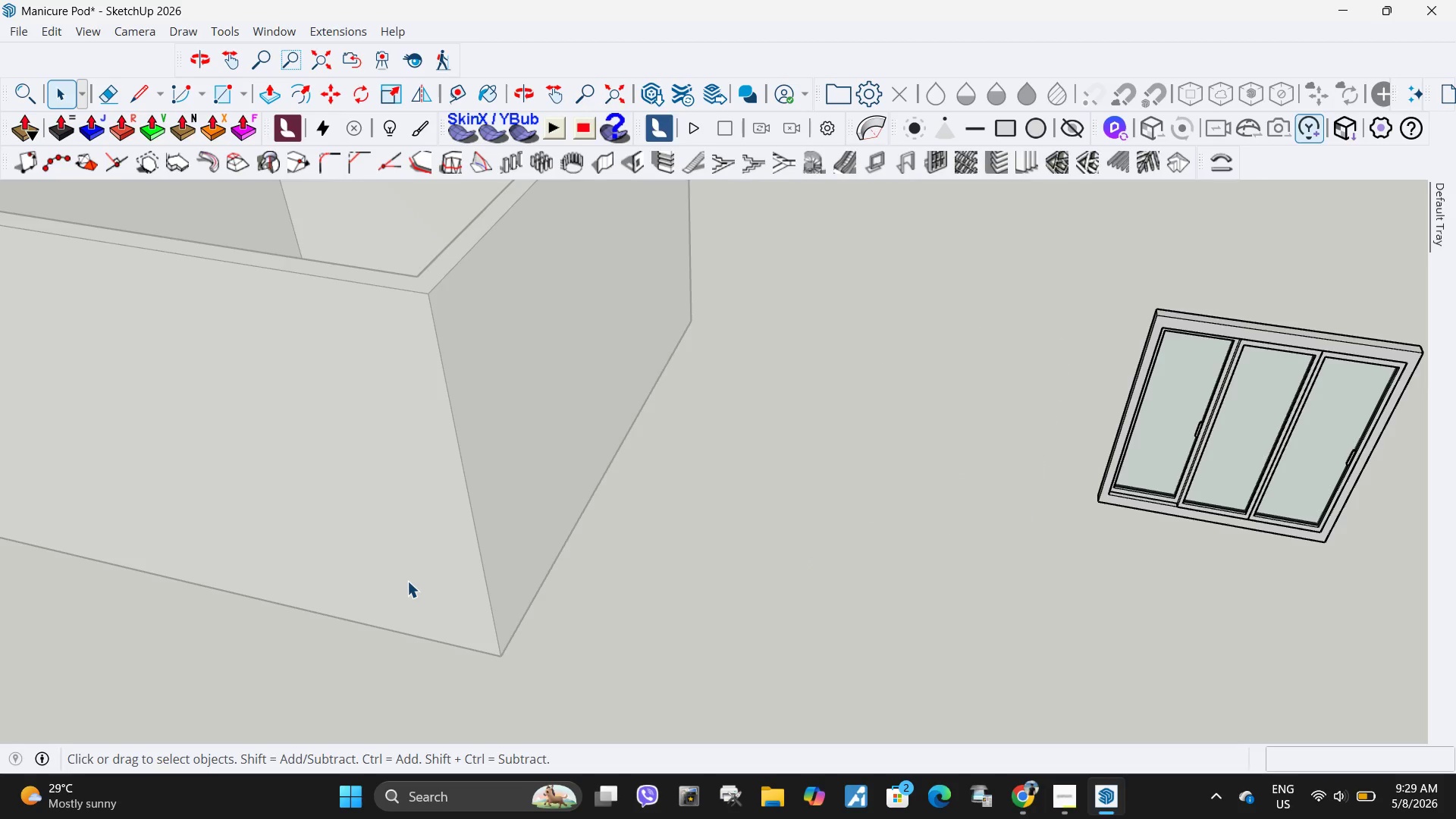 
key(Escape)
 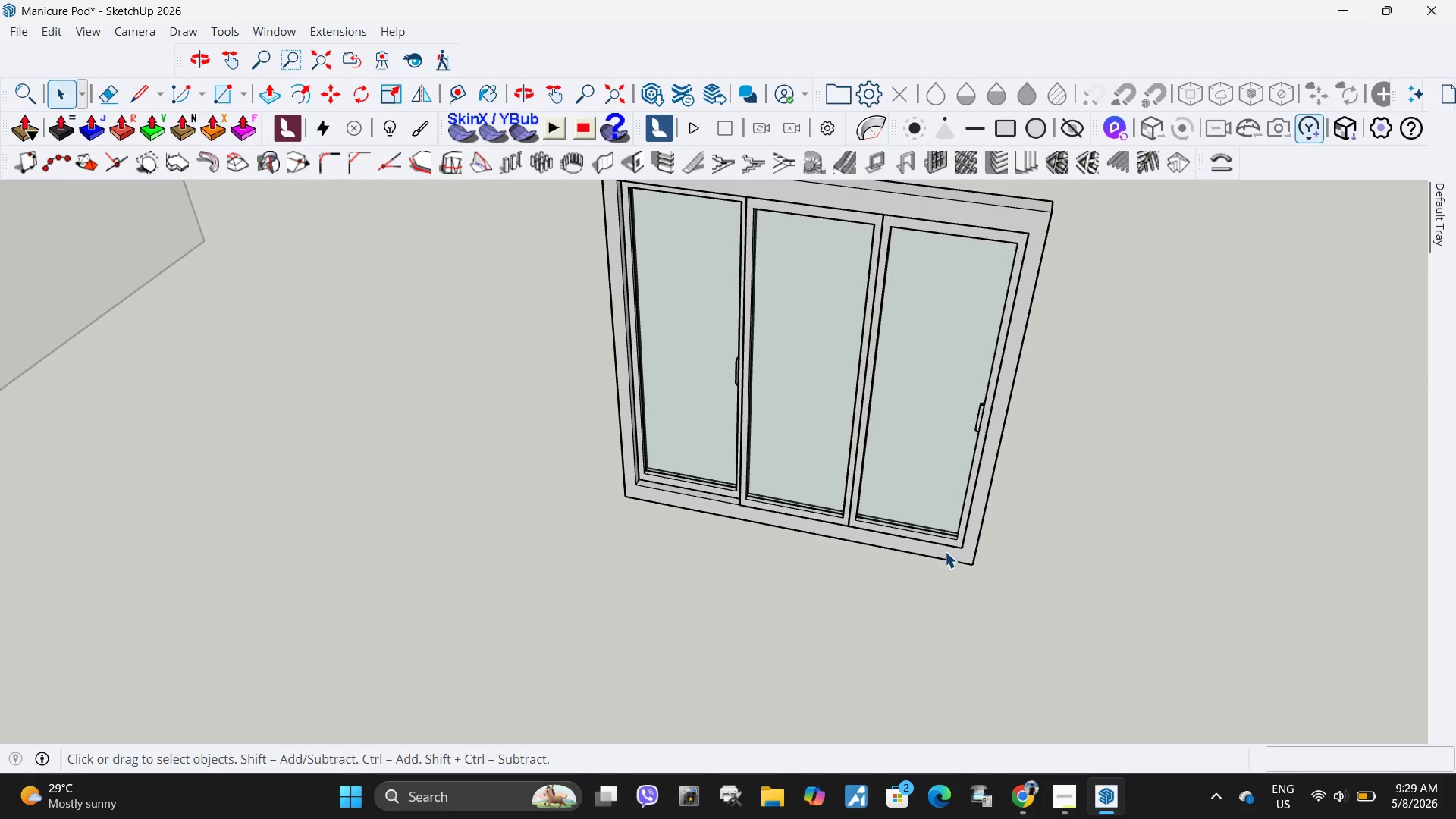 
scroll: coordinate [970, 539], scroll_direction: up, amount: 5.0
 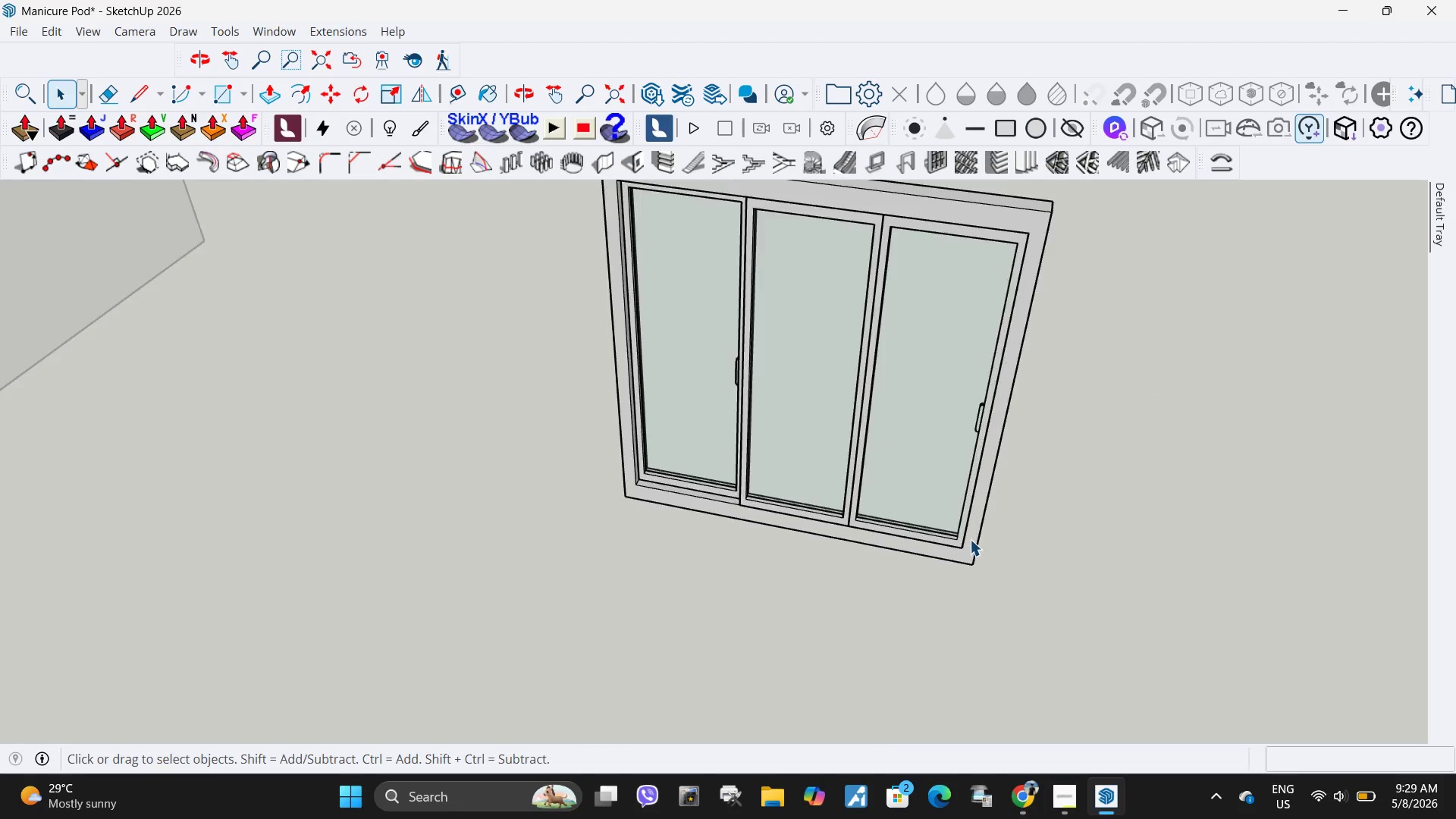 
left_click([948, 551])
 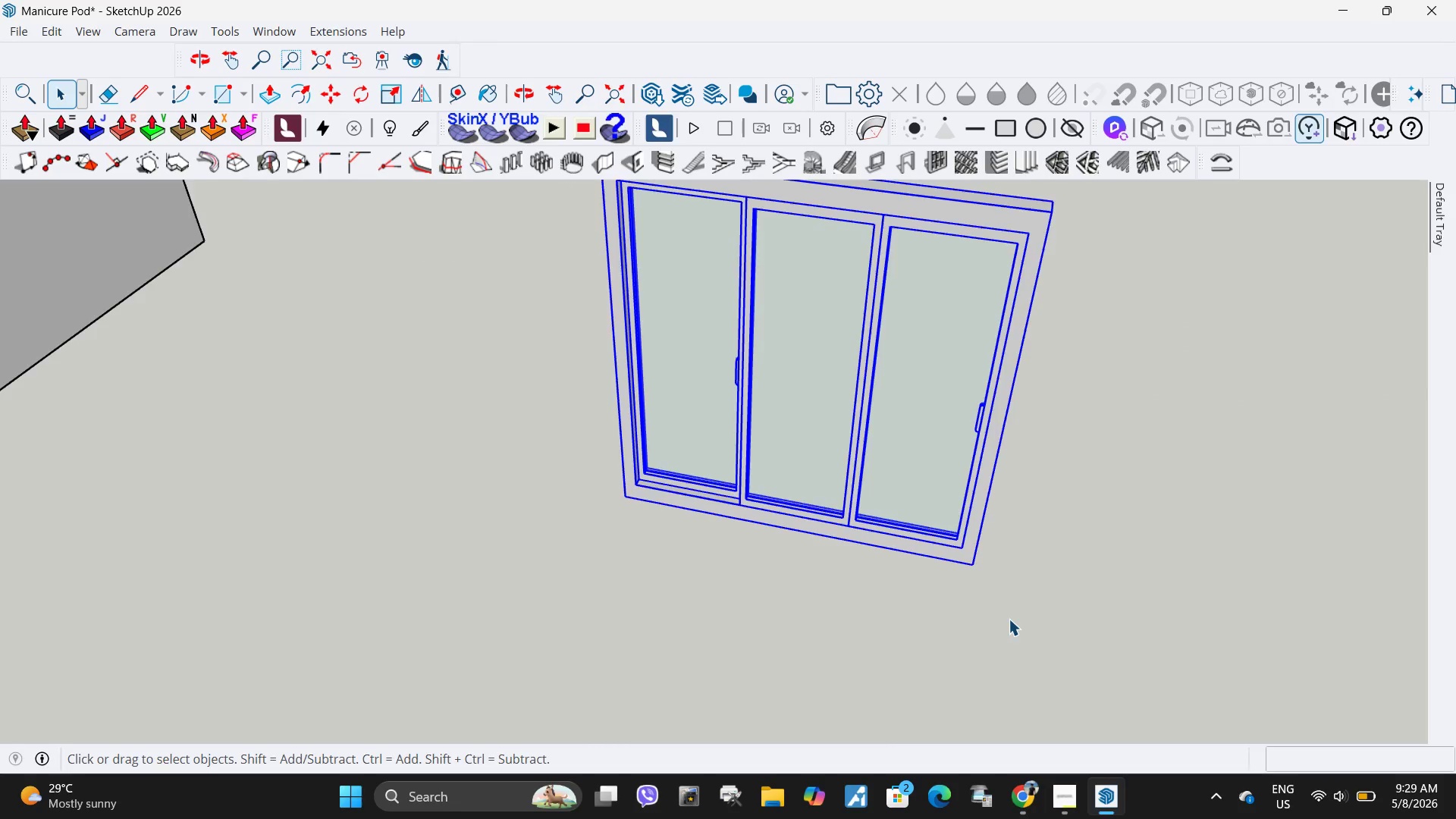 
scroll: coordinate [1011, 612], scroll_direction: down, amount: 17.0
 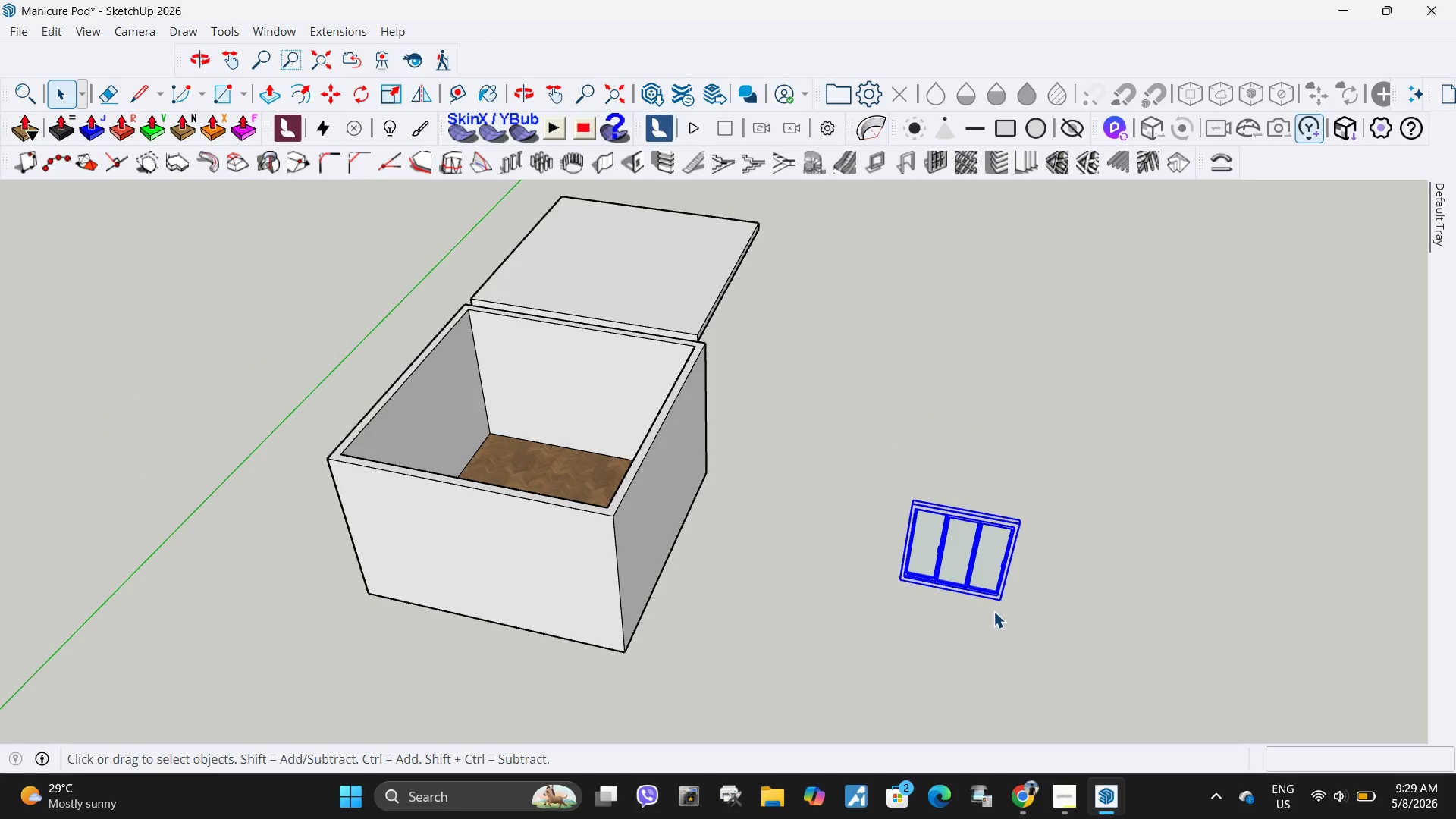 
key(Q)
 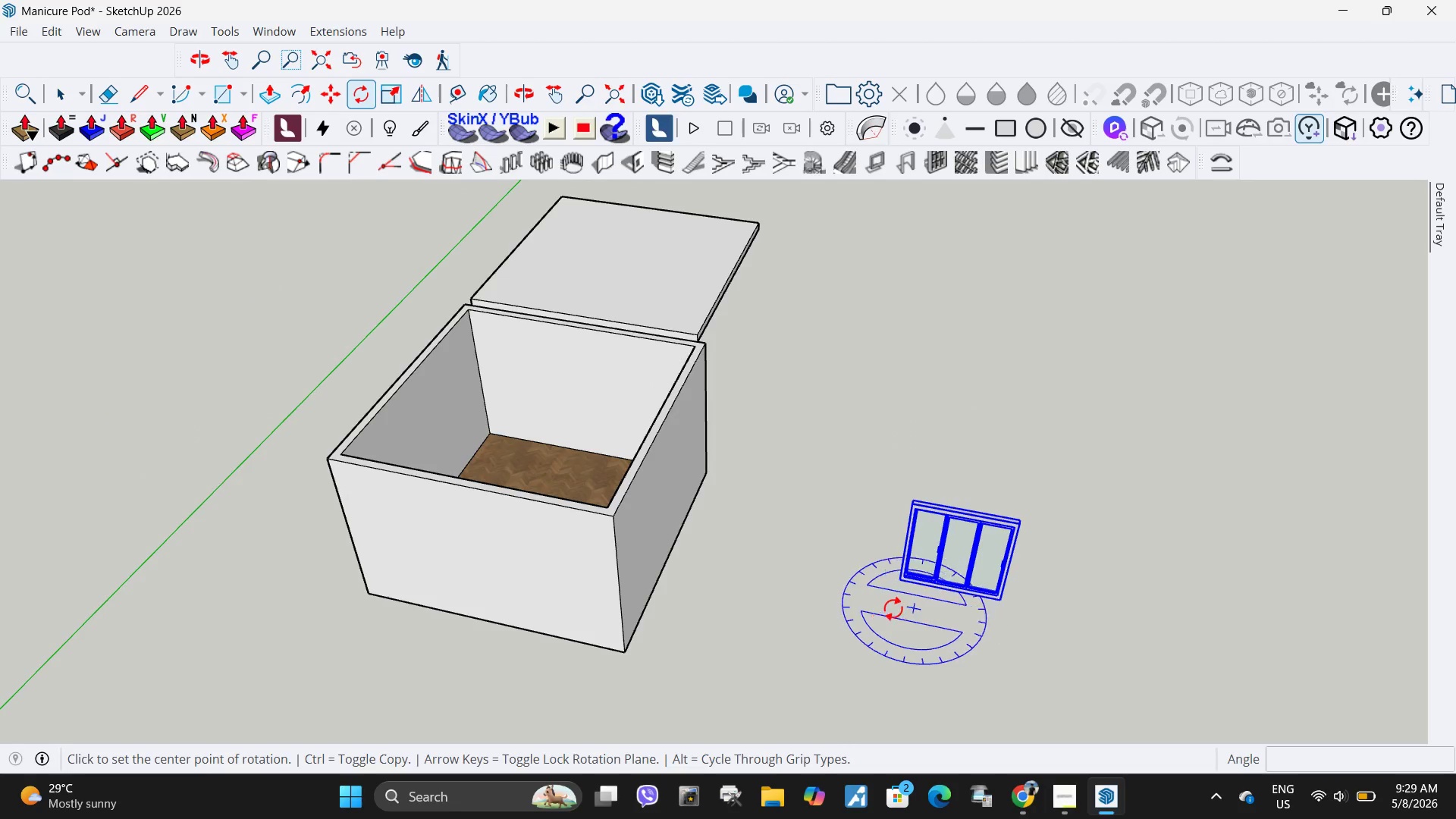 
left_click([893, 608])
 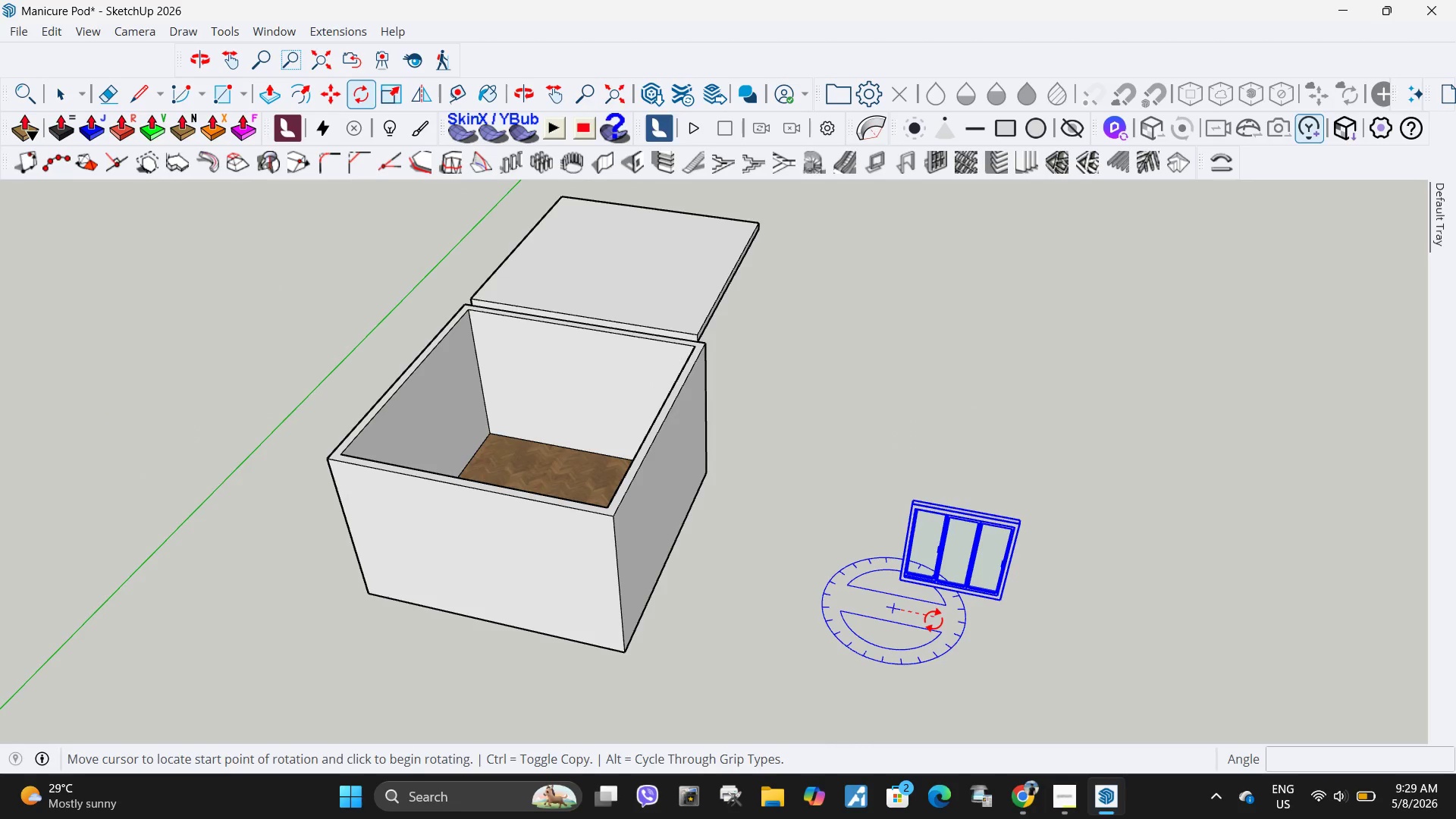 
left_click([934, 620])
 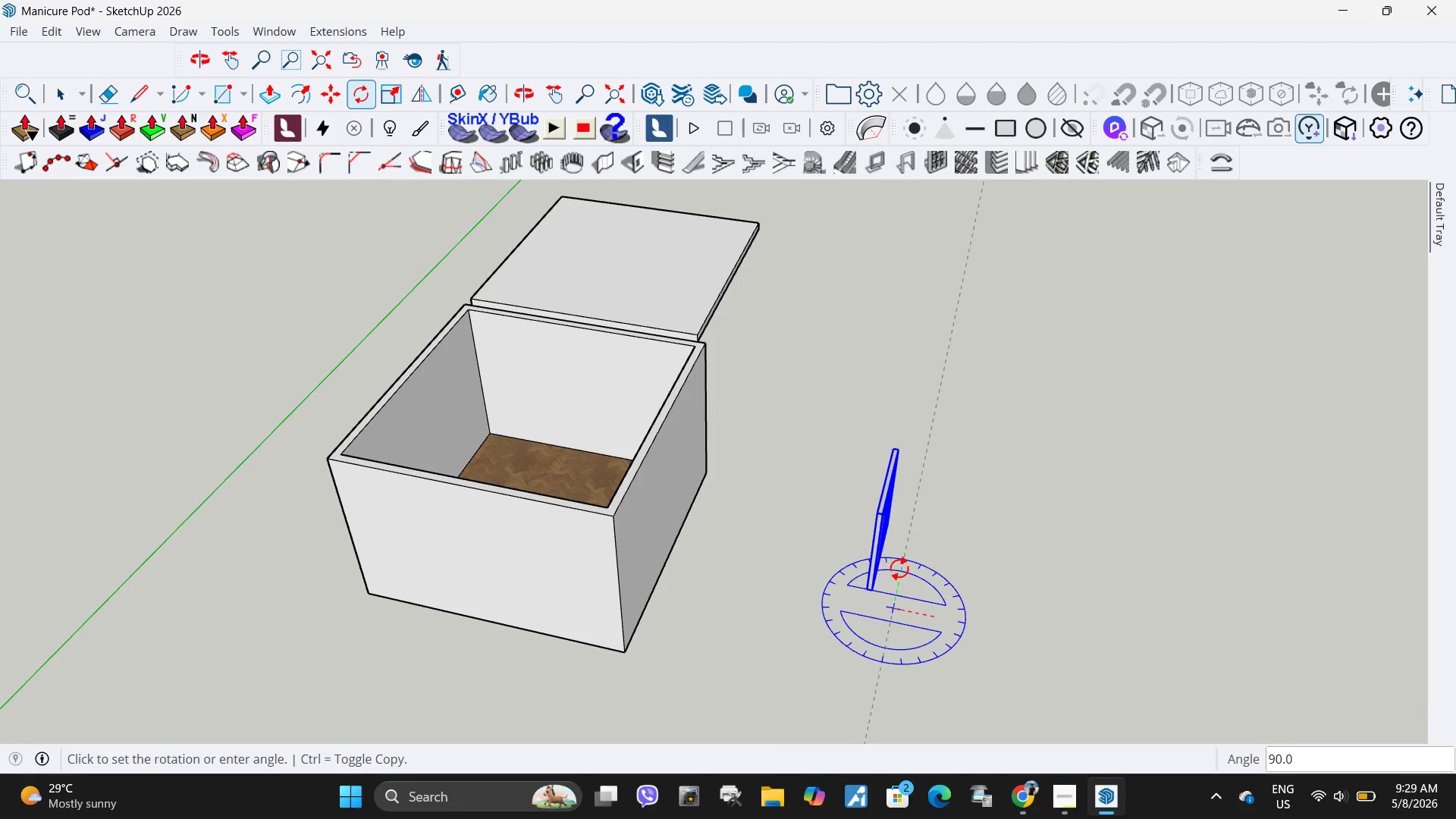 
left_click([899, 568])
 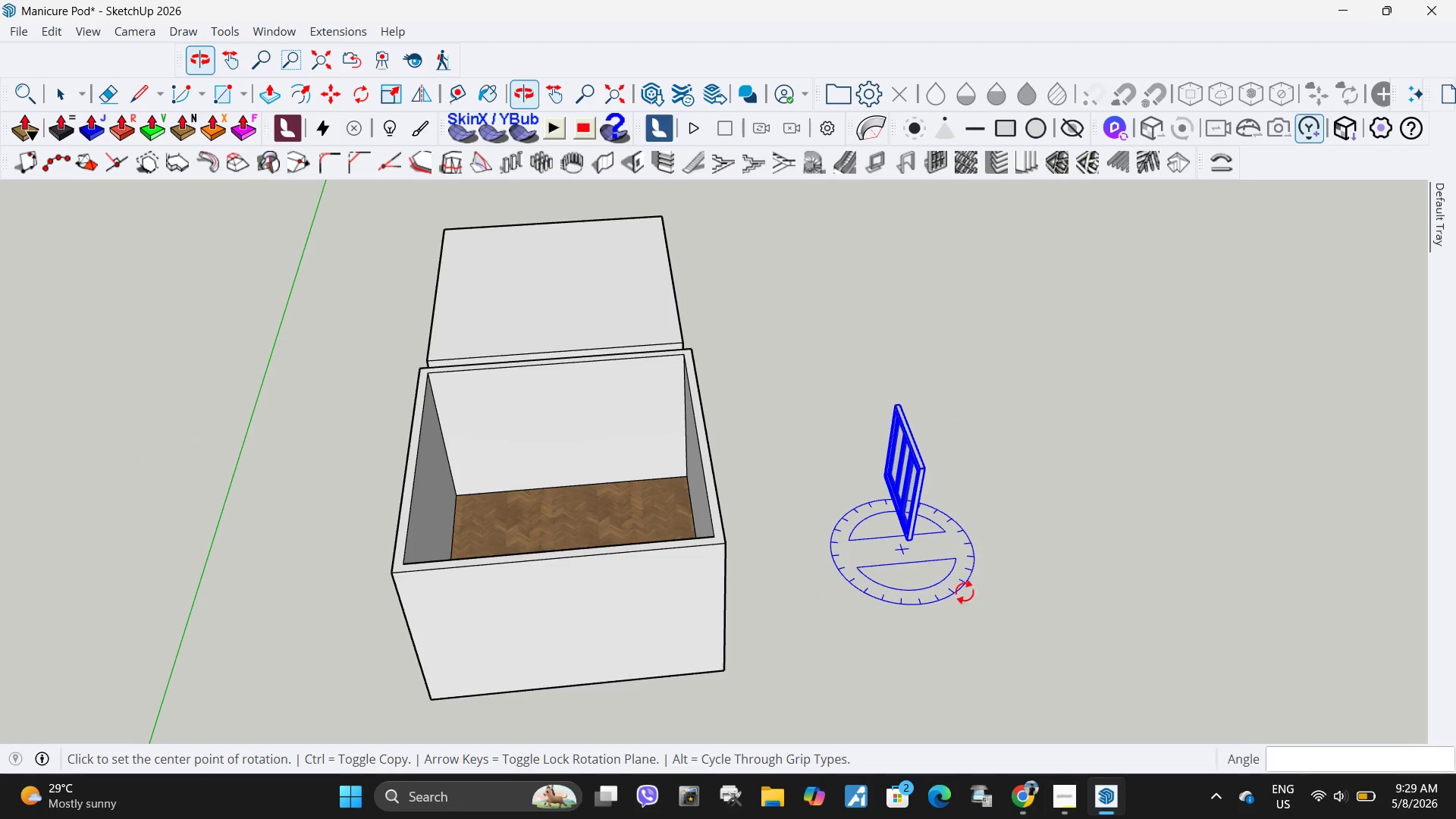 
scroll: coordinate [894, 553], scroll_direction: up, amount: 6.0
 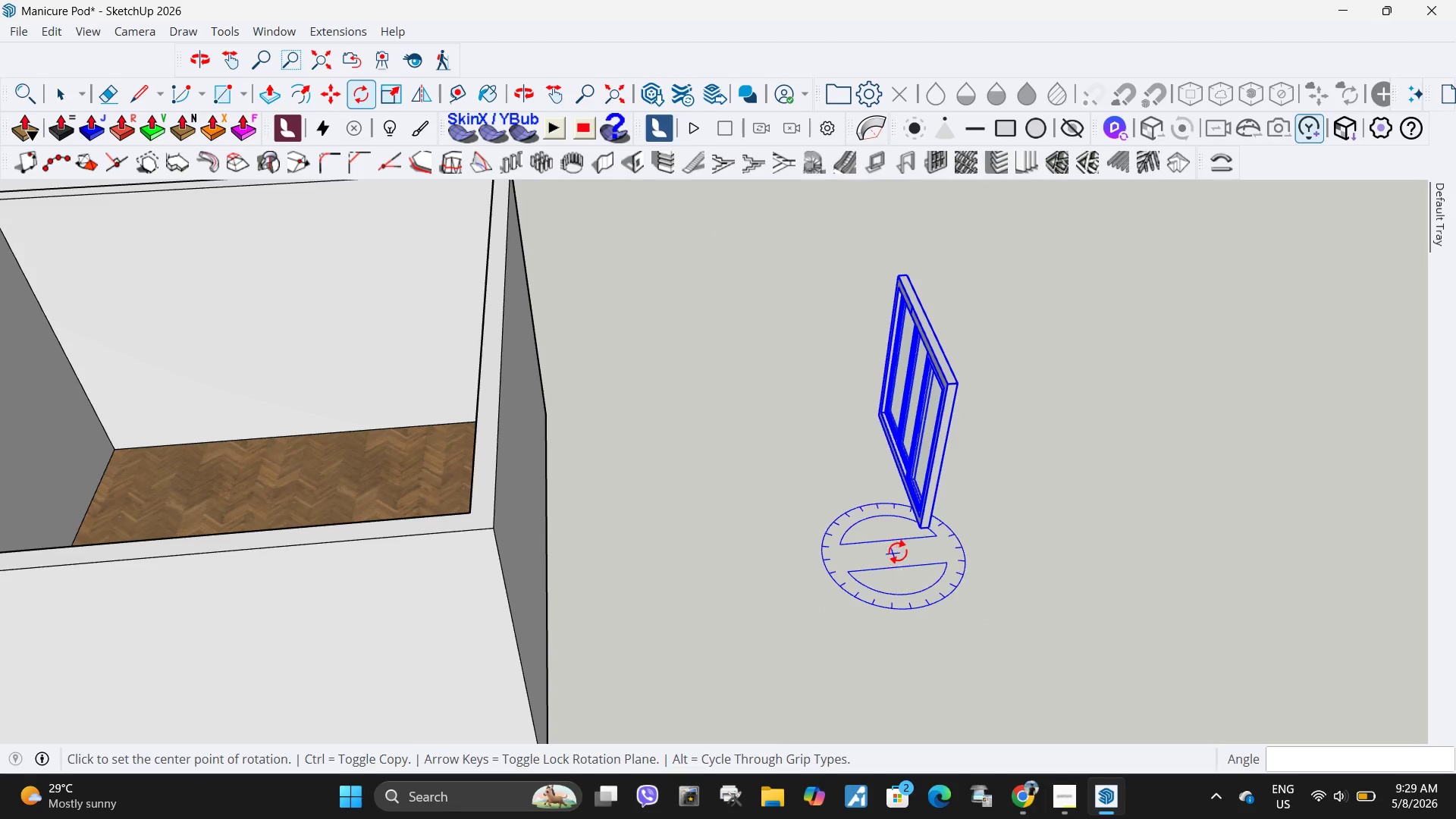 
key(M)
 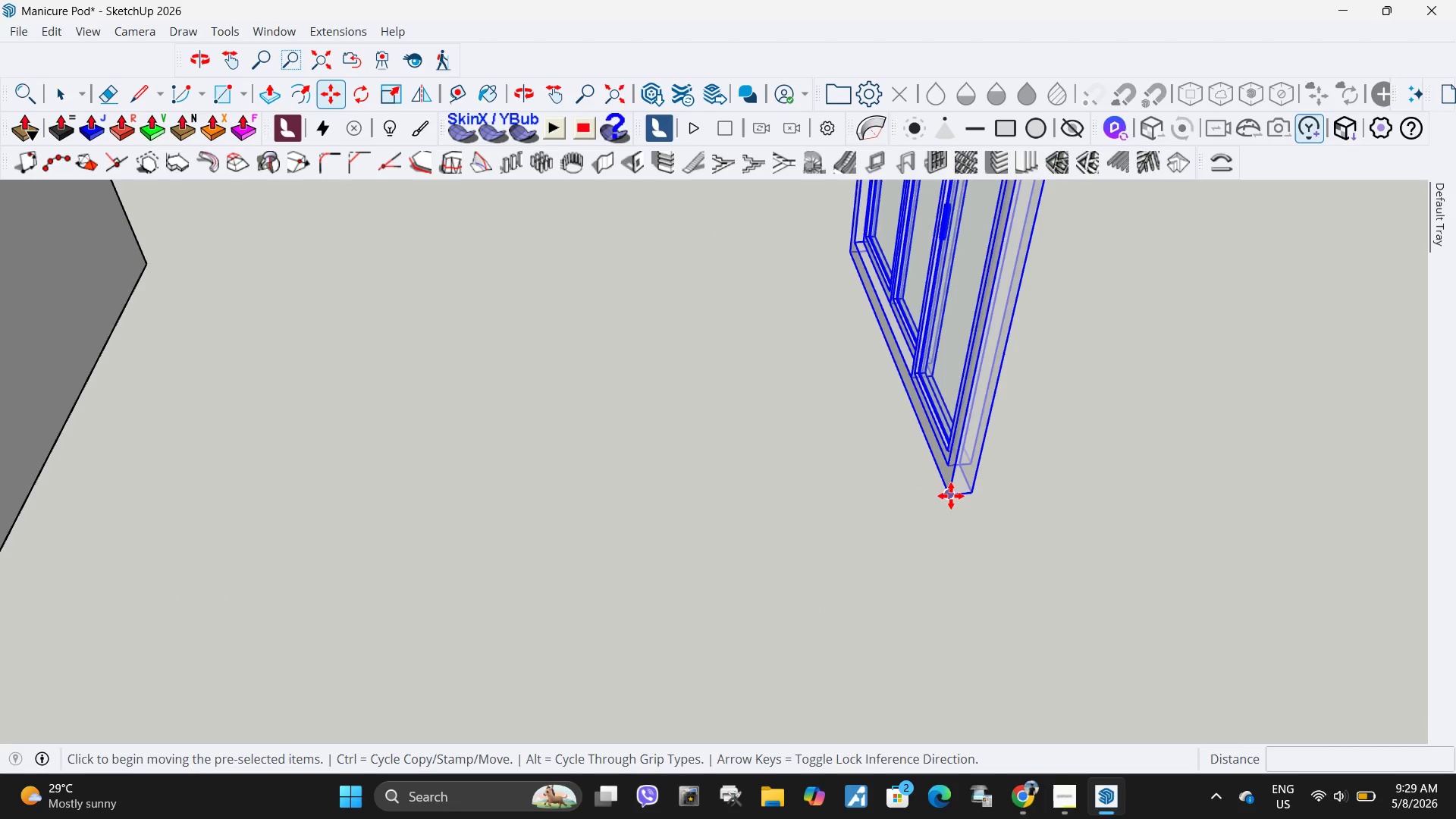 
scroll: coordinate [904, 546], scroll_direction: up, amount: 10.0
 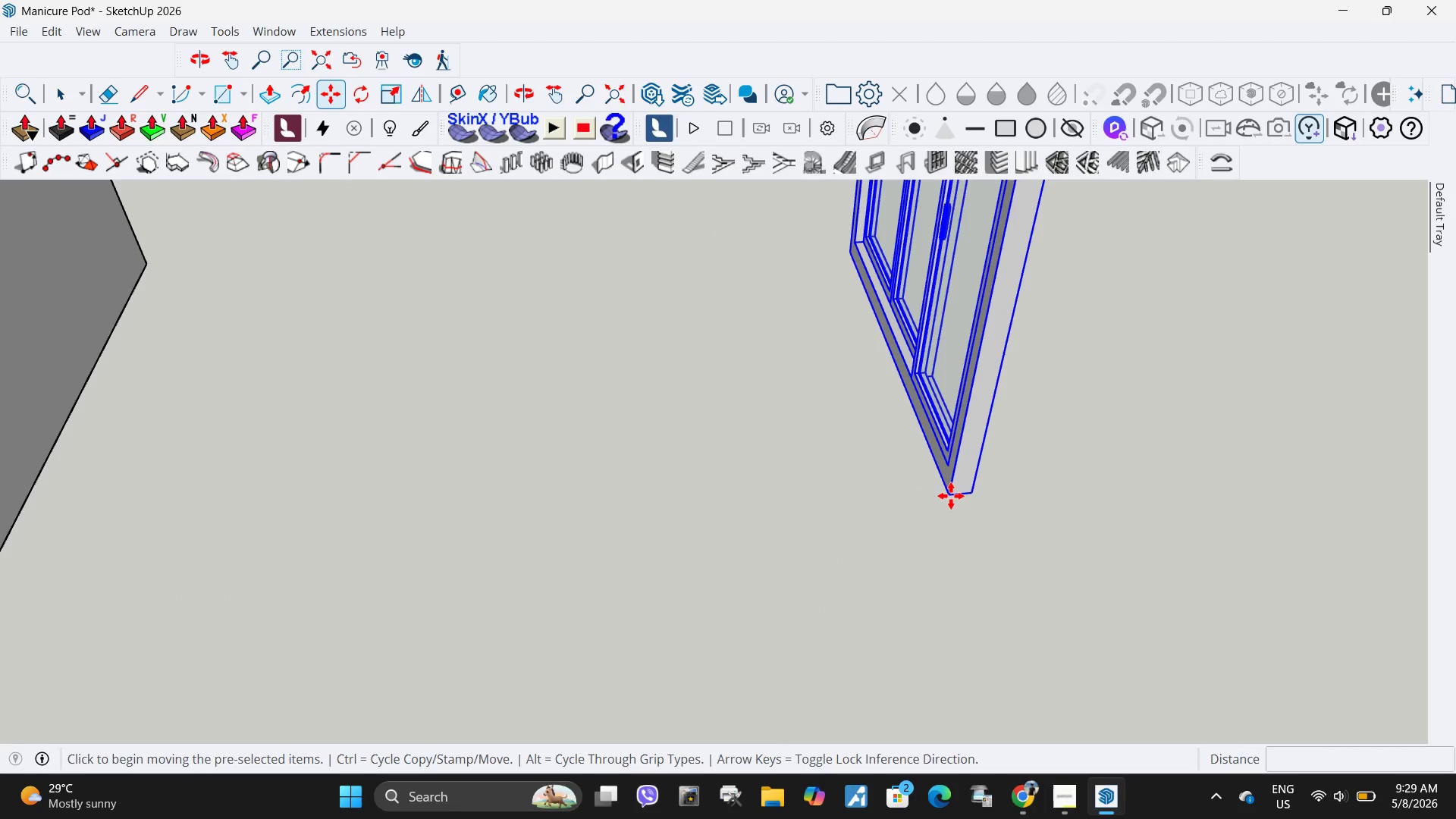 
left_click([951, 496])
 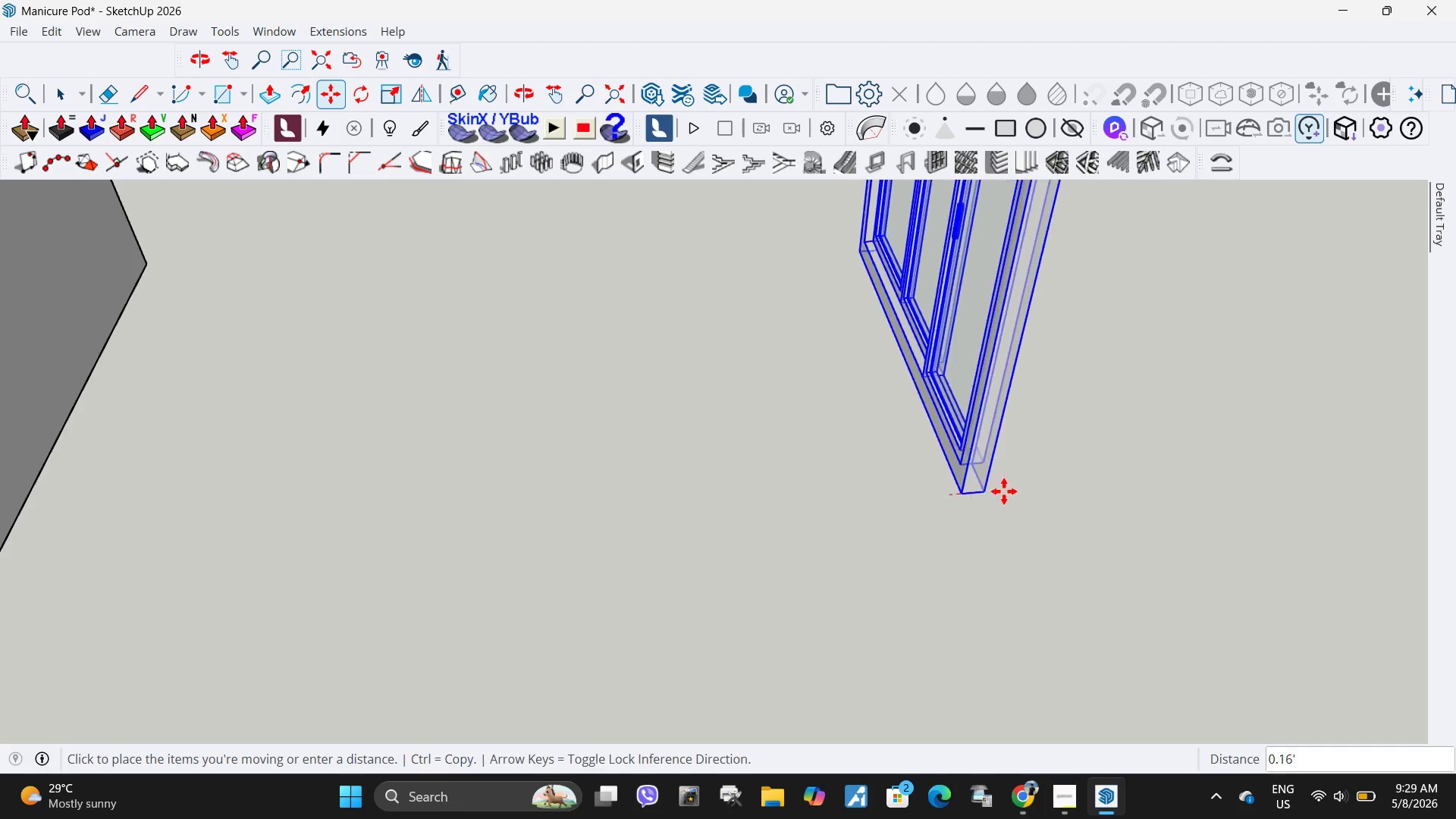 
scroll: coordinate [1135, 549], scroll_direction: down, amount: 23.0
 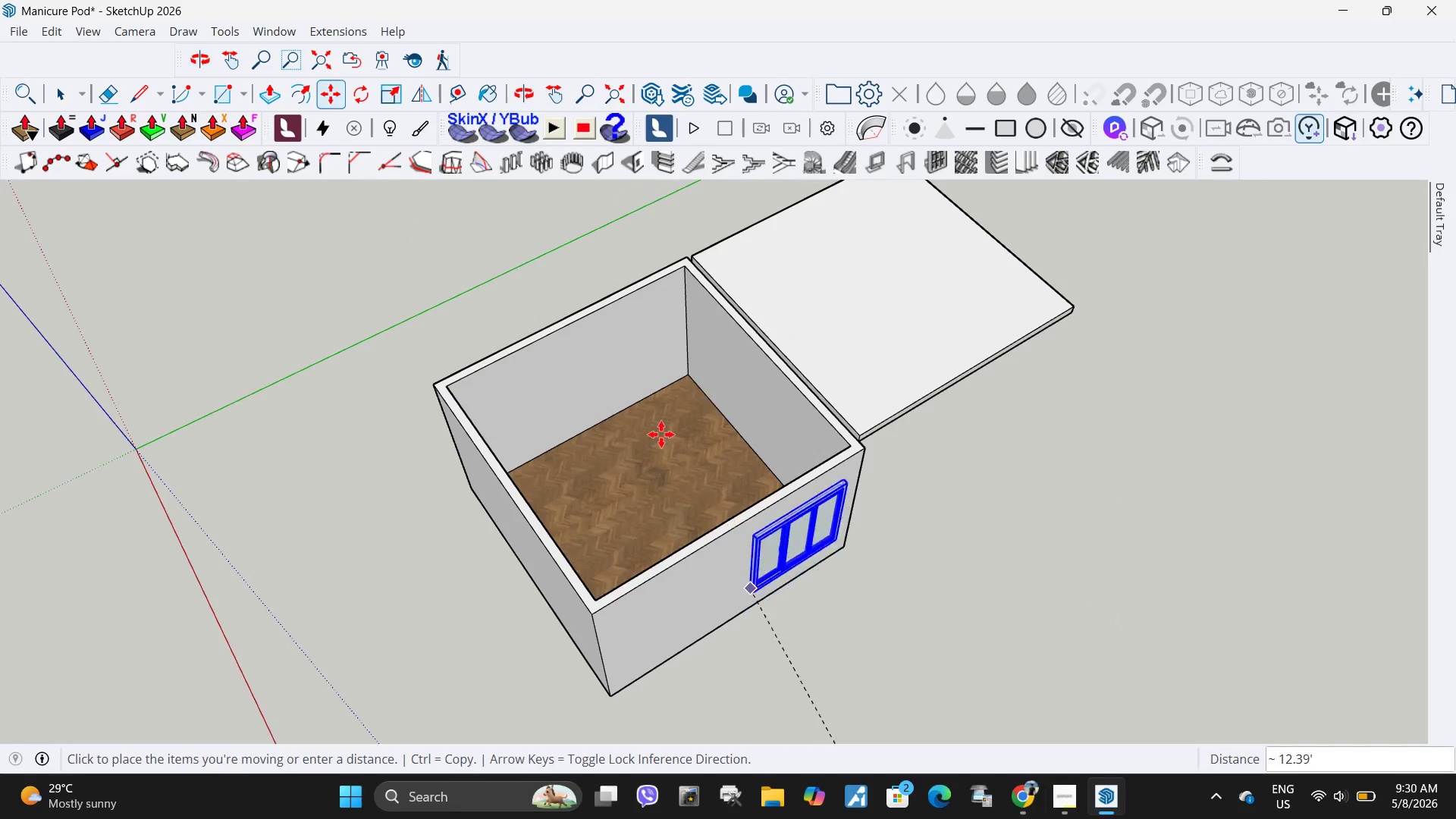 
scroll: coordinate [597, 413], scroll_direction: up, amount: 4.0
 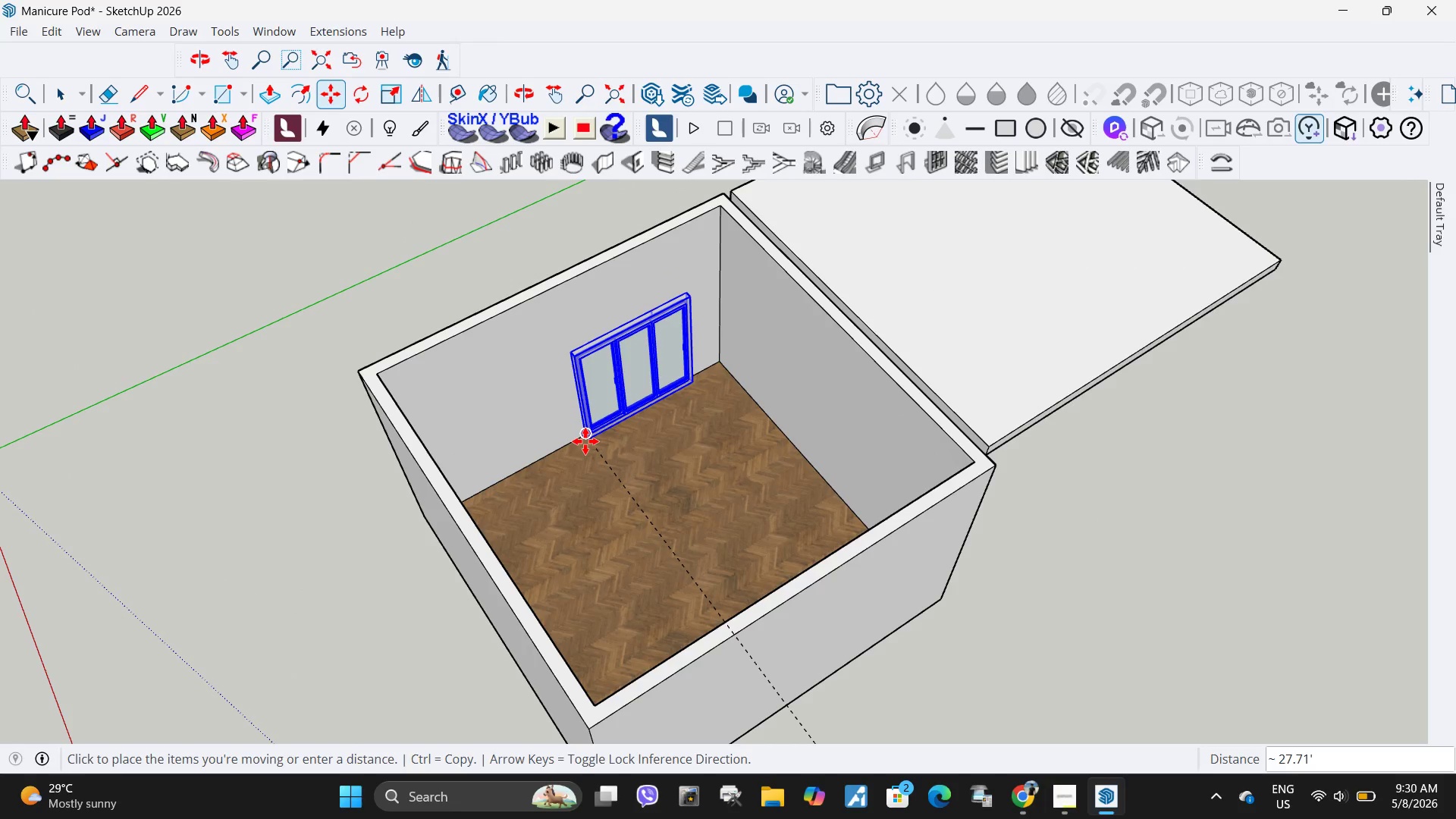 
left_click([585, 441])
 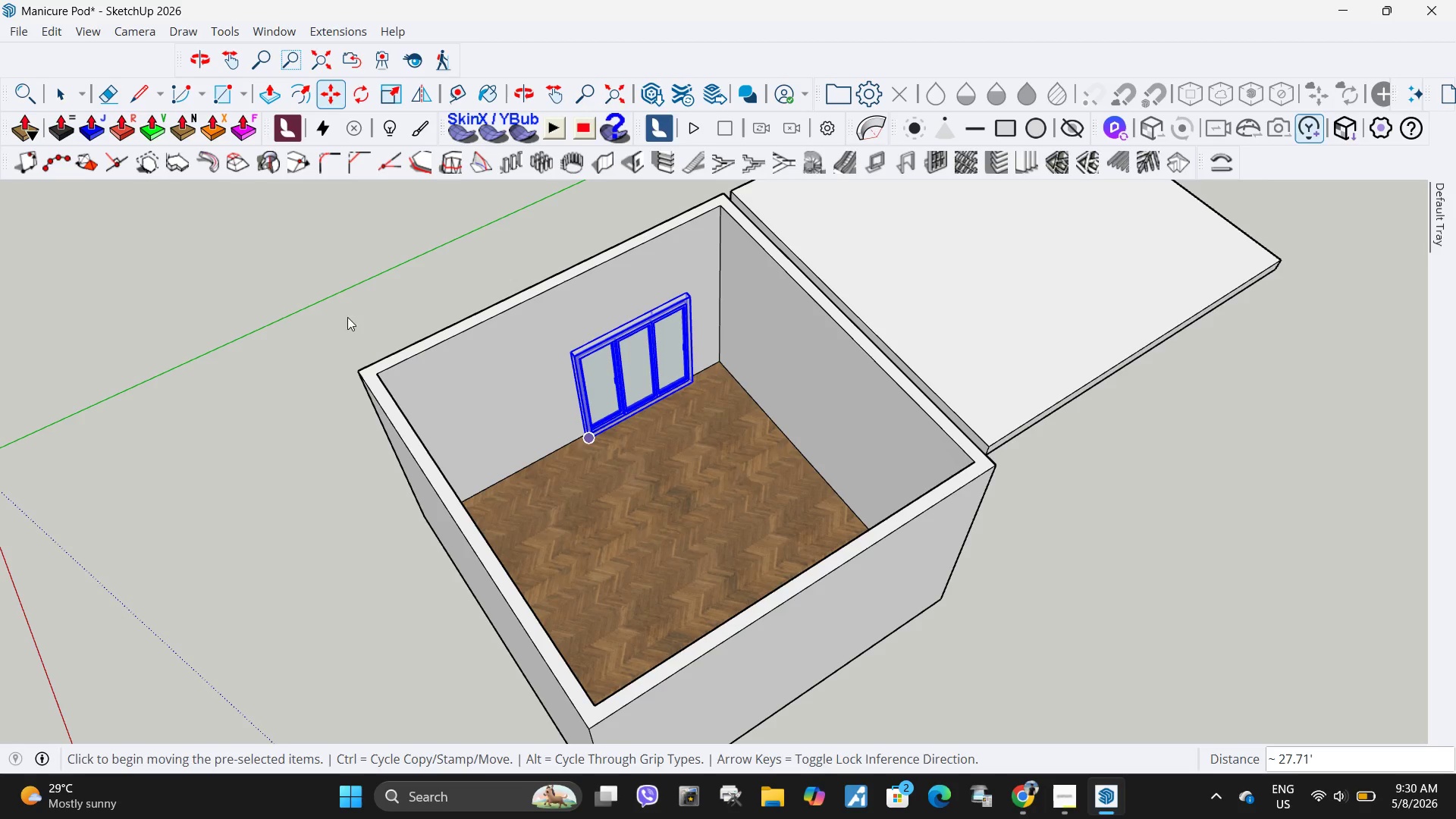 
wait(38.53)
 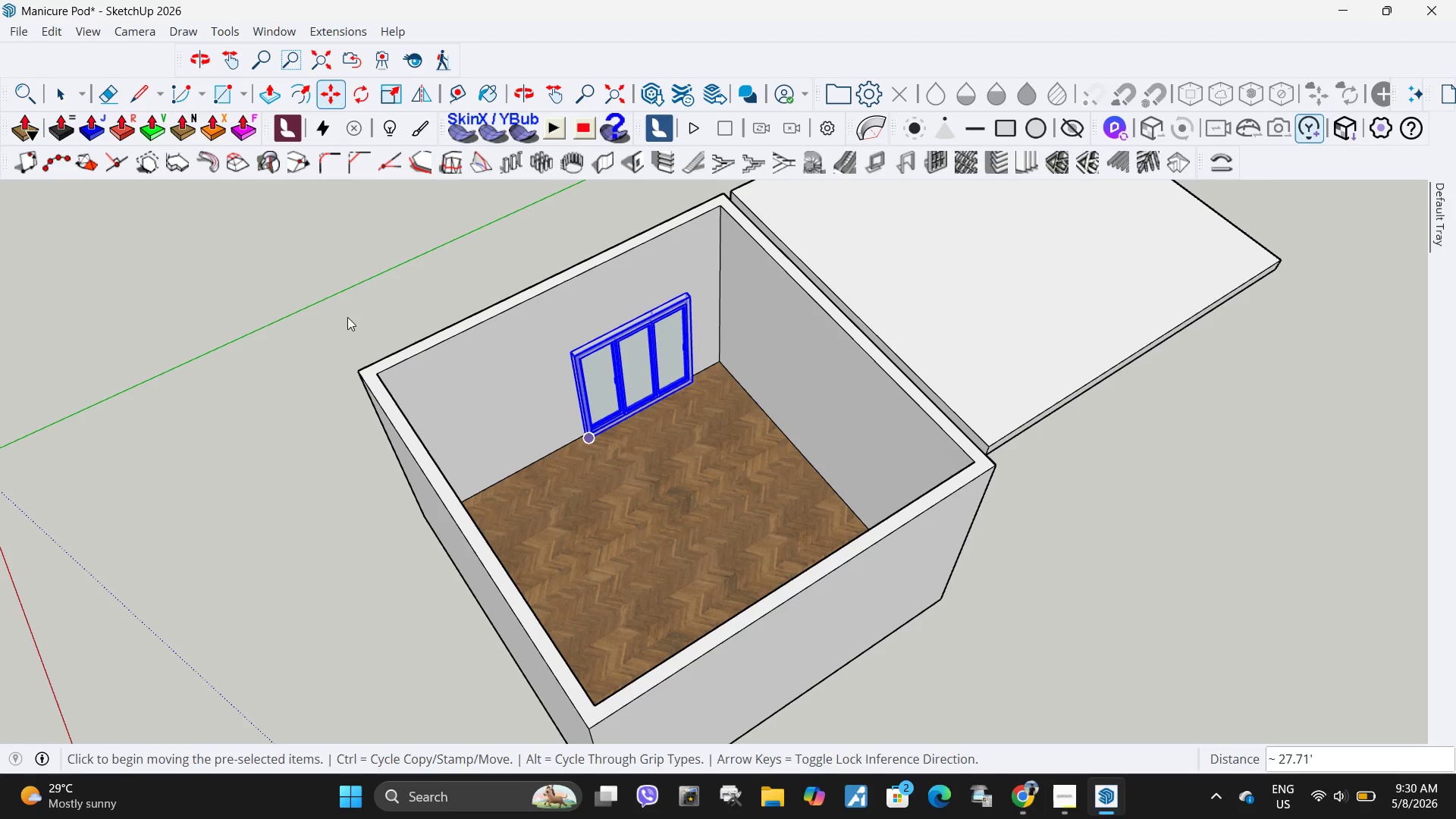 
scroll: coordinate [254, 712], scroll_direction: up, amount: 1.0
 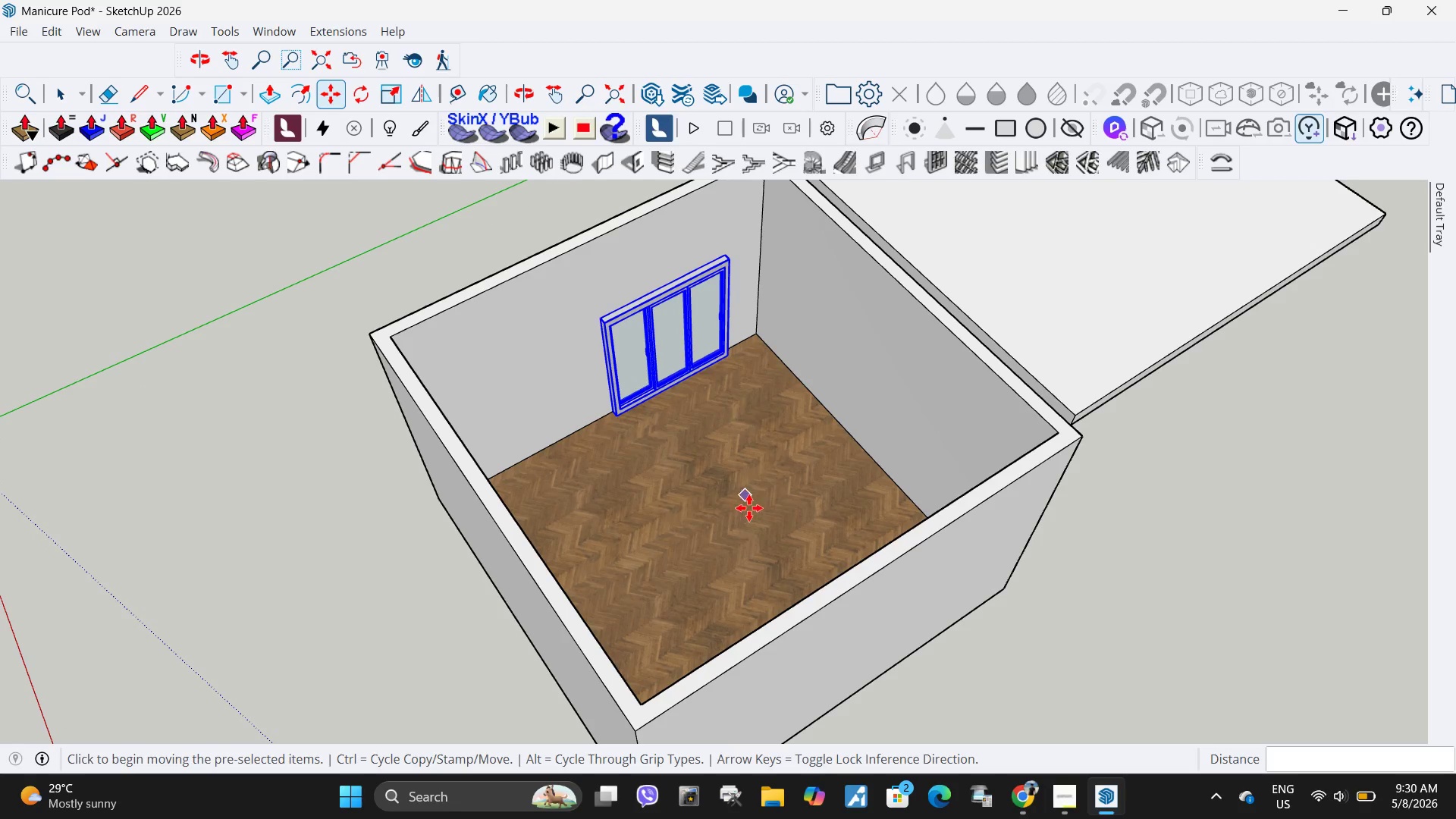 
key(Space)
 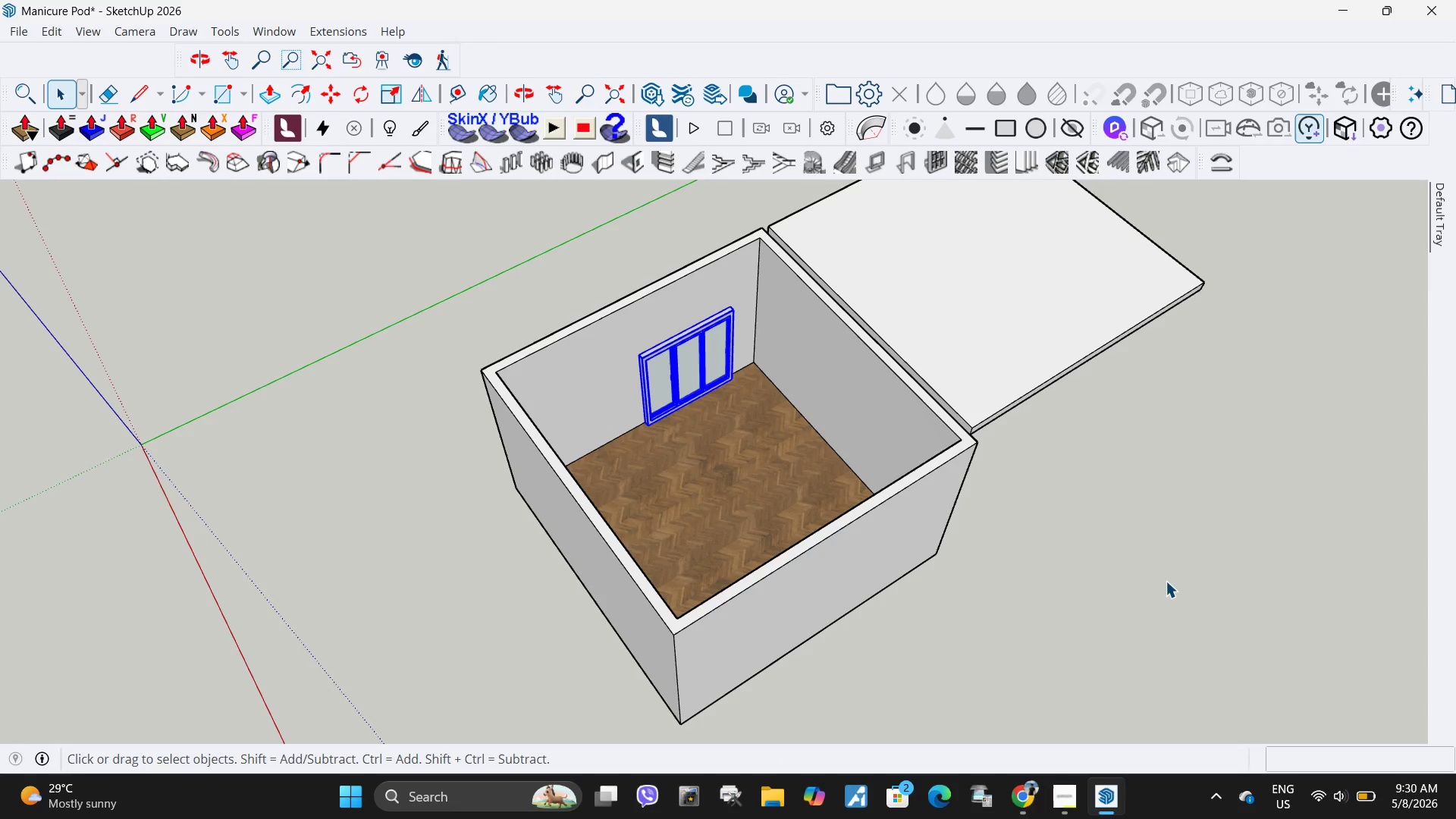 
left_click([1166, 581])
 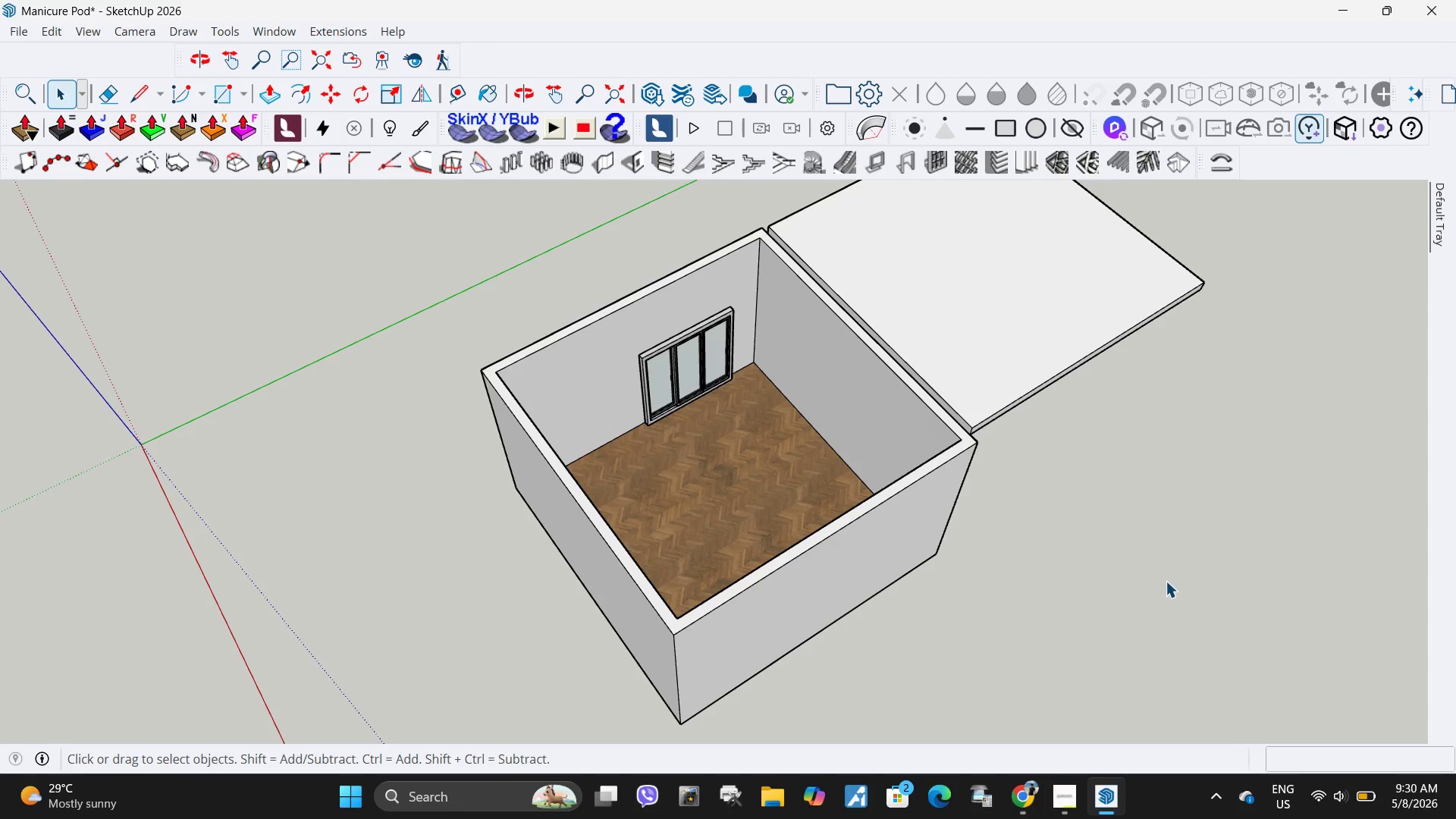 
scroll: coordinate [745, 456], scroll_direction: down, amount: 3.0
 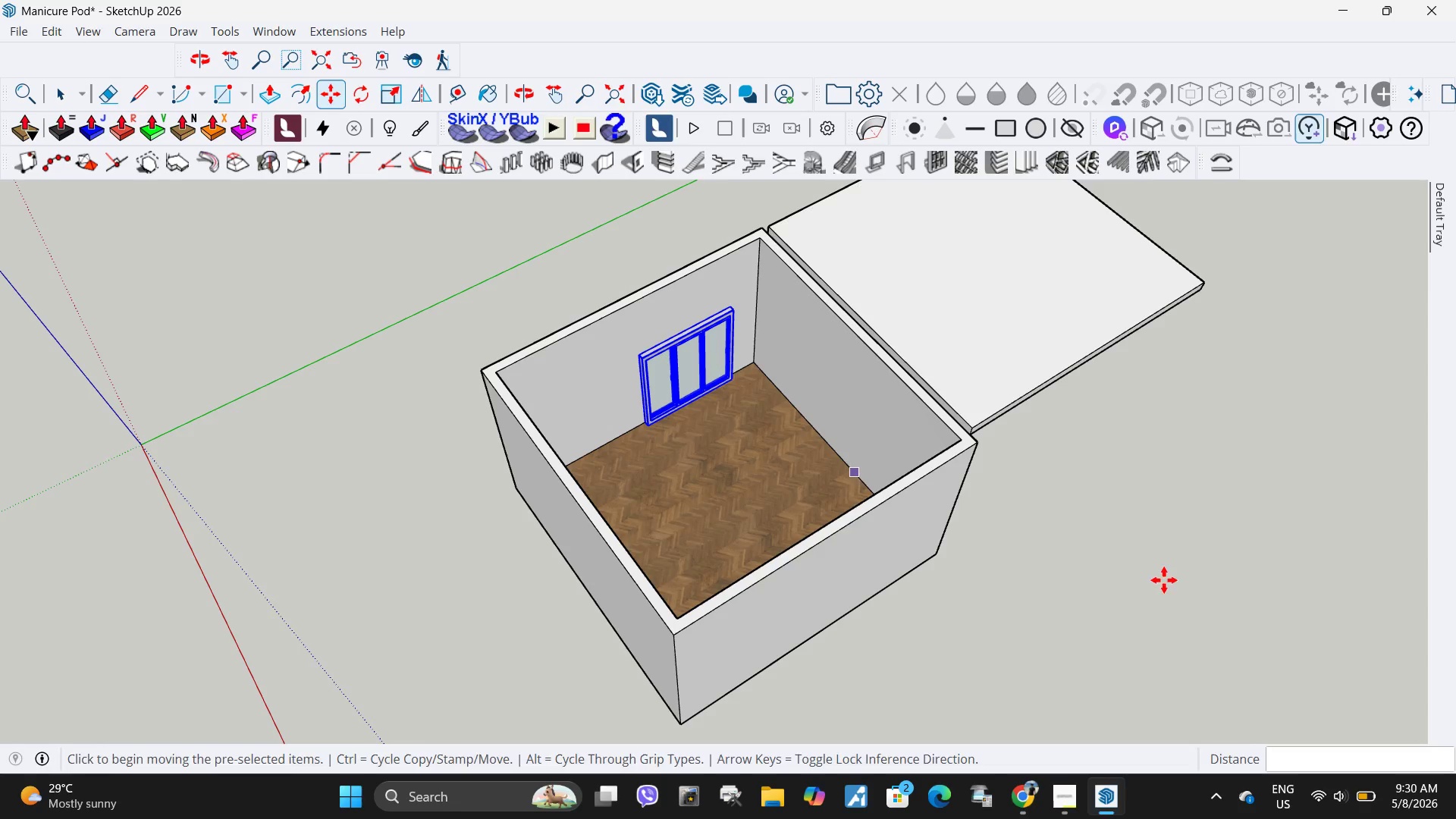 
wait(8.74)
 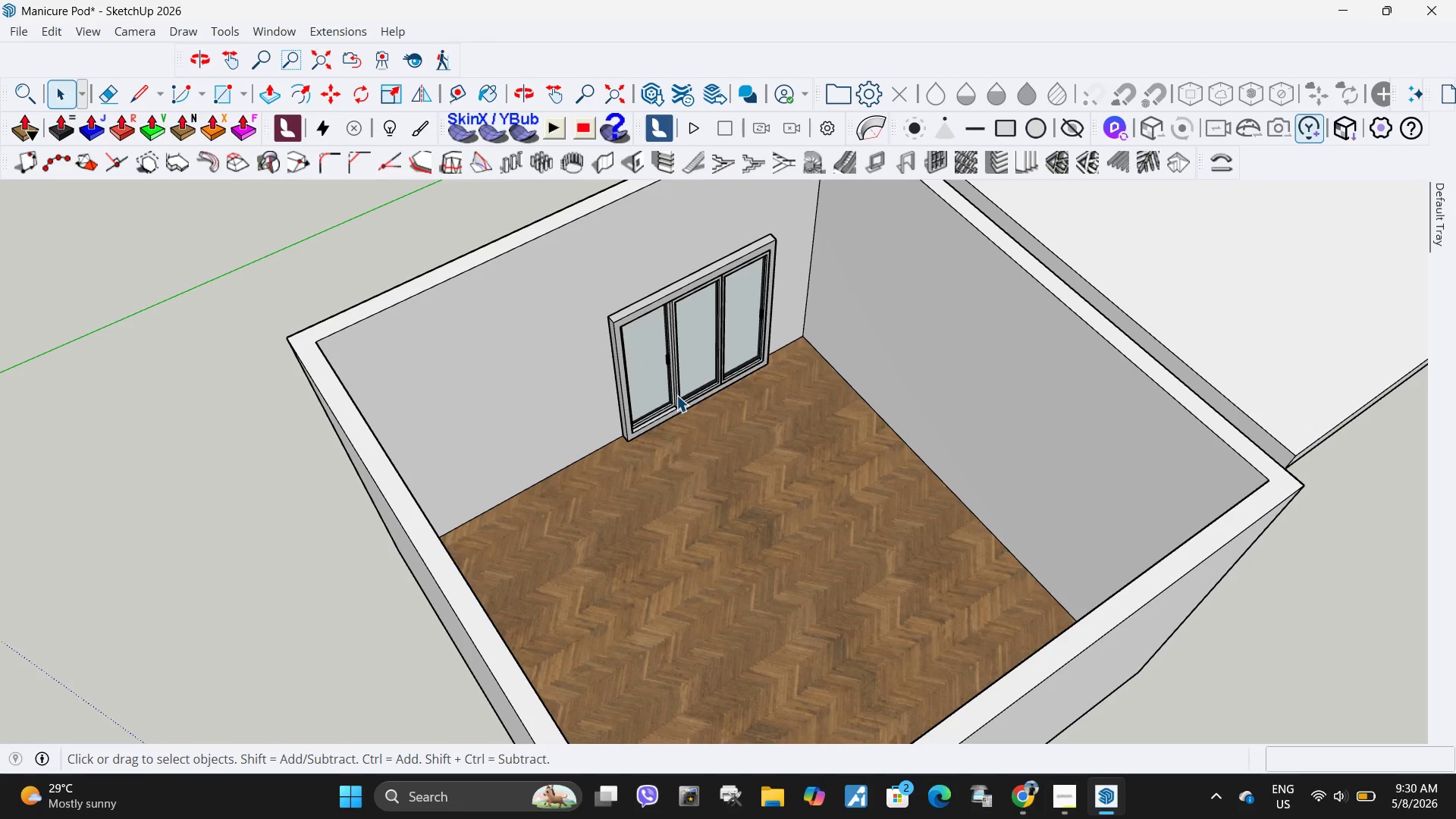 
left_click([676, 395])
 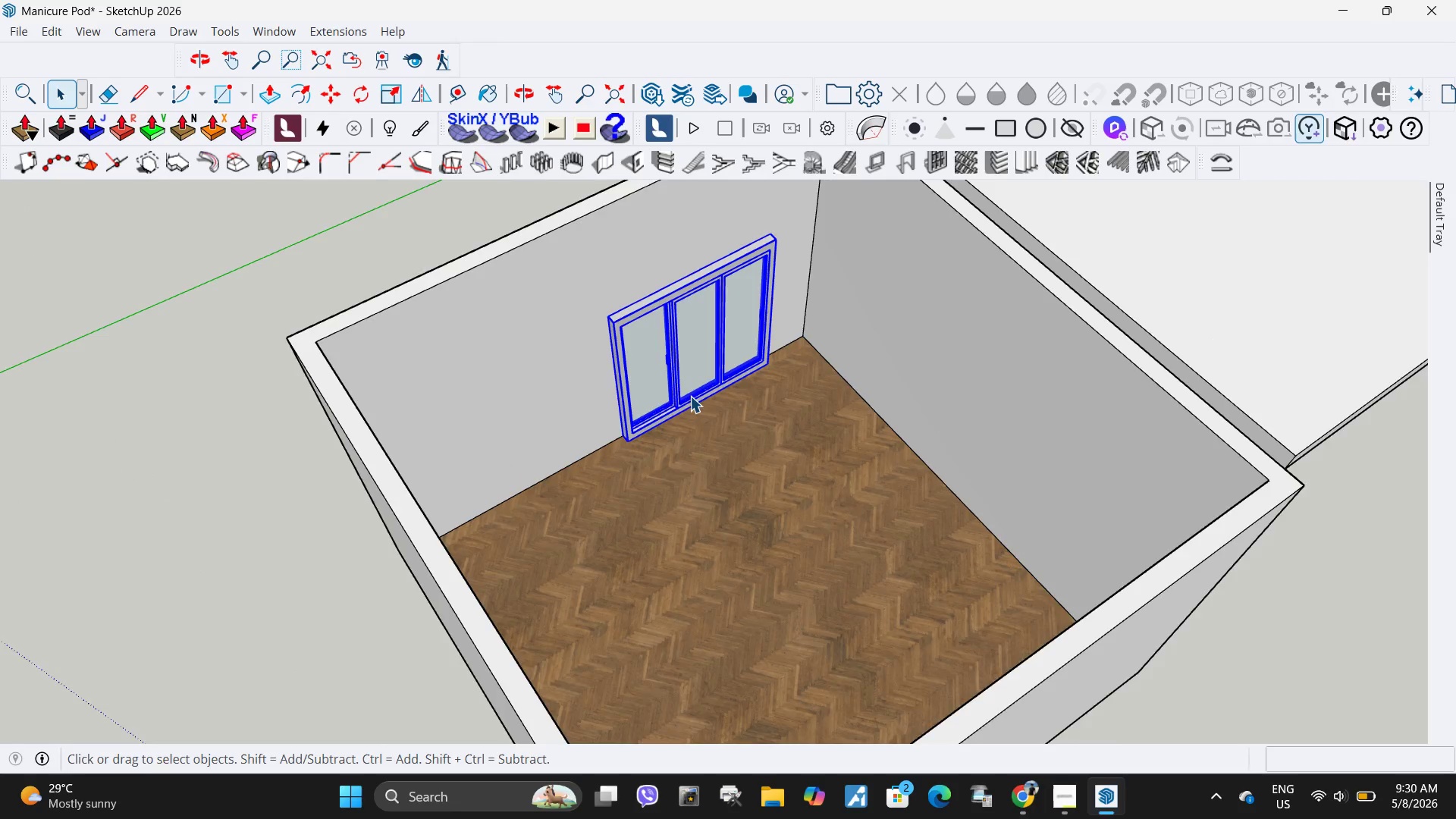 
scroll: coordinate [821, 377], scroll_direction: up, amount: 23.0
 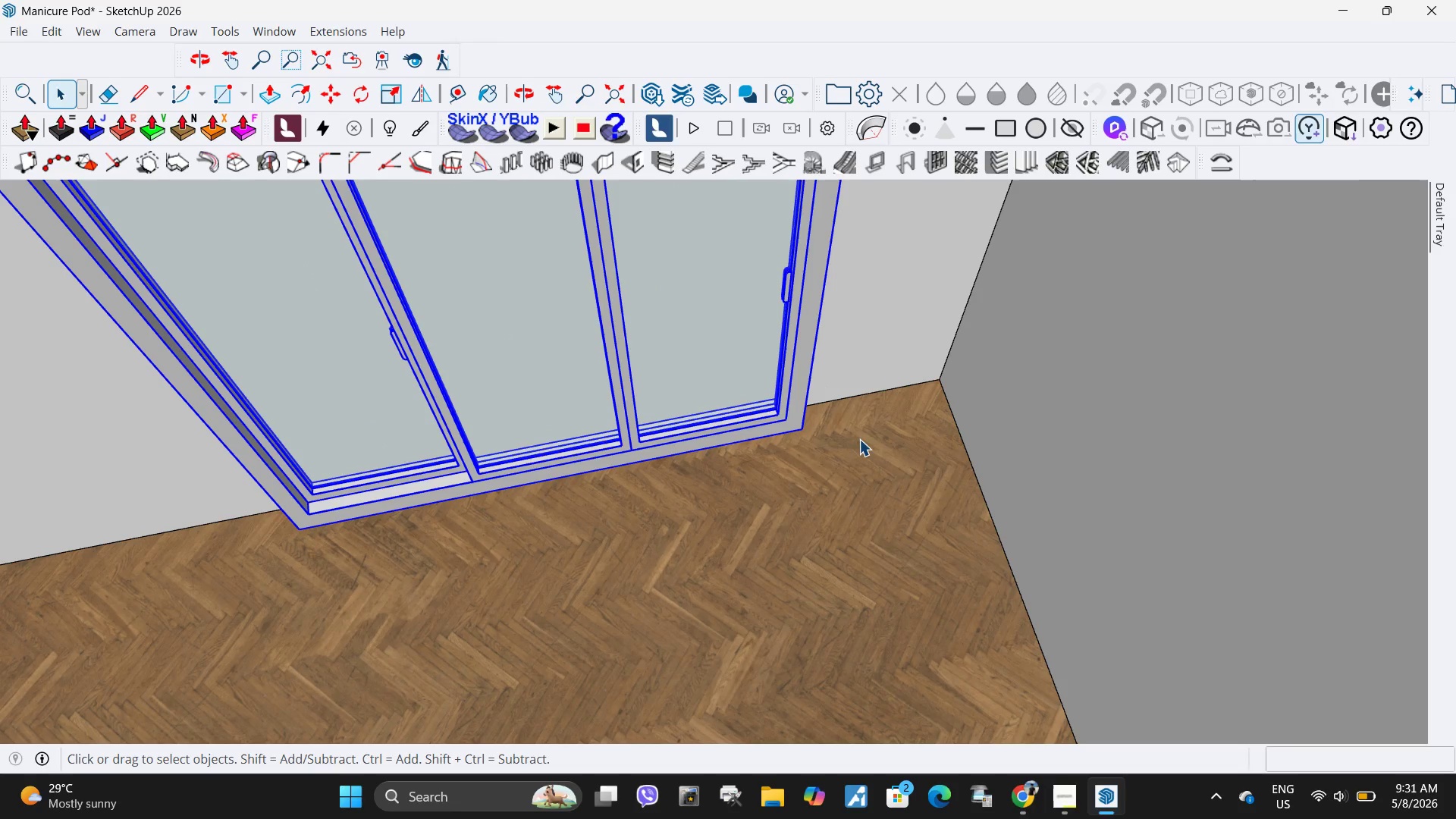 
scroll: coordinate [829, 442], scroll_direction: down, amount: 4.0
 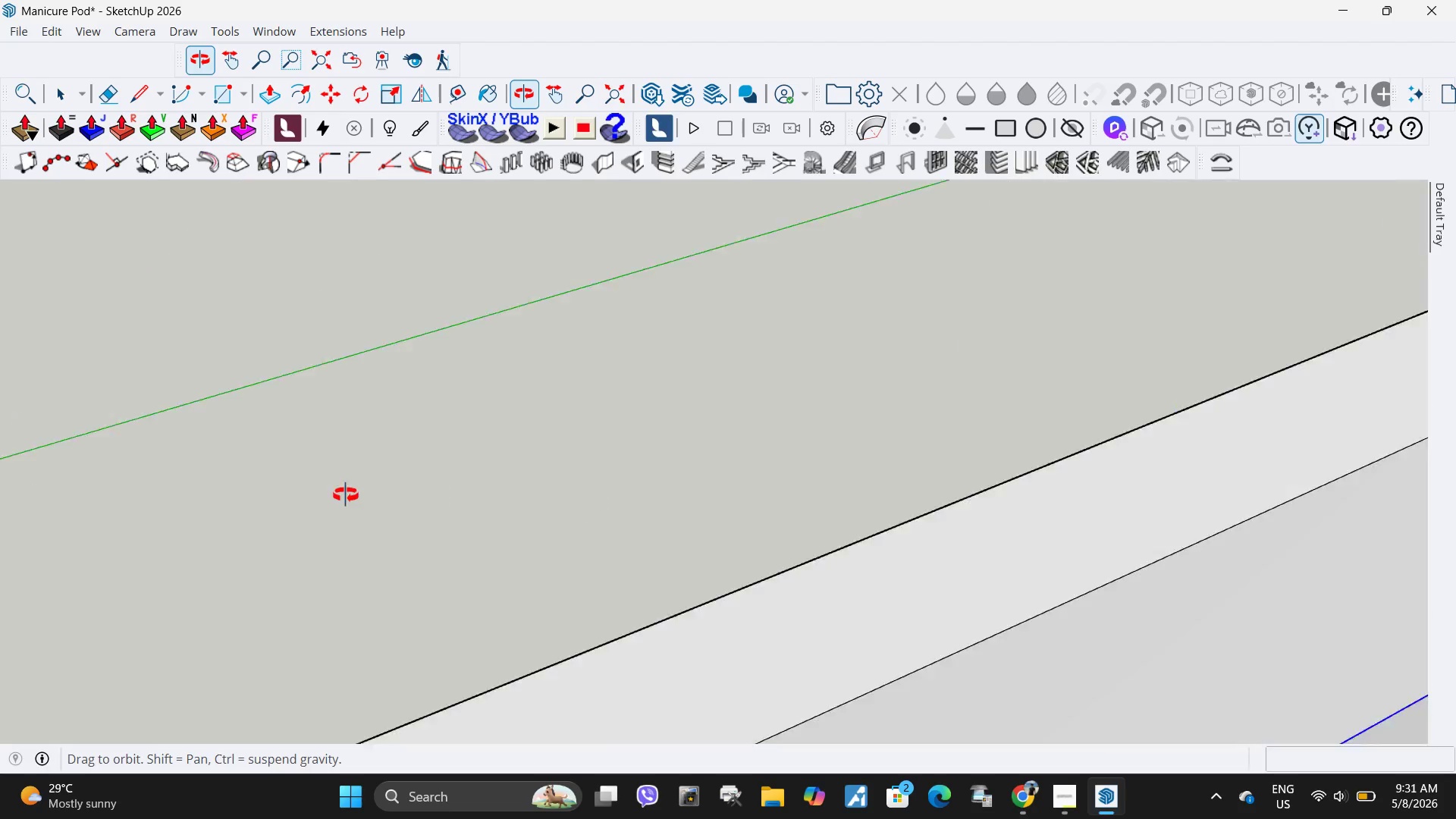 
key(Q)
 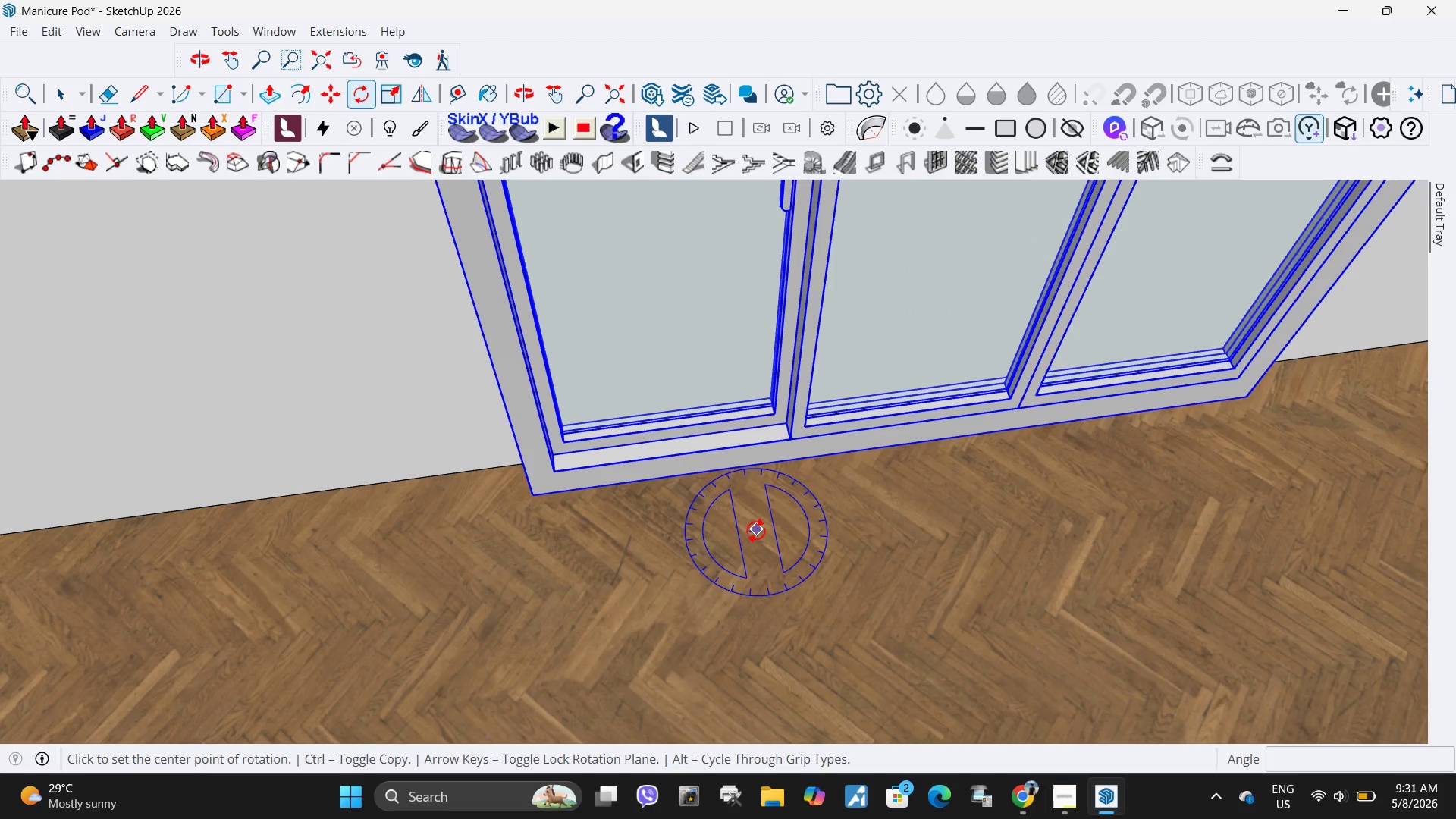 
scroll: coordinate [777, 439], scroll_direction: up, amount: 9.0
 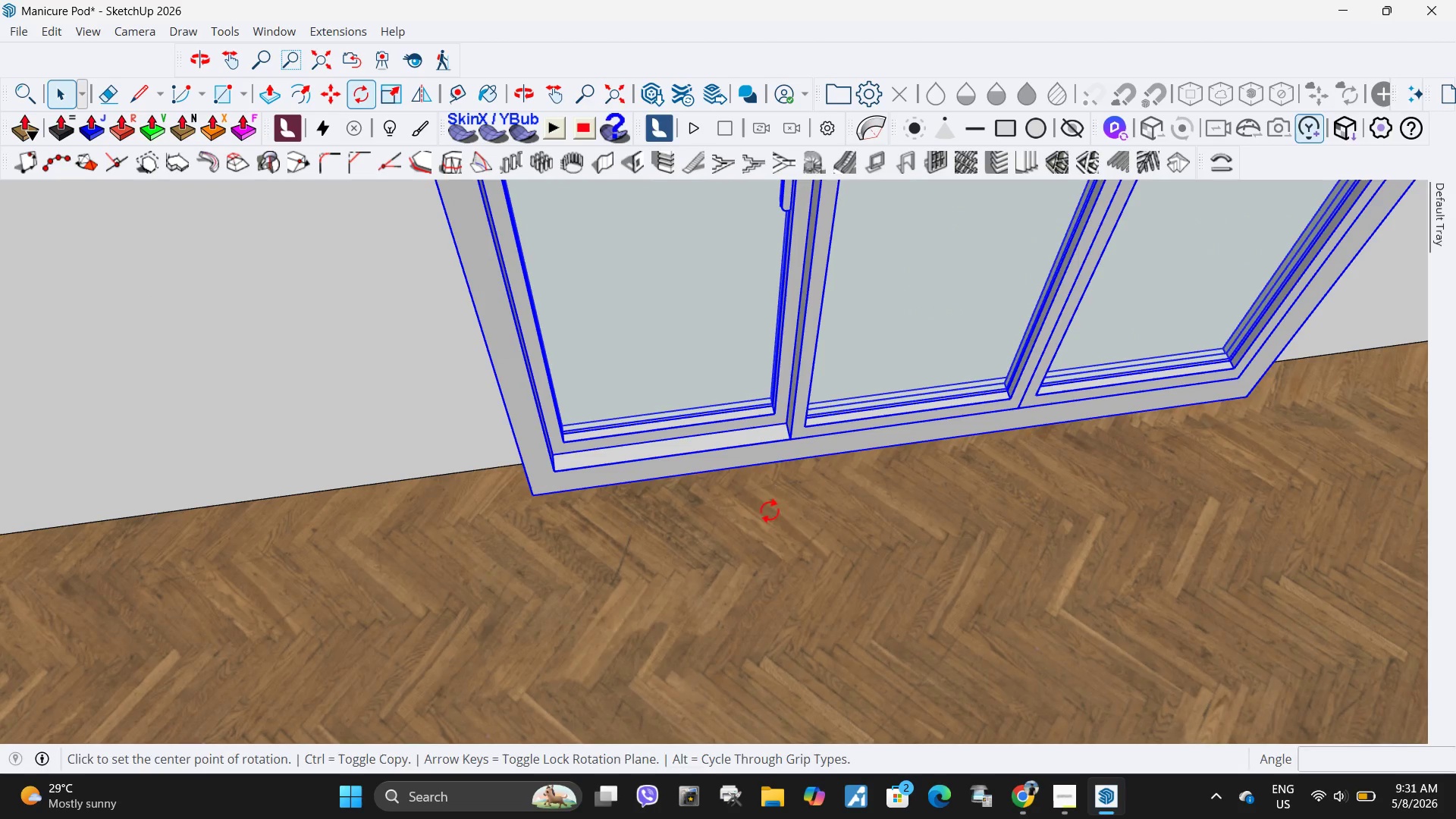 
left_click([756, 530])
 